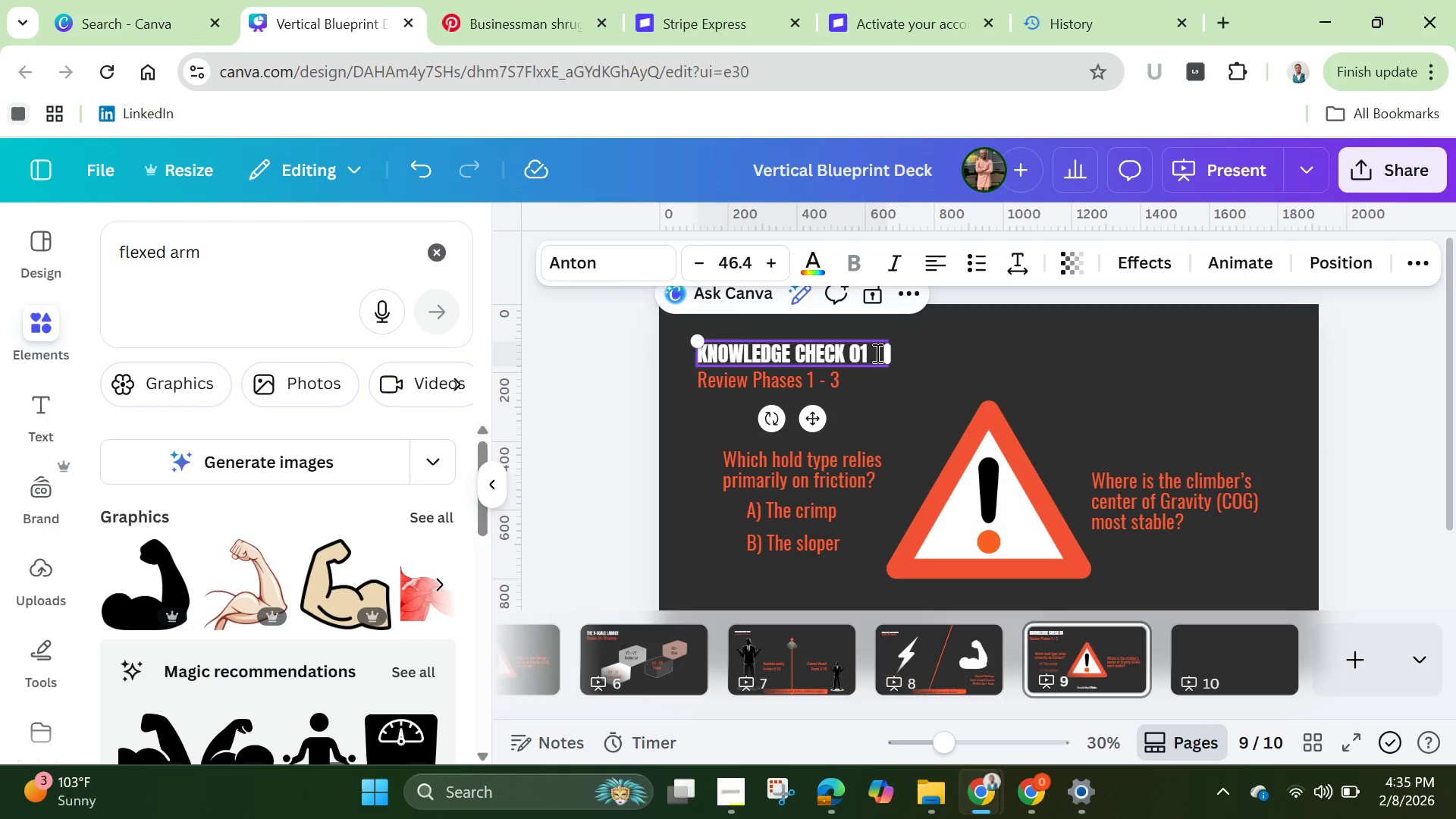 
key(Backspace)
 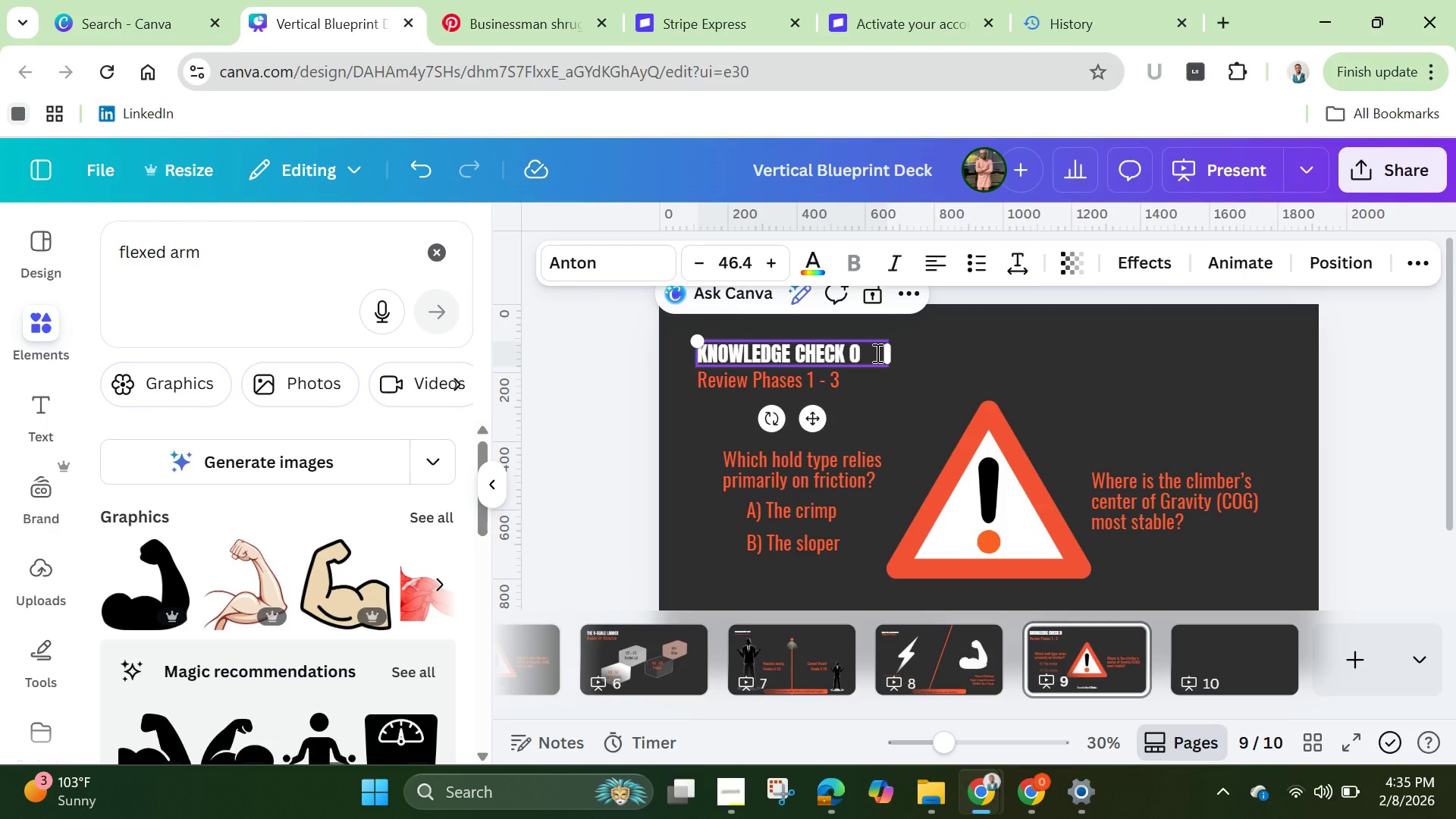 
key(2)
 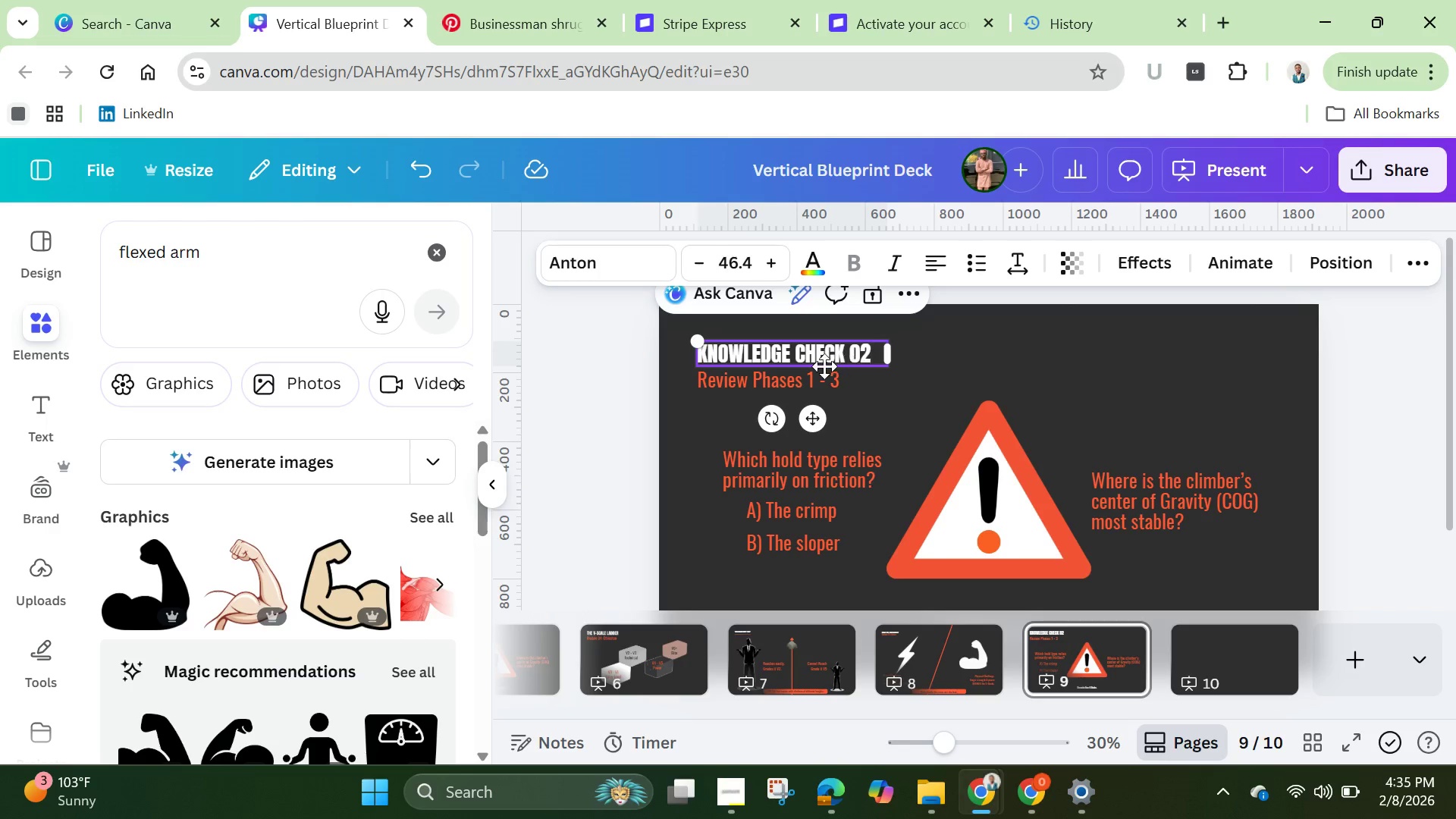 
wait(7.8)
 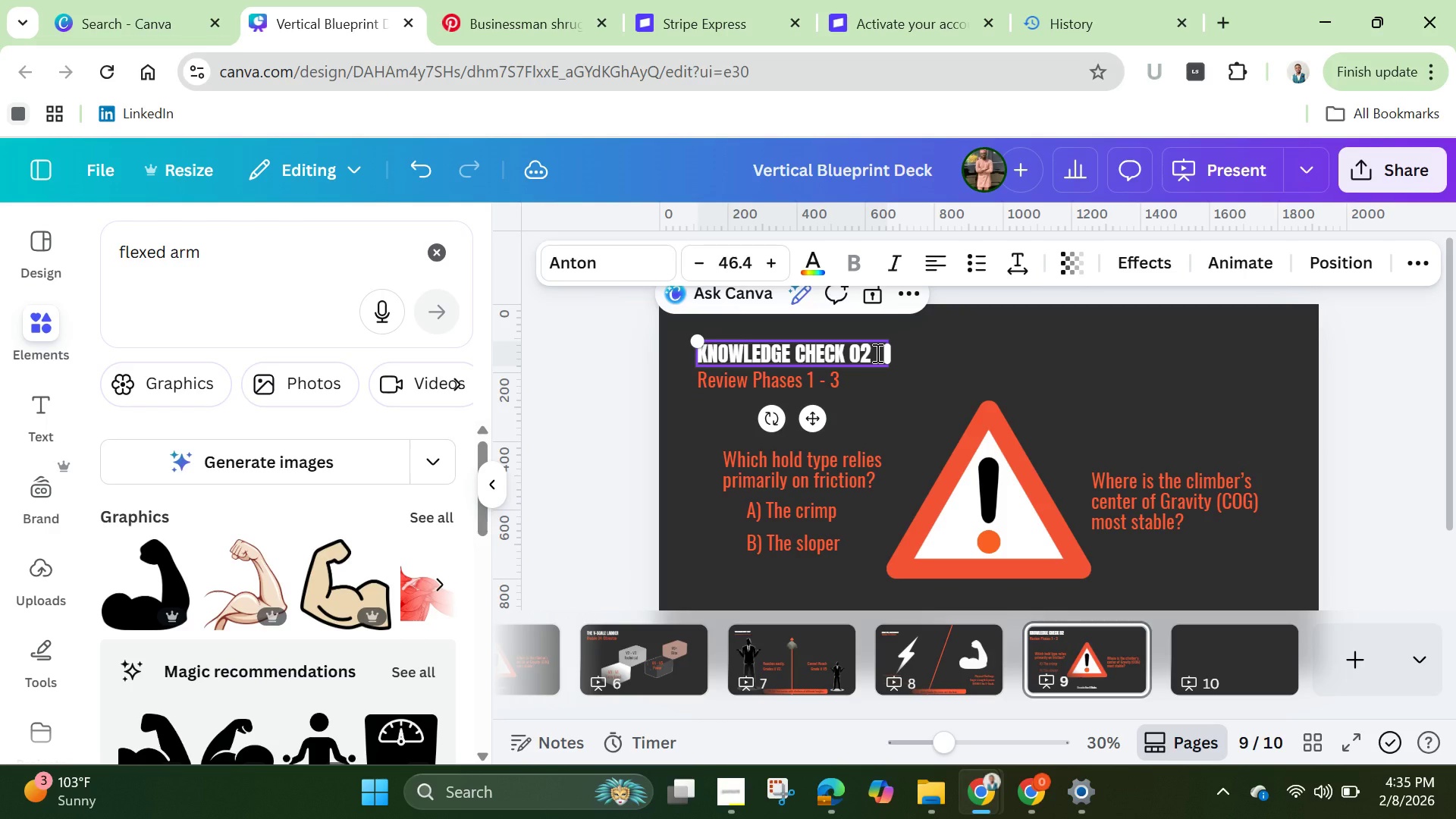 
left_click([812, 381])
 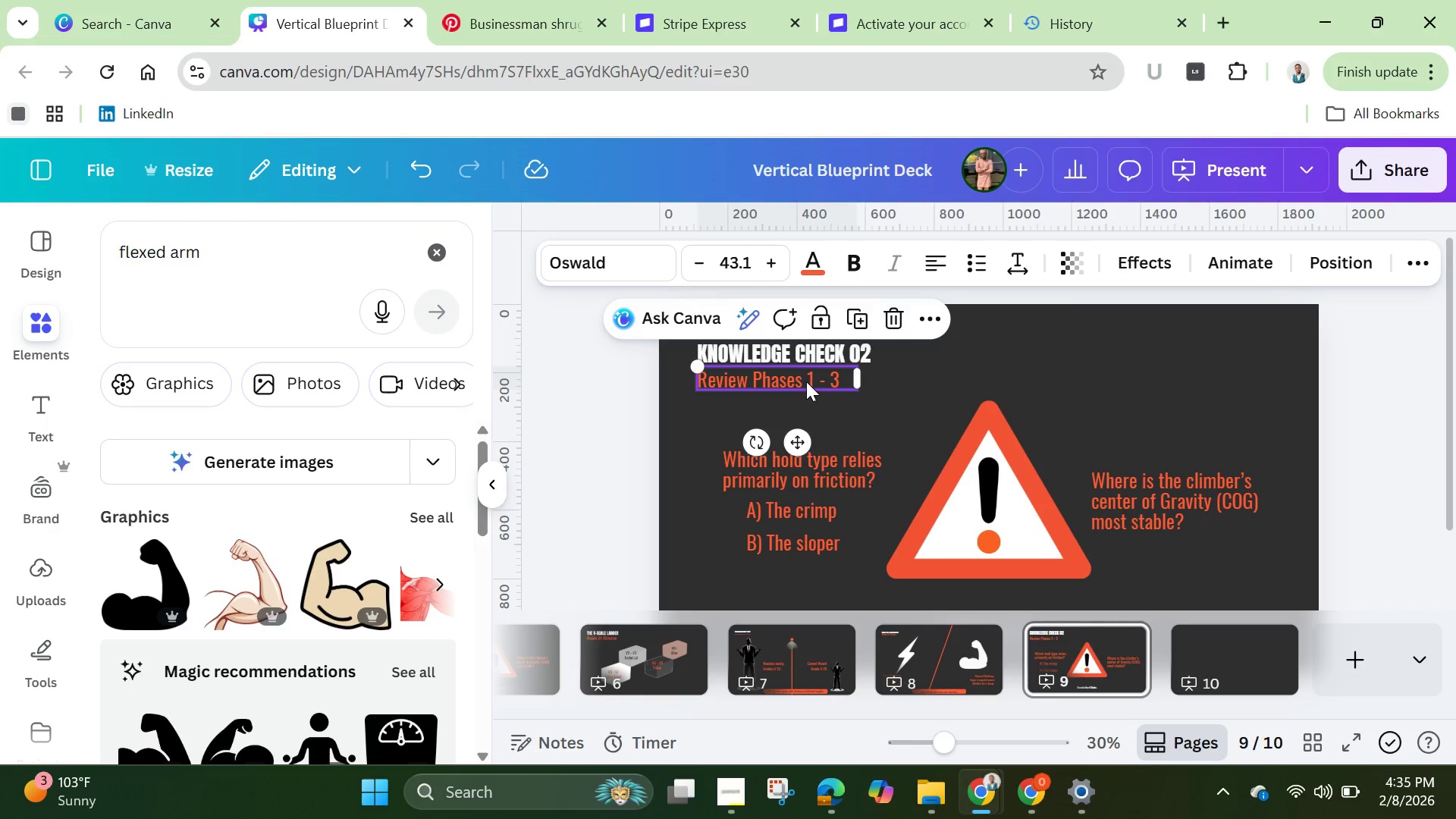 
left_click([806, 381])
 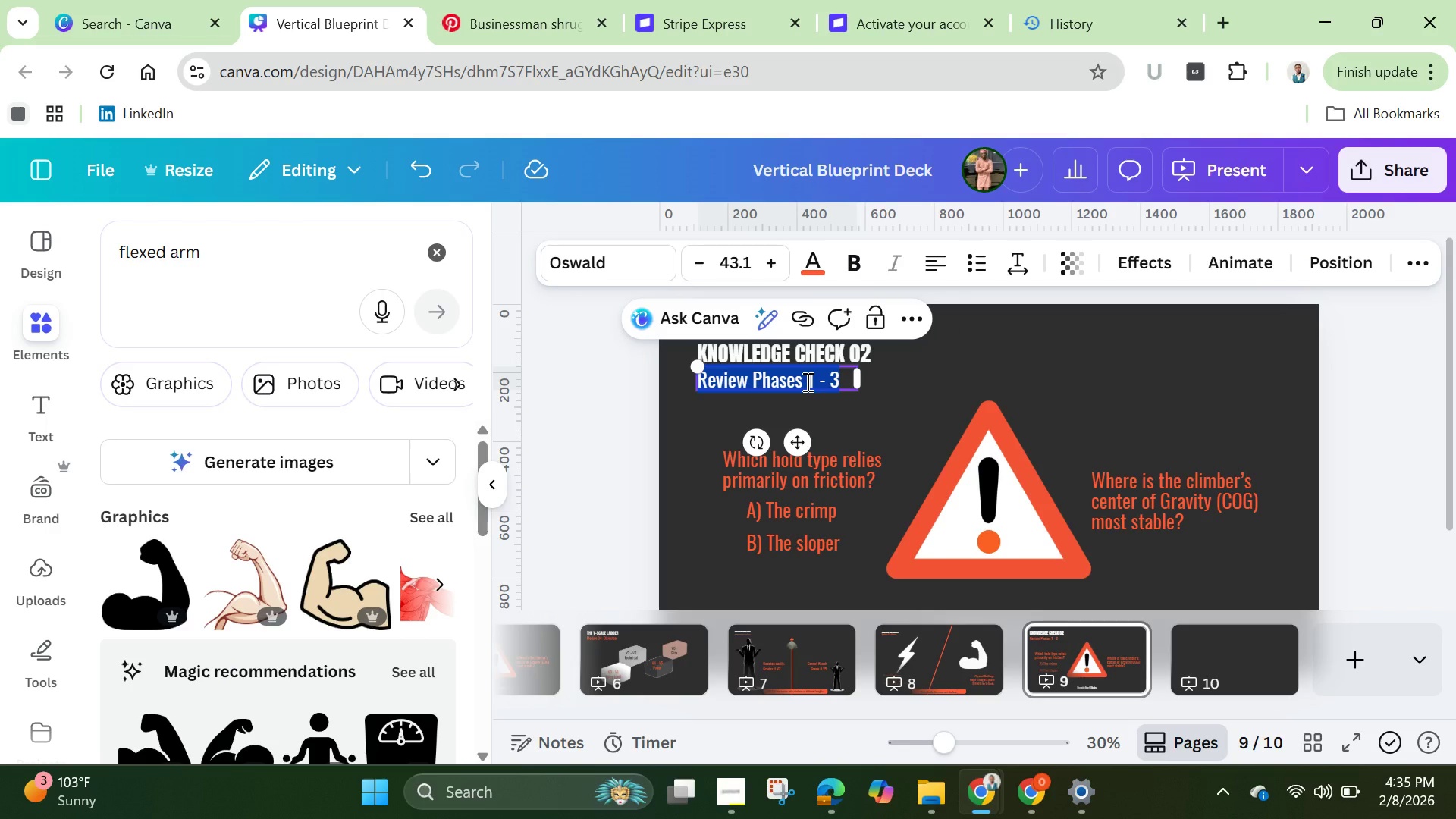 
left_click([806, 381])
 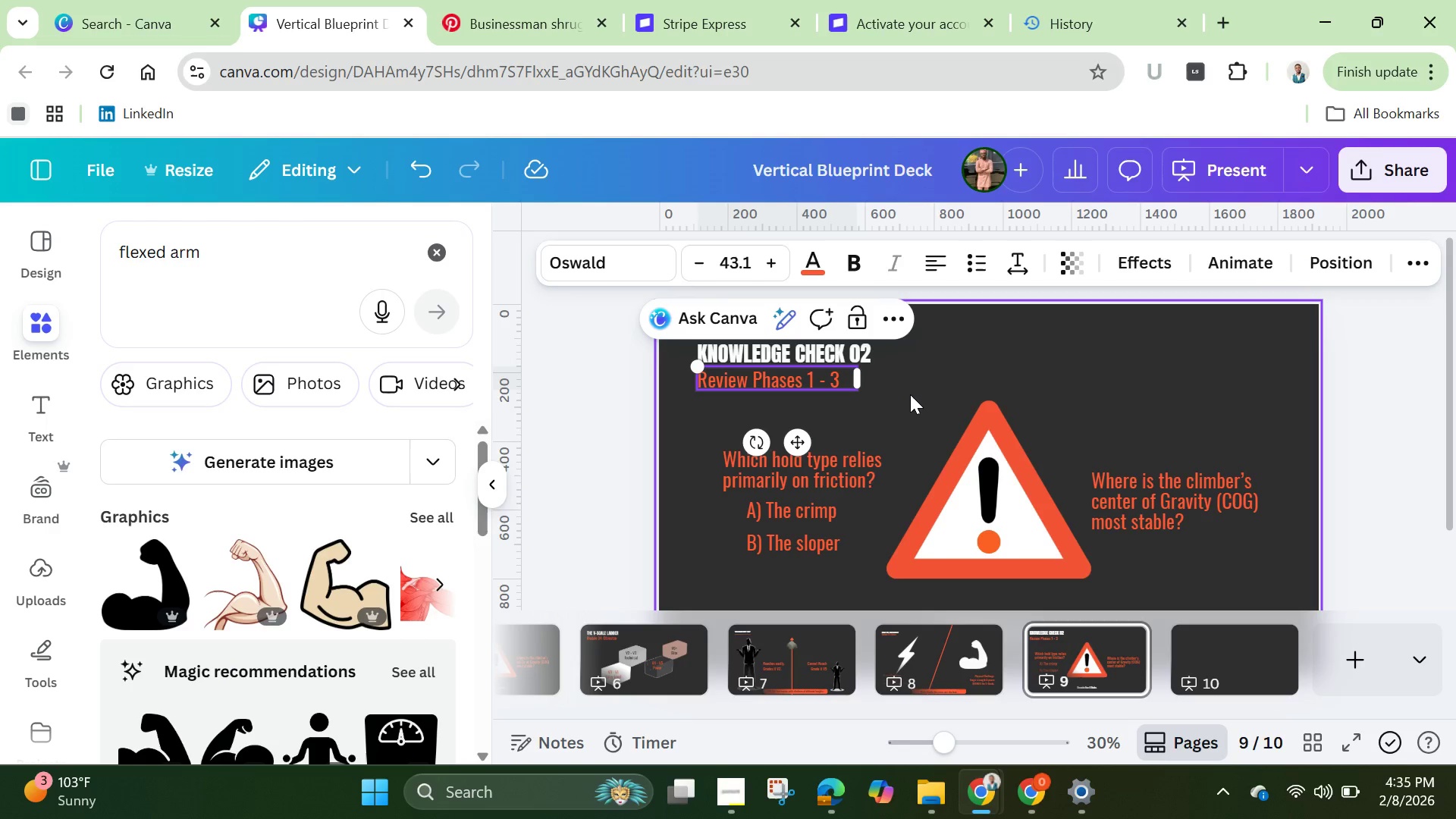 
key(Backspace)
key(Backspace)
key(Backspace)
key(Backspace)
key(Backspace)
key(Backspace)
key(Backspace)
type(Module )
 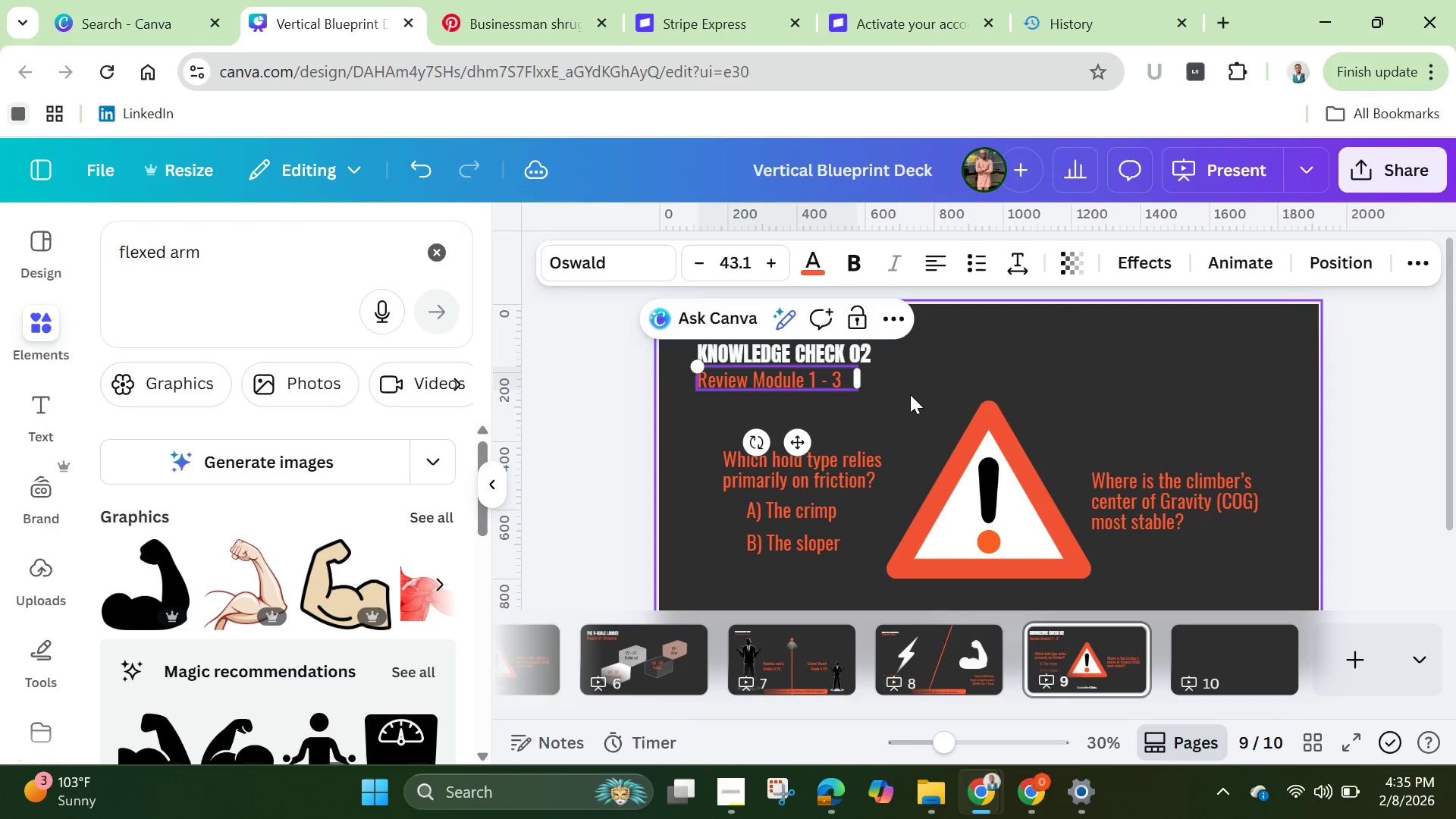 
type(04)
 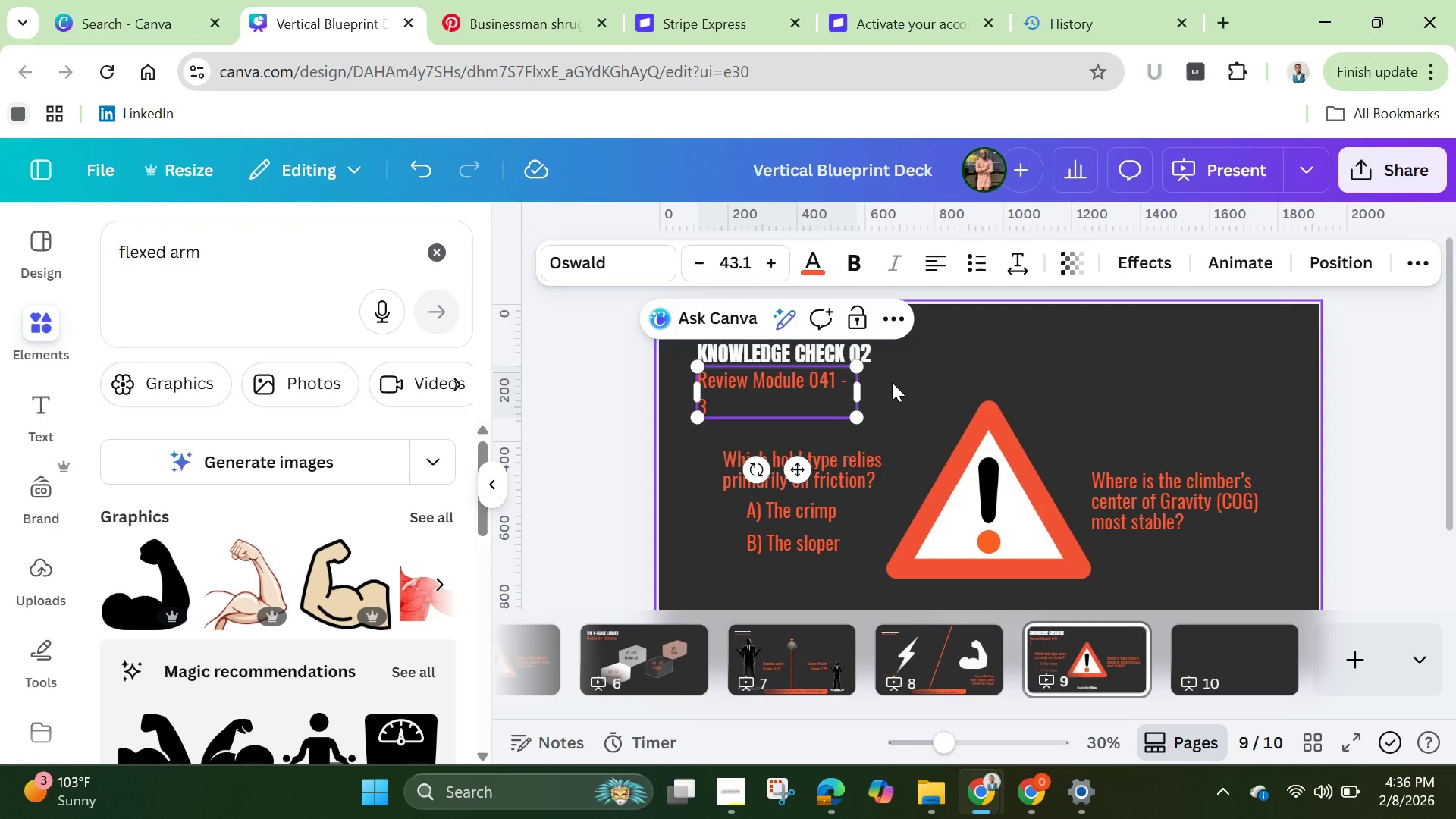 
key(Shift+Semicolon)
 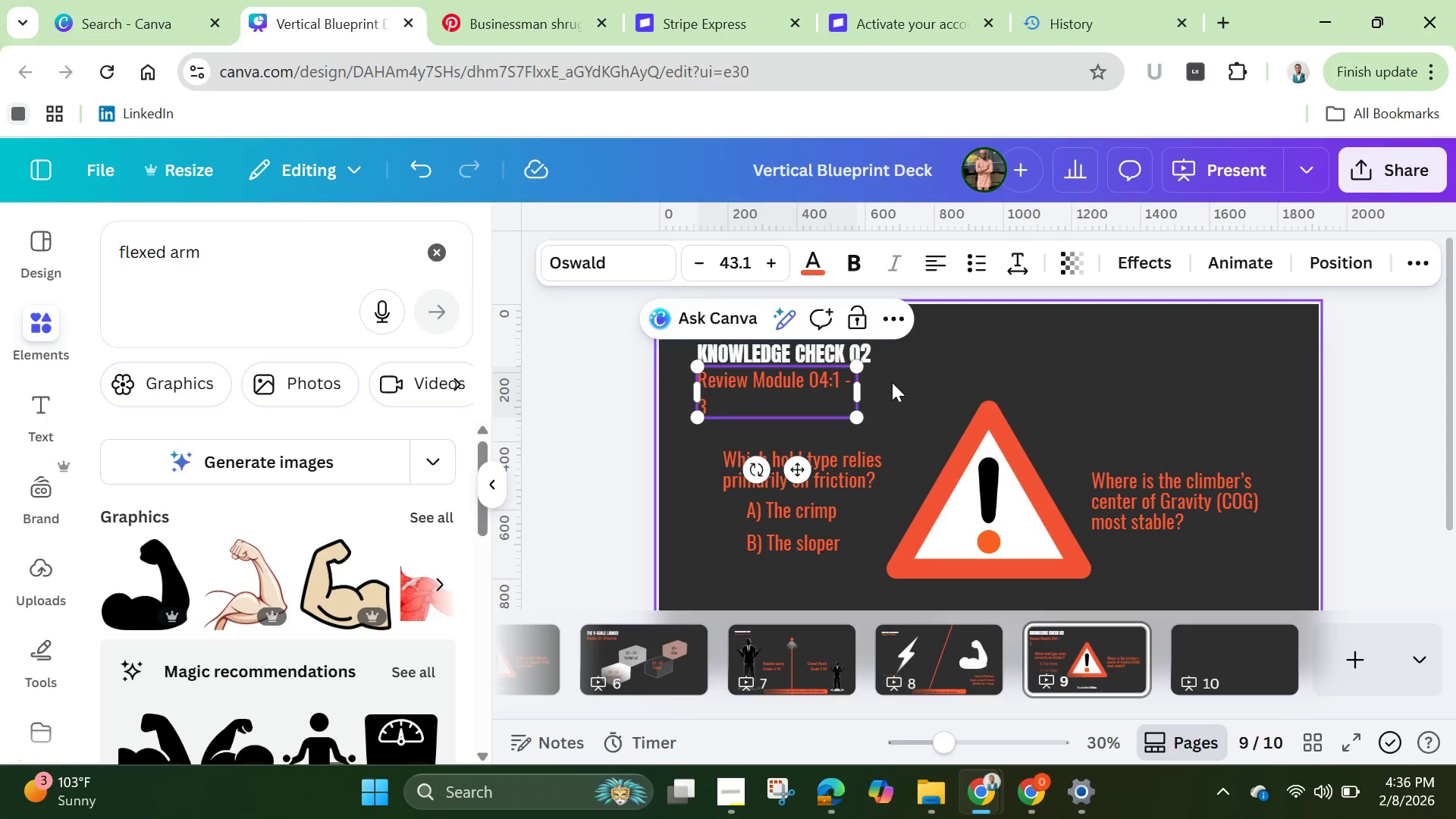 
key(Space)
 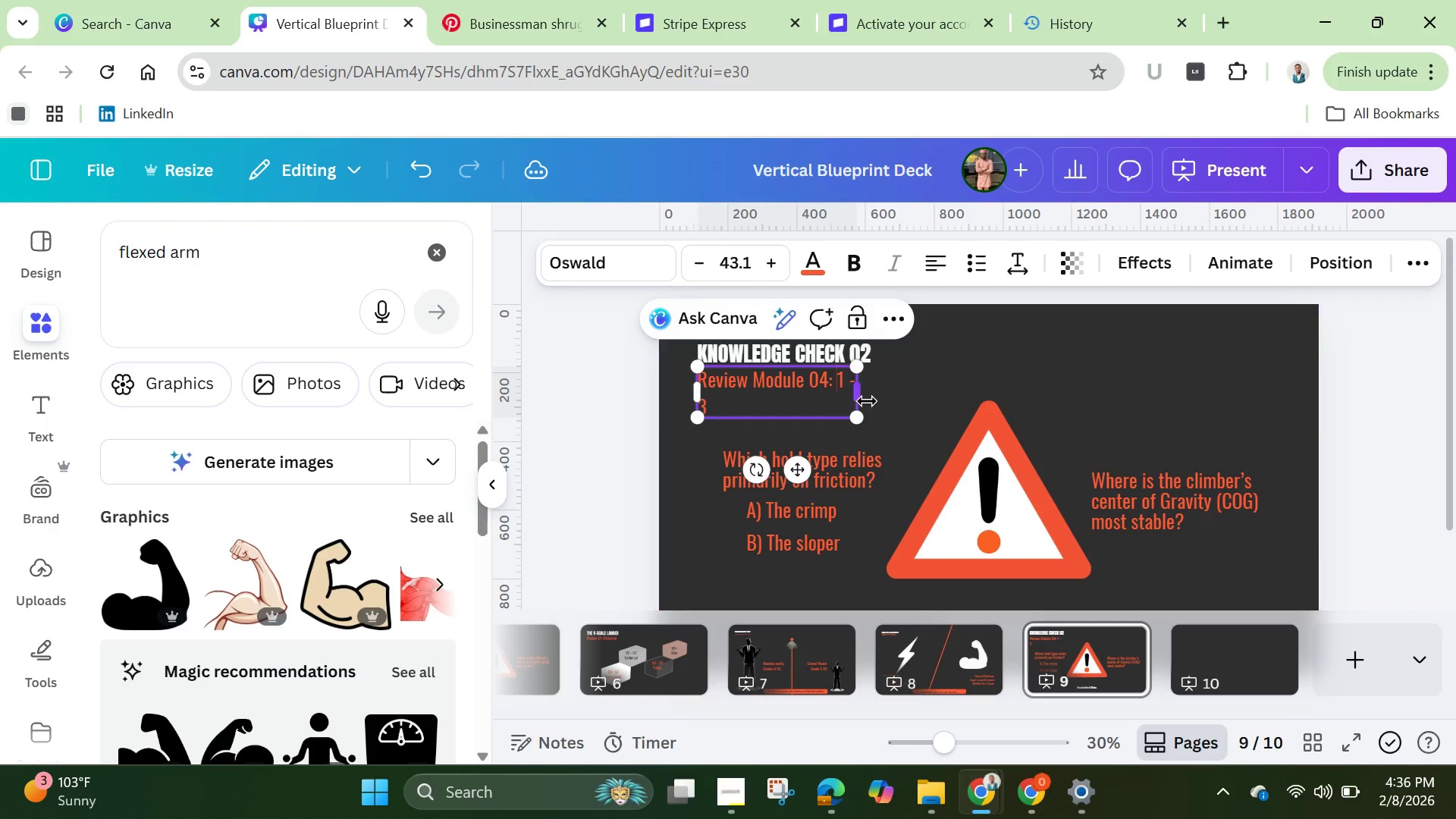 
left_click([789, 402])
 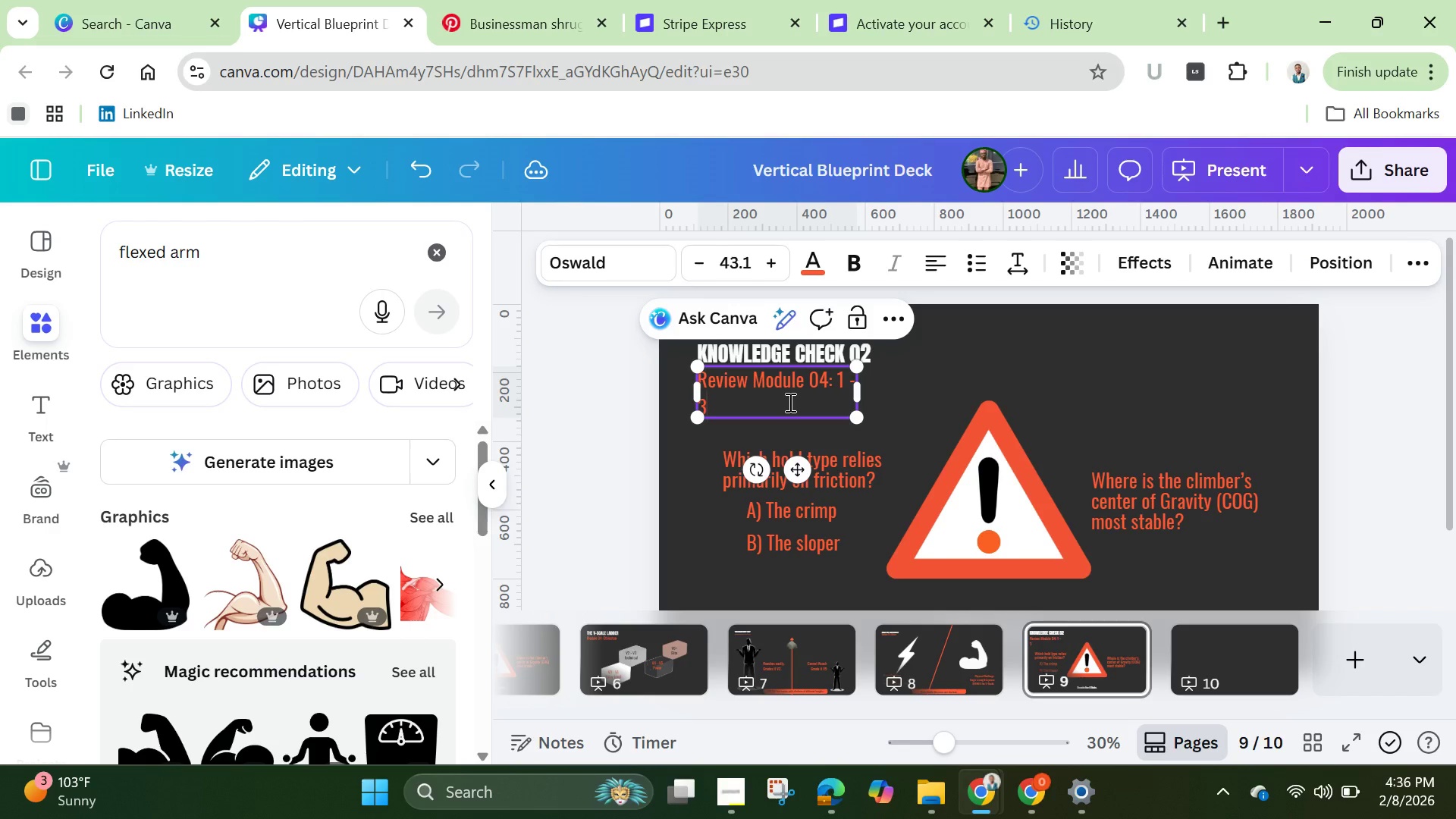 
key(Backspace)
key(Backspace)
key(Backspace)
key(Backspace)
key(Backspace)
type(Ethics)
 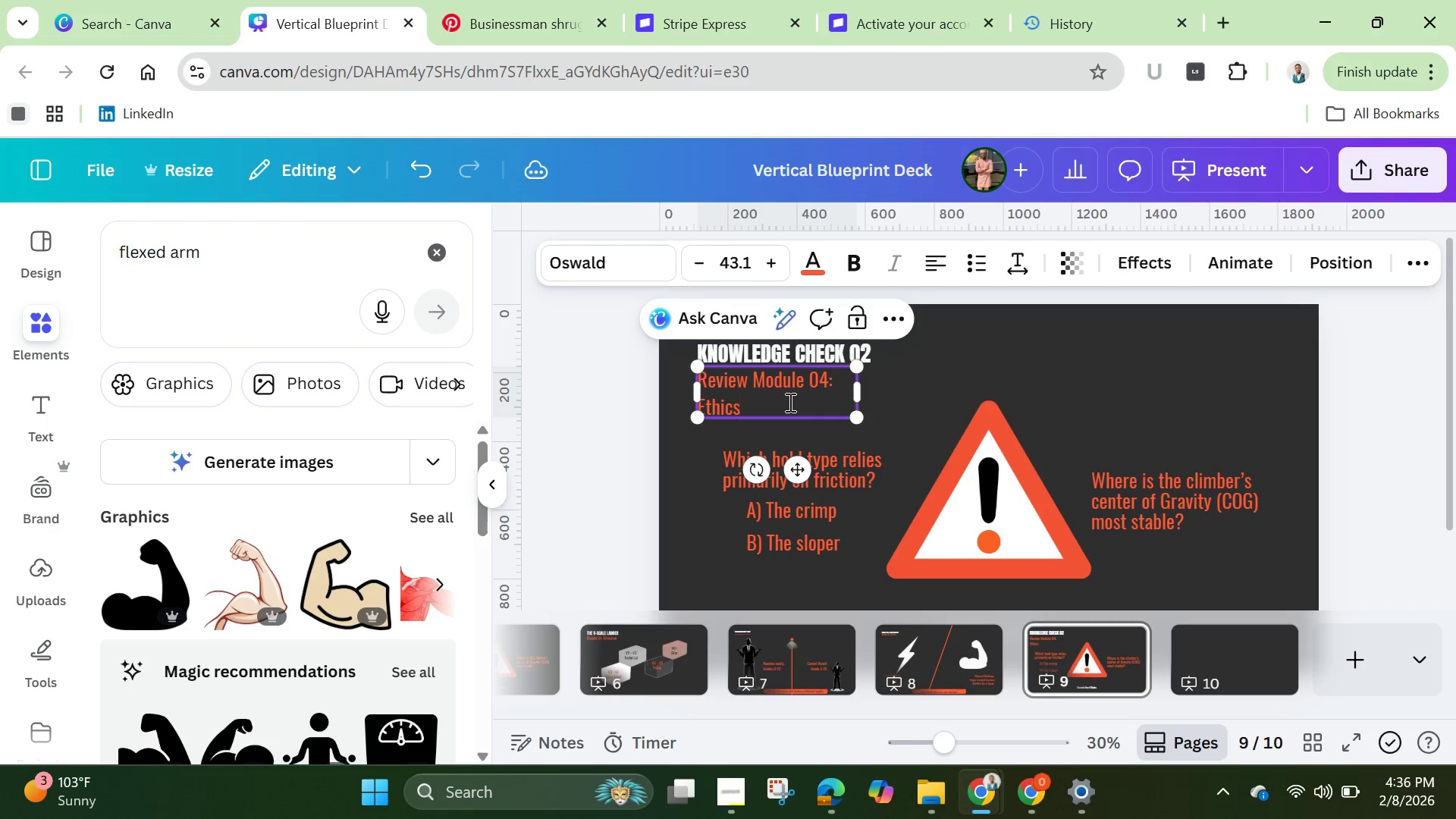 
left_click_drag(start_coordinate=[864, 389], to_coordinate=[892, 388])
 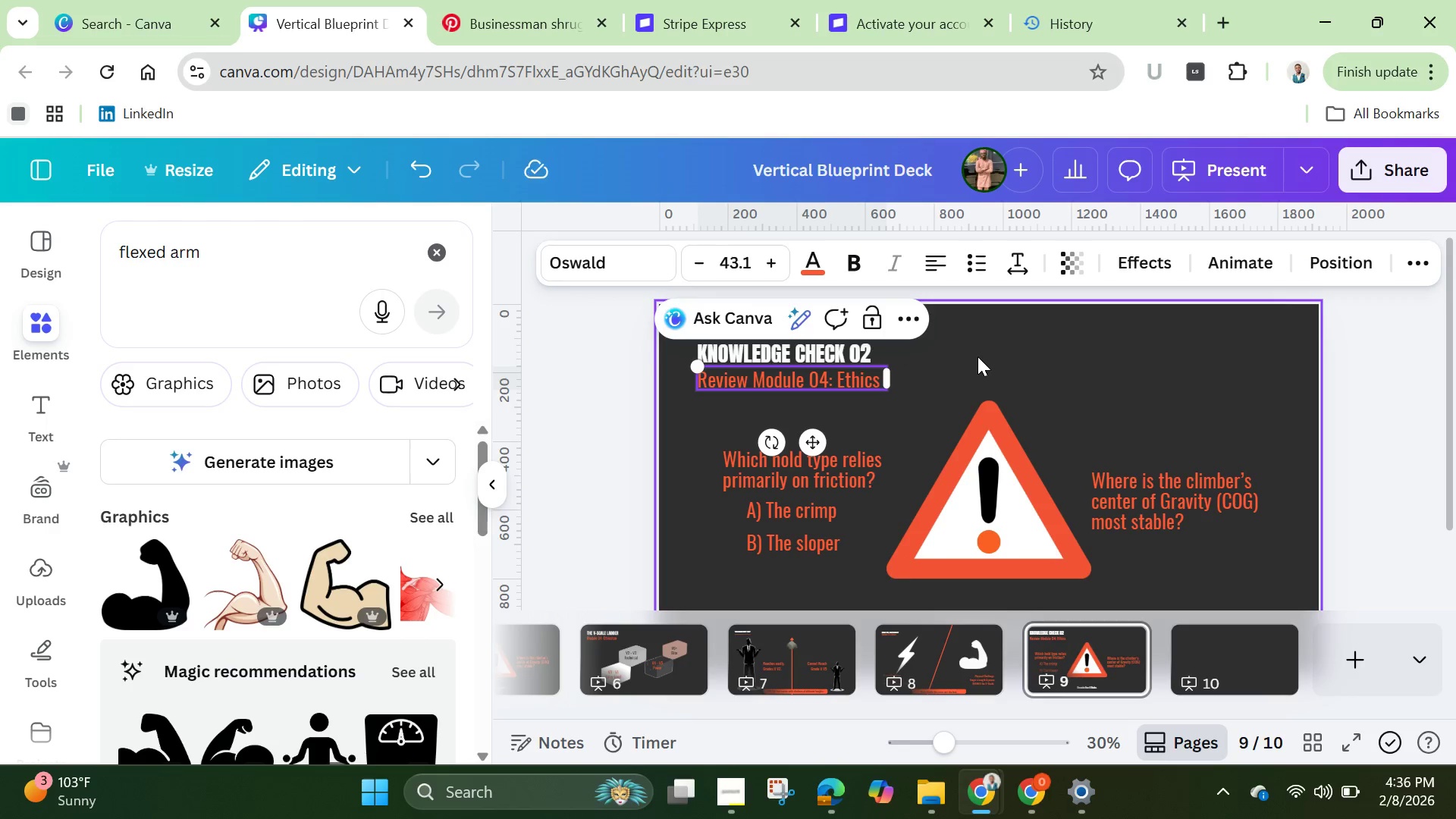 
left_click([977, 356])
 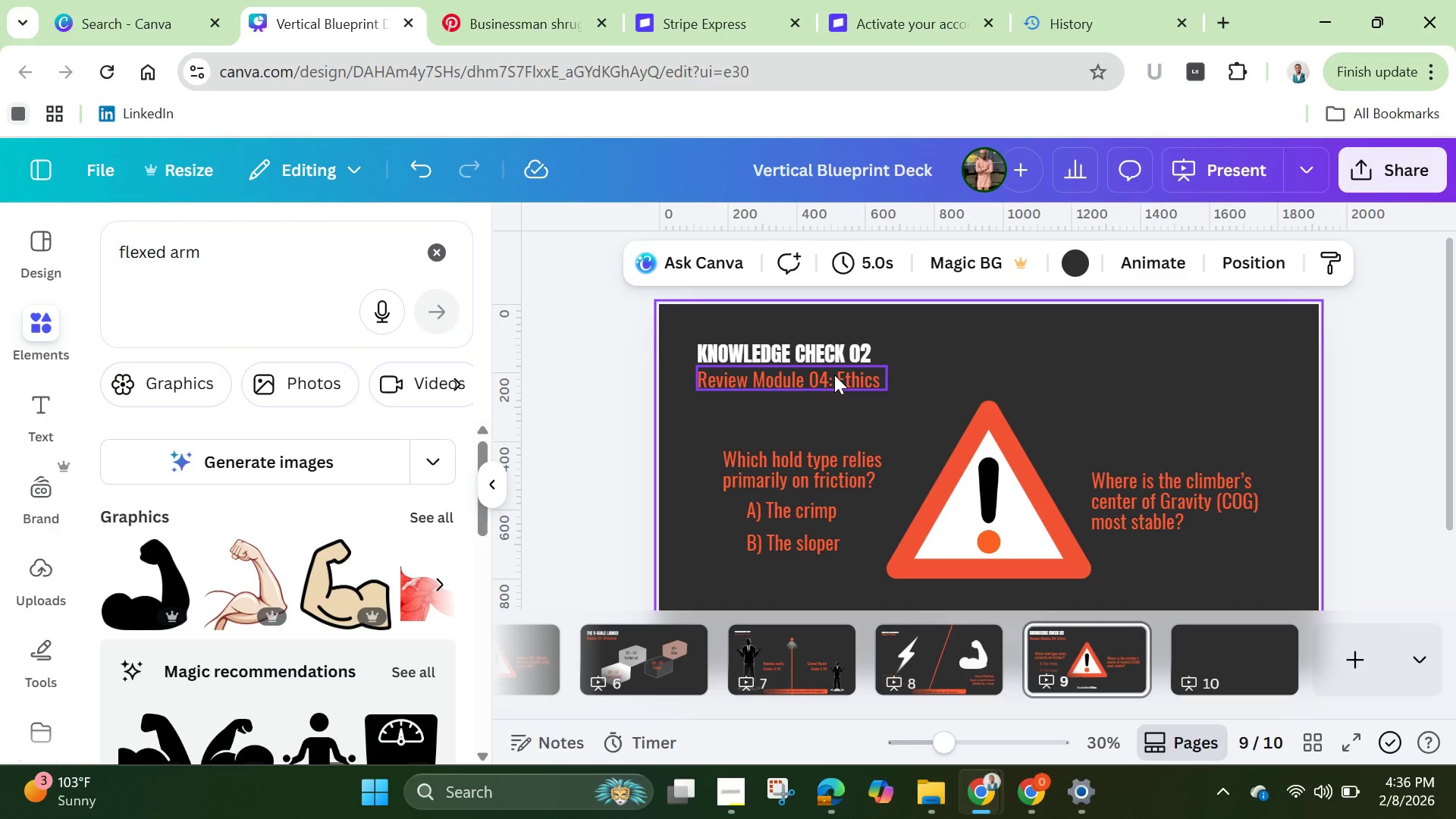 
left_click([834, 375])
 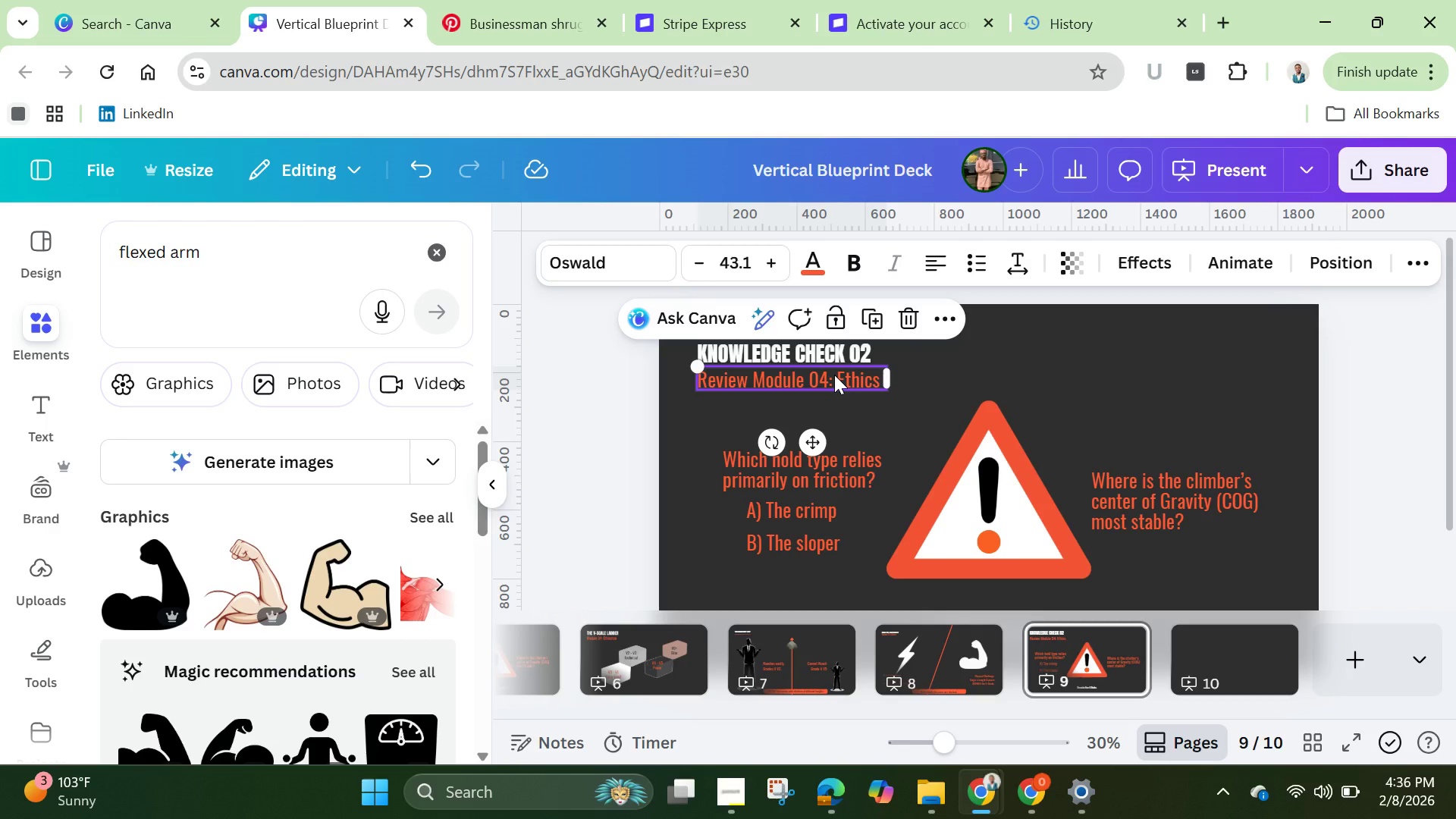 
key(ArrowUp)
 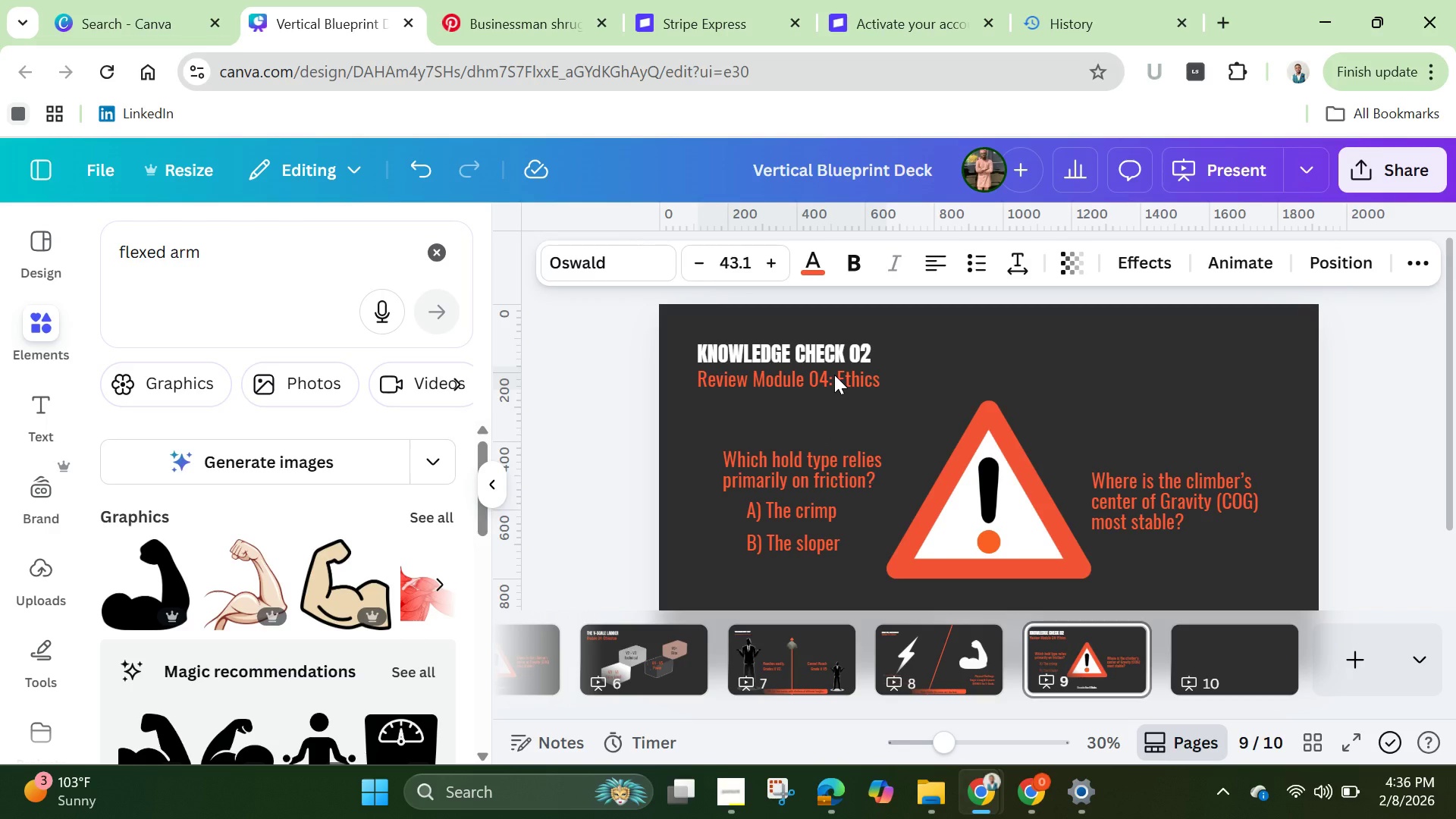 
key(ArrowUp)
 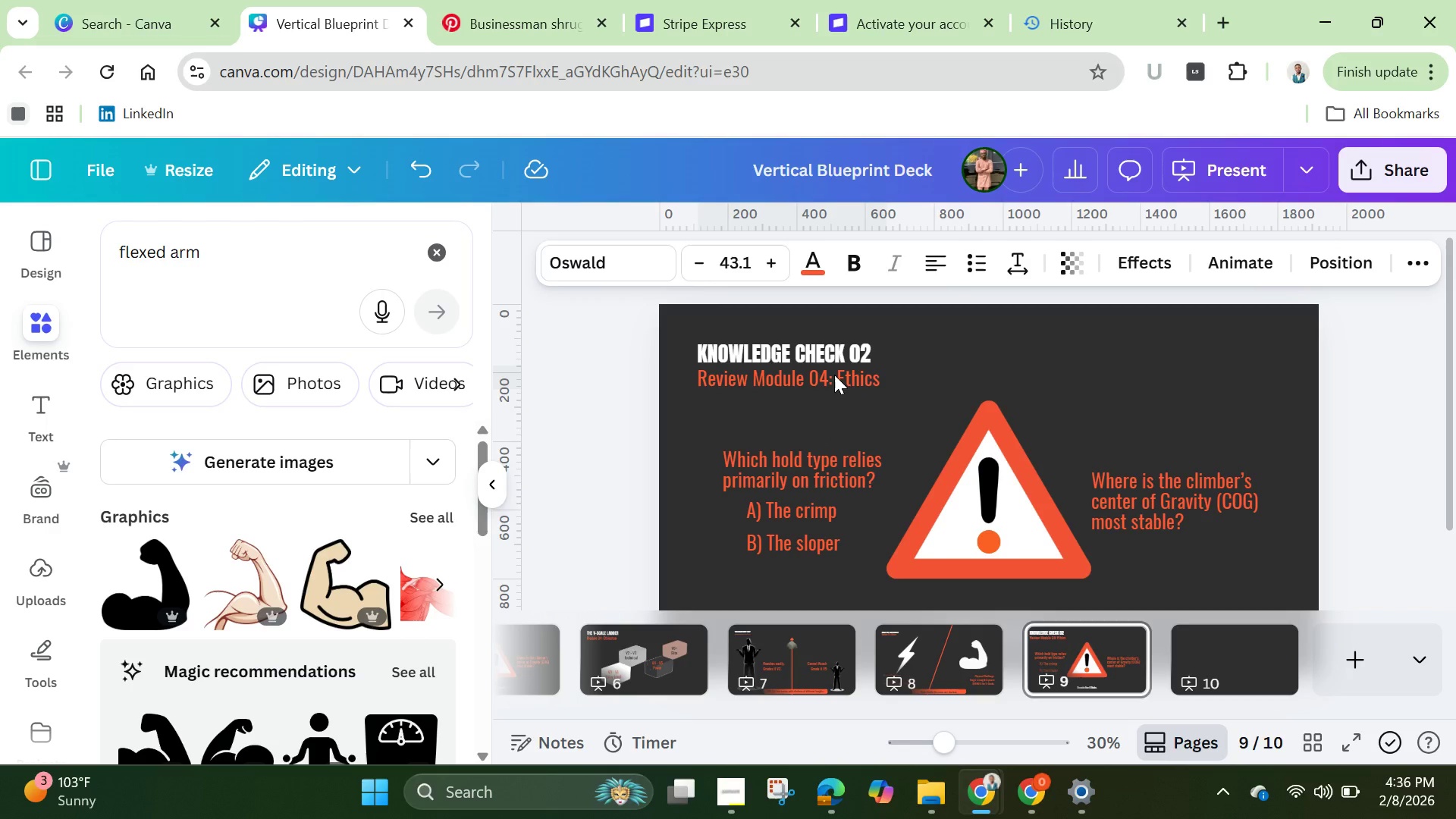 
key(ArrowUp)
 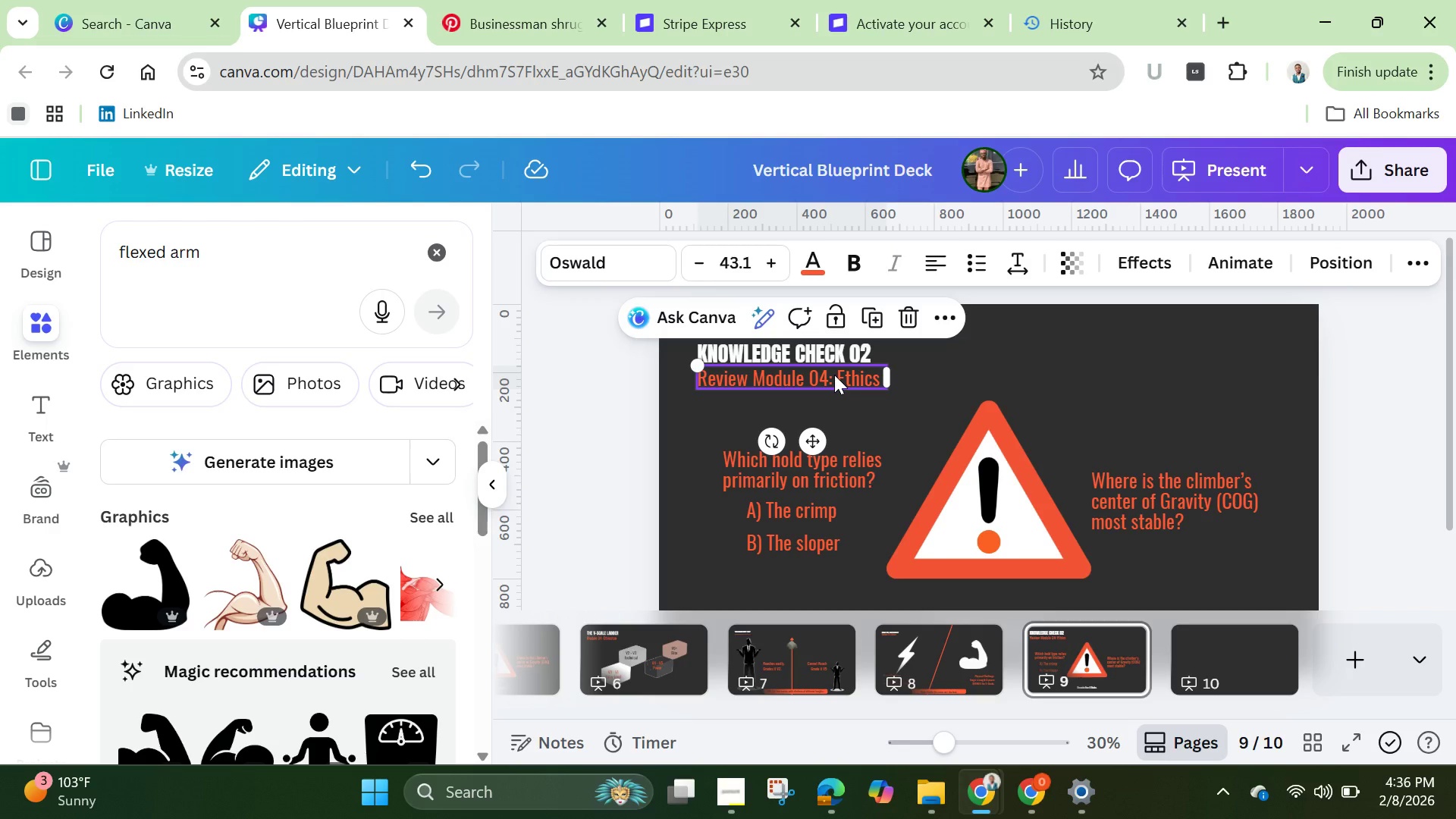 
key(ArrowUp)
 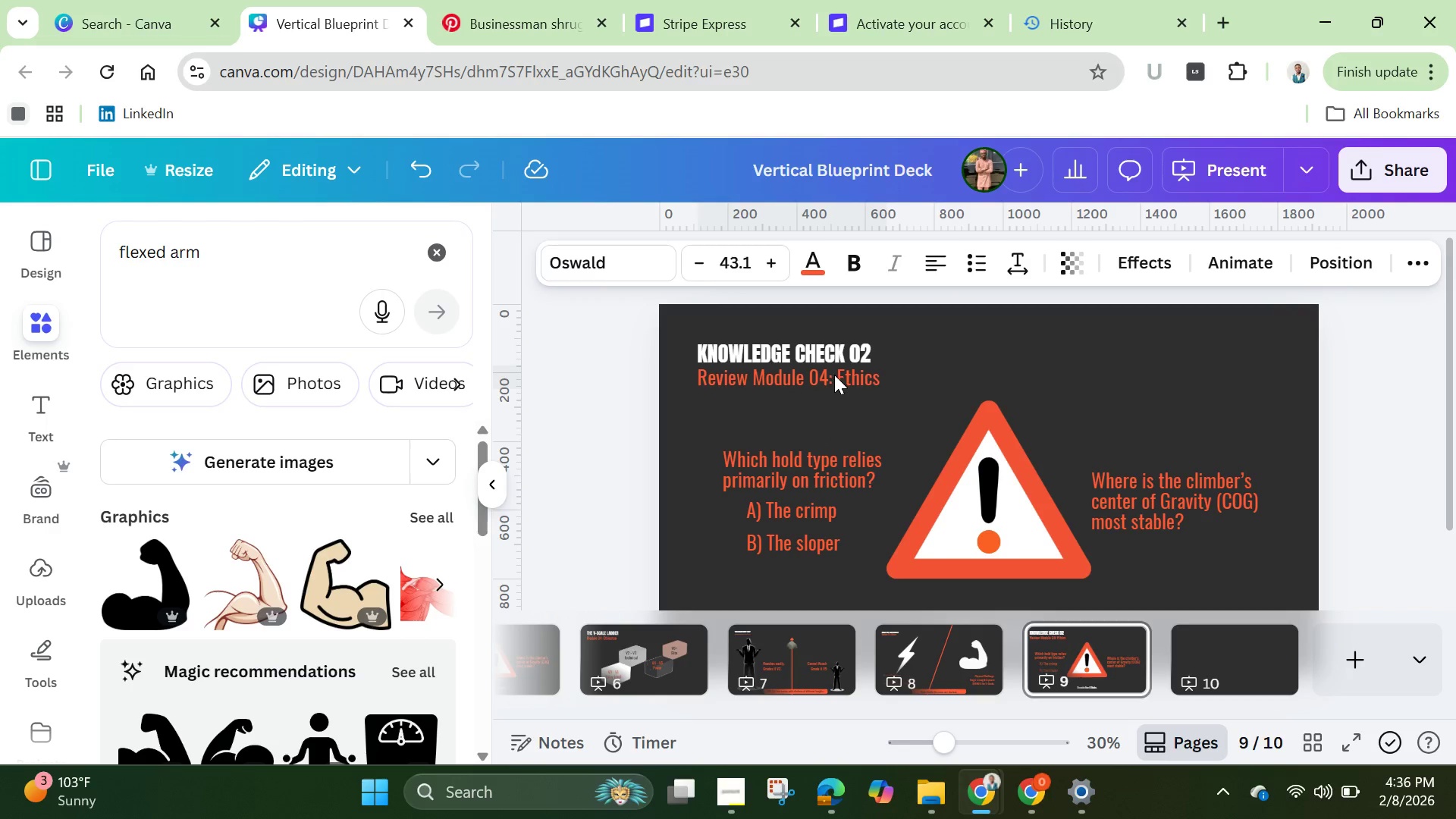 
hold_key(key=ArrowUp, duration=0.56)
 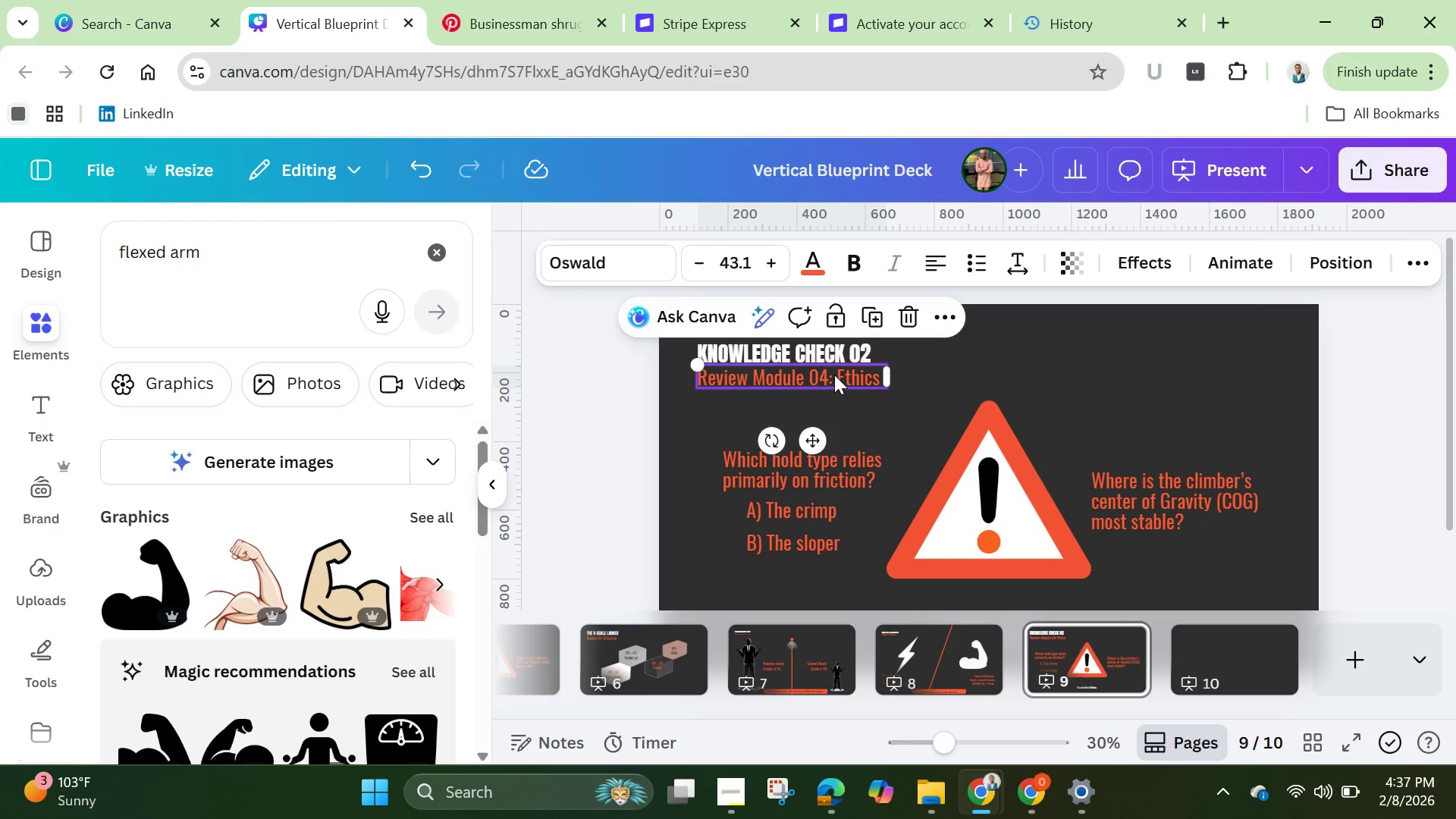 
wait(36.5)
 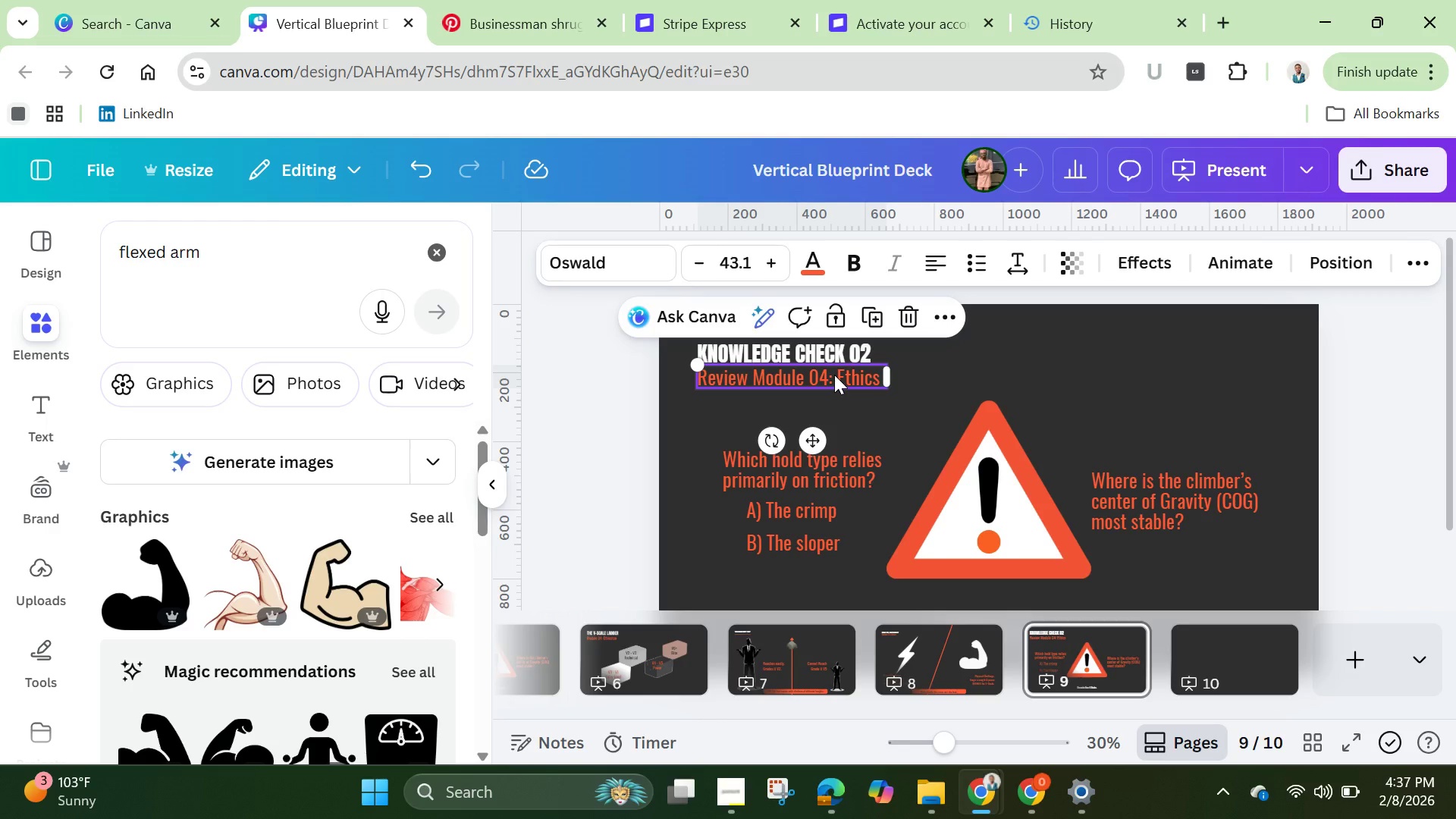 
left_click([813, 519])
 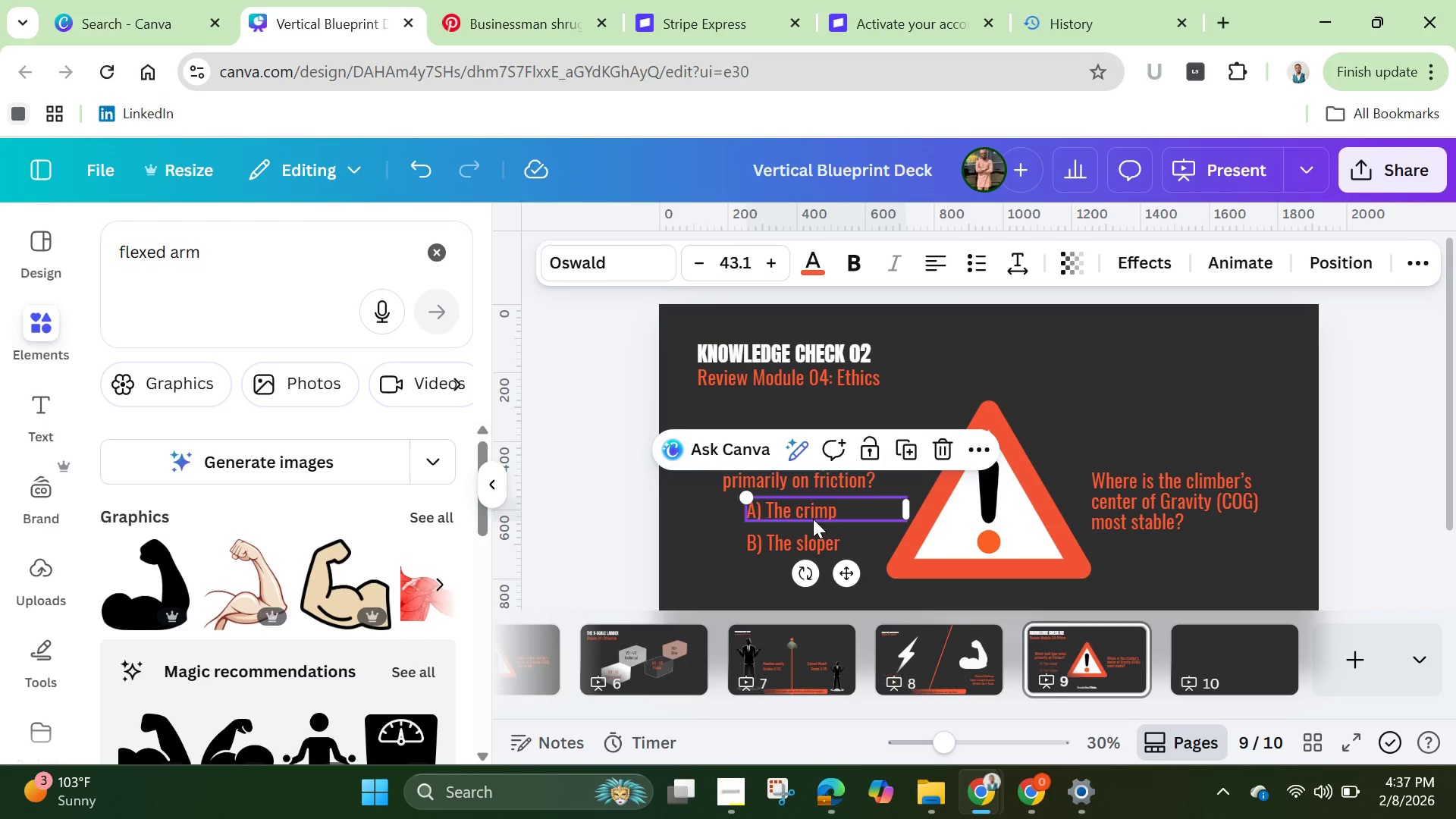 
wait(8.69)
 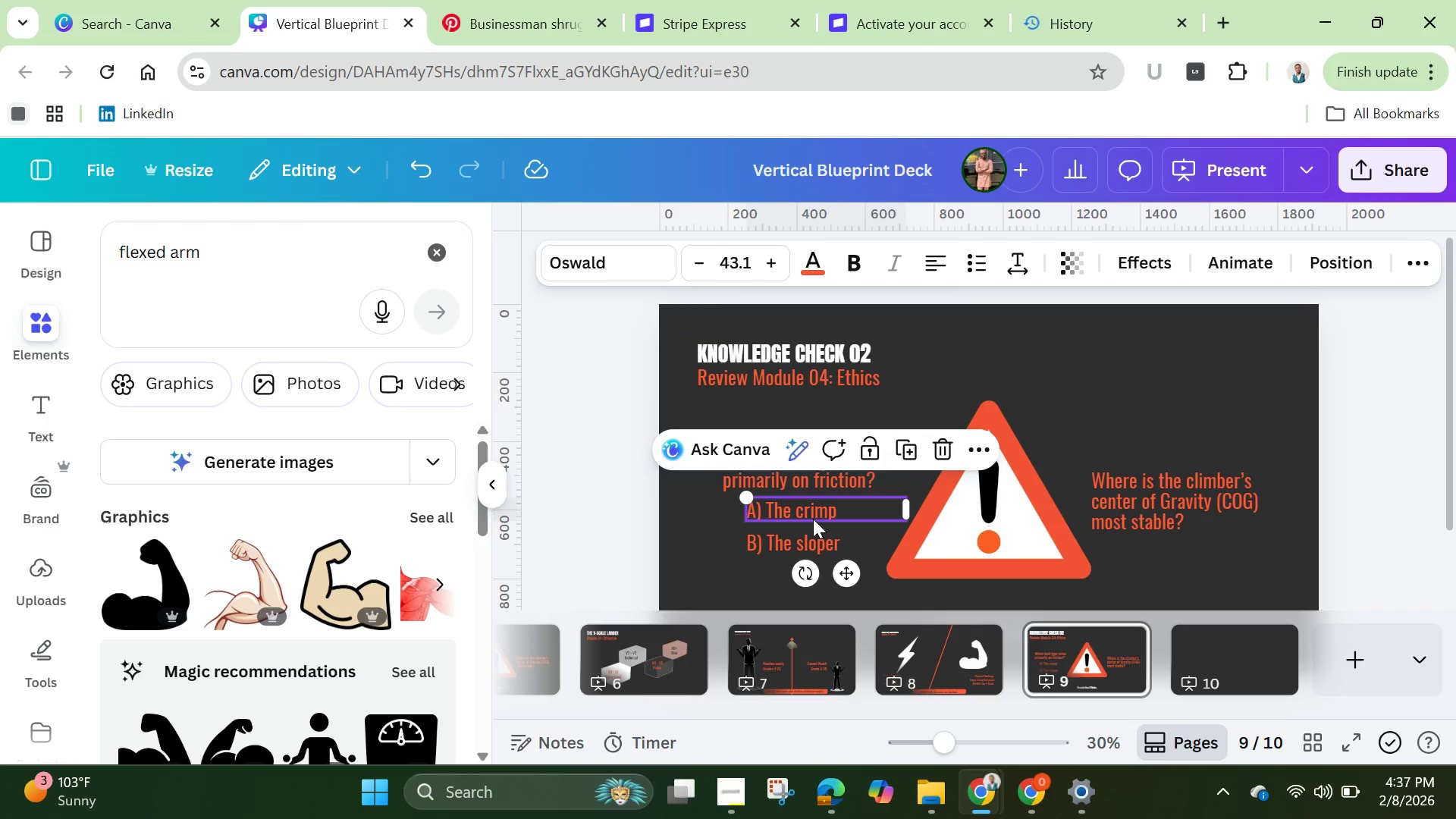 
left_click([709, 534])
 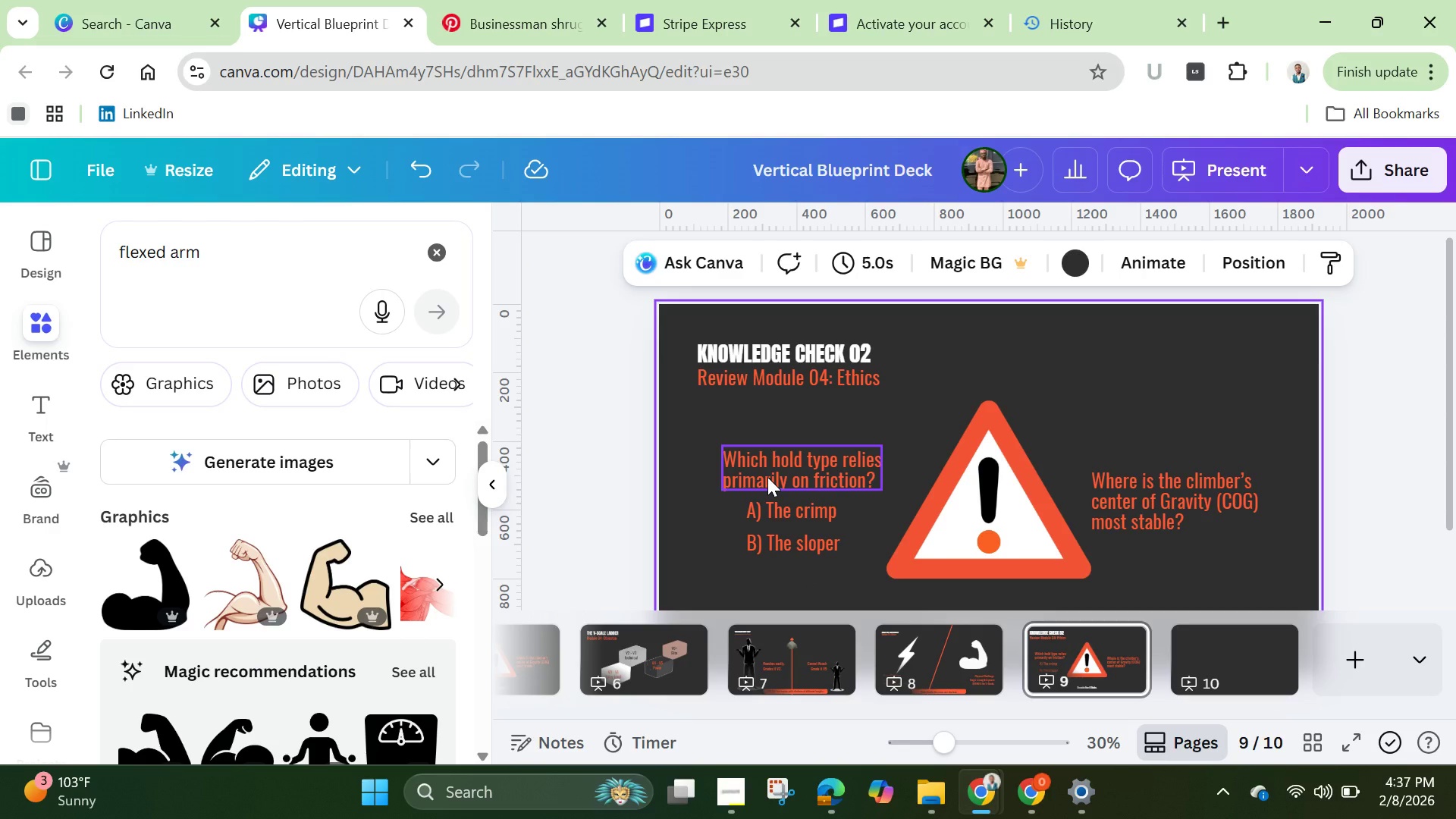 
left_click([767, 477])
 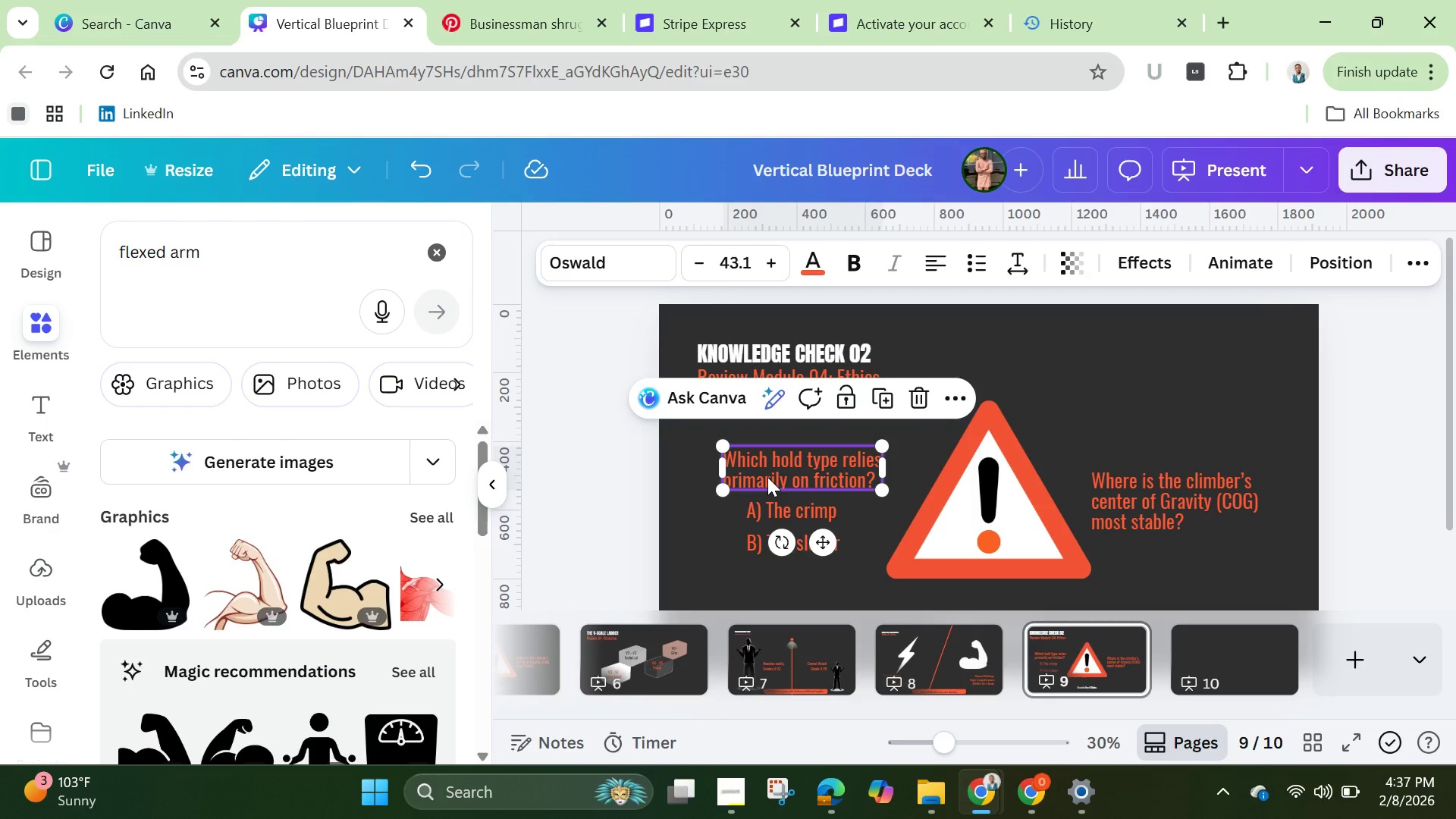 
left_click([767, 477])
 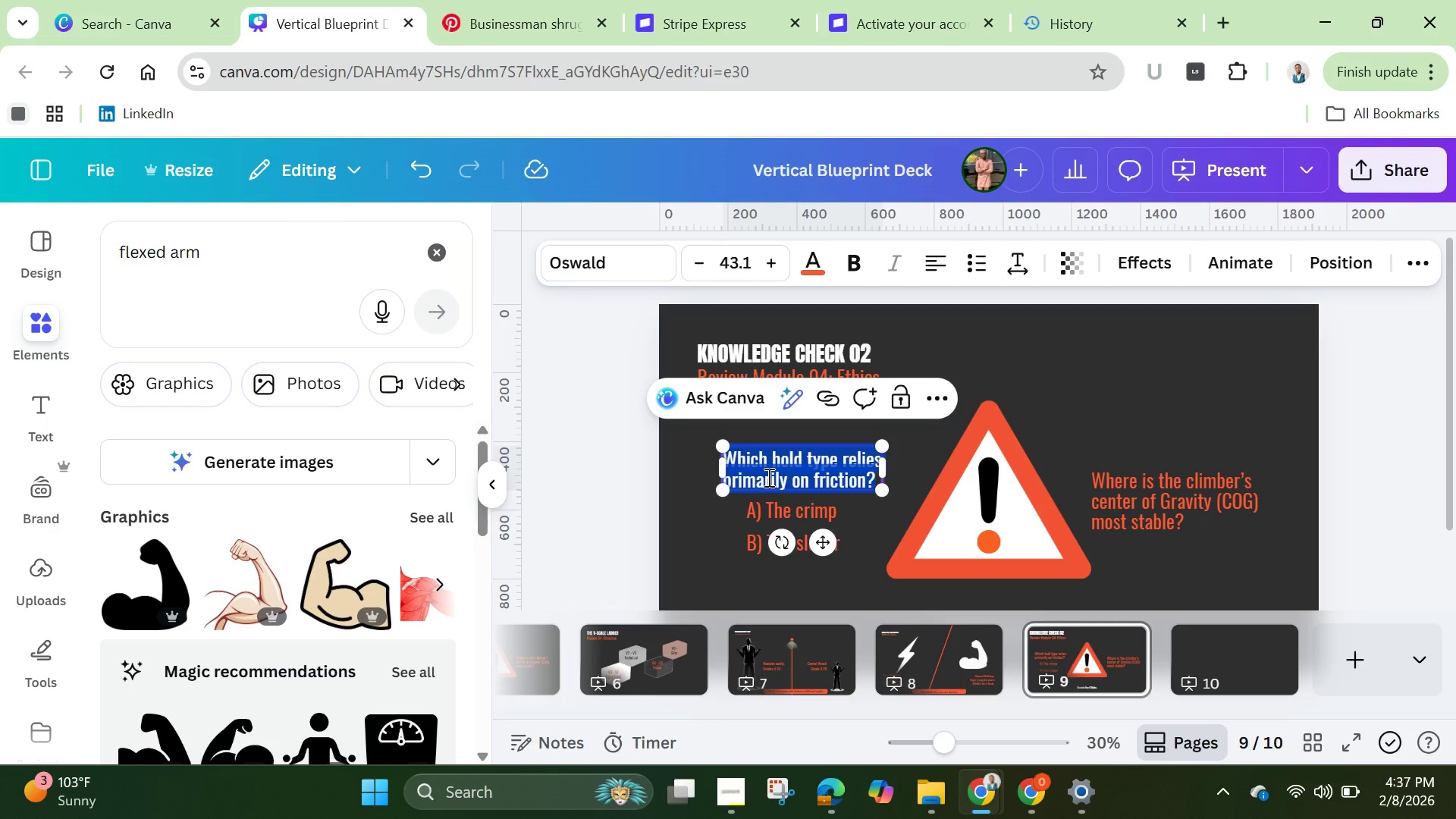 
key(Backspace)
type(A scary move (high risk()
key(Backspace)
type(_)
key(Backspace)
type() increases tge)
key(Backspace)
key(Backspace)
type(he V-)
 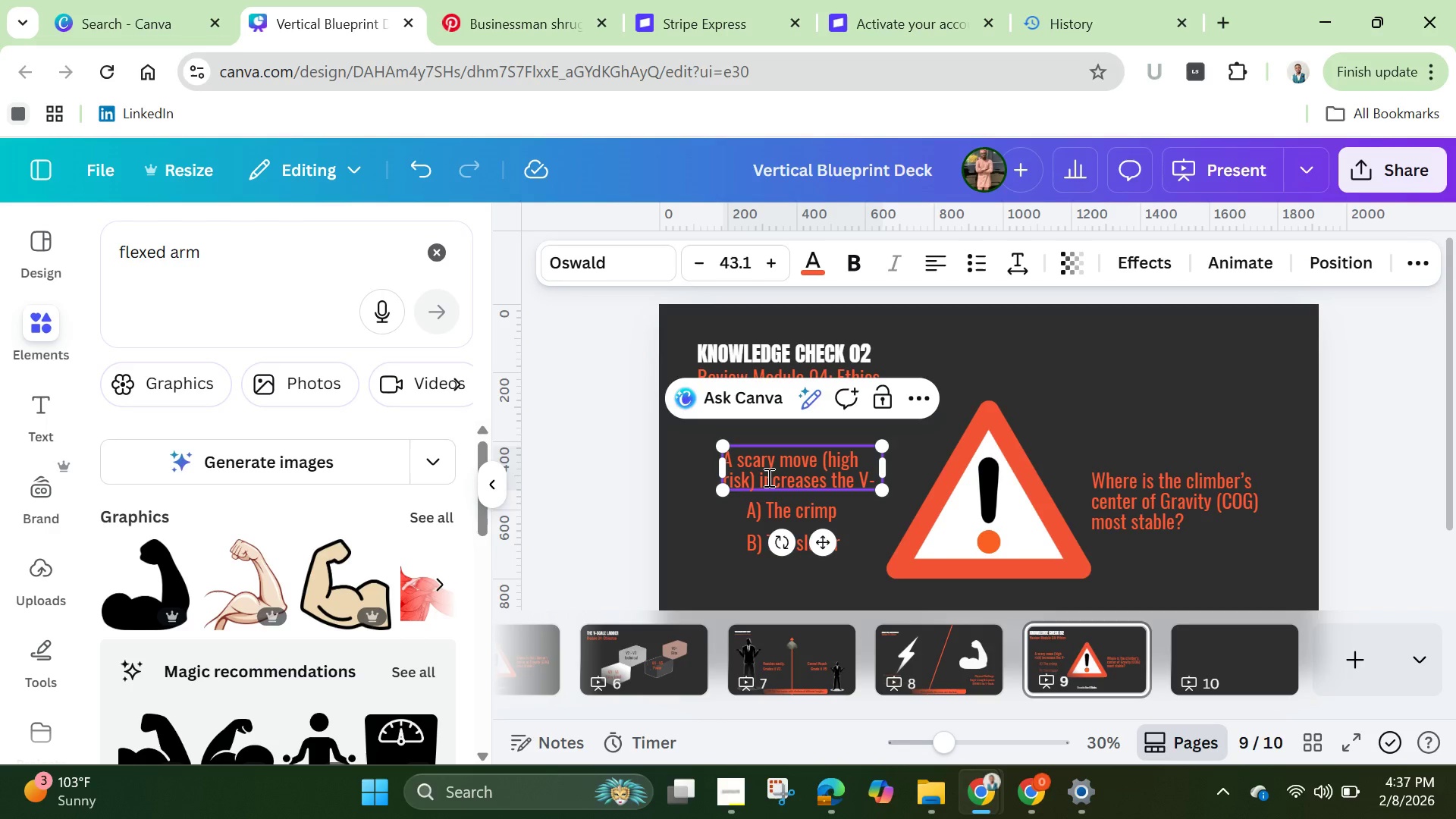 
type(Grade. )
 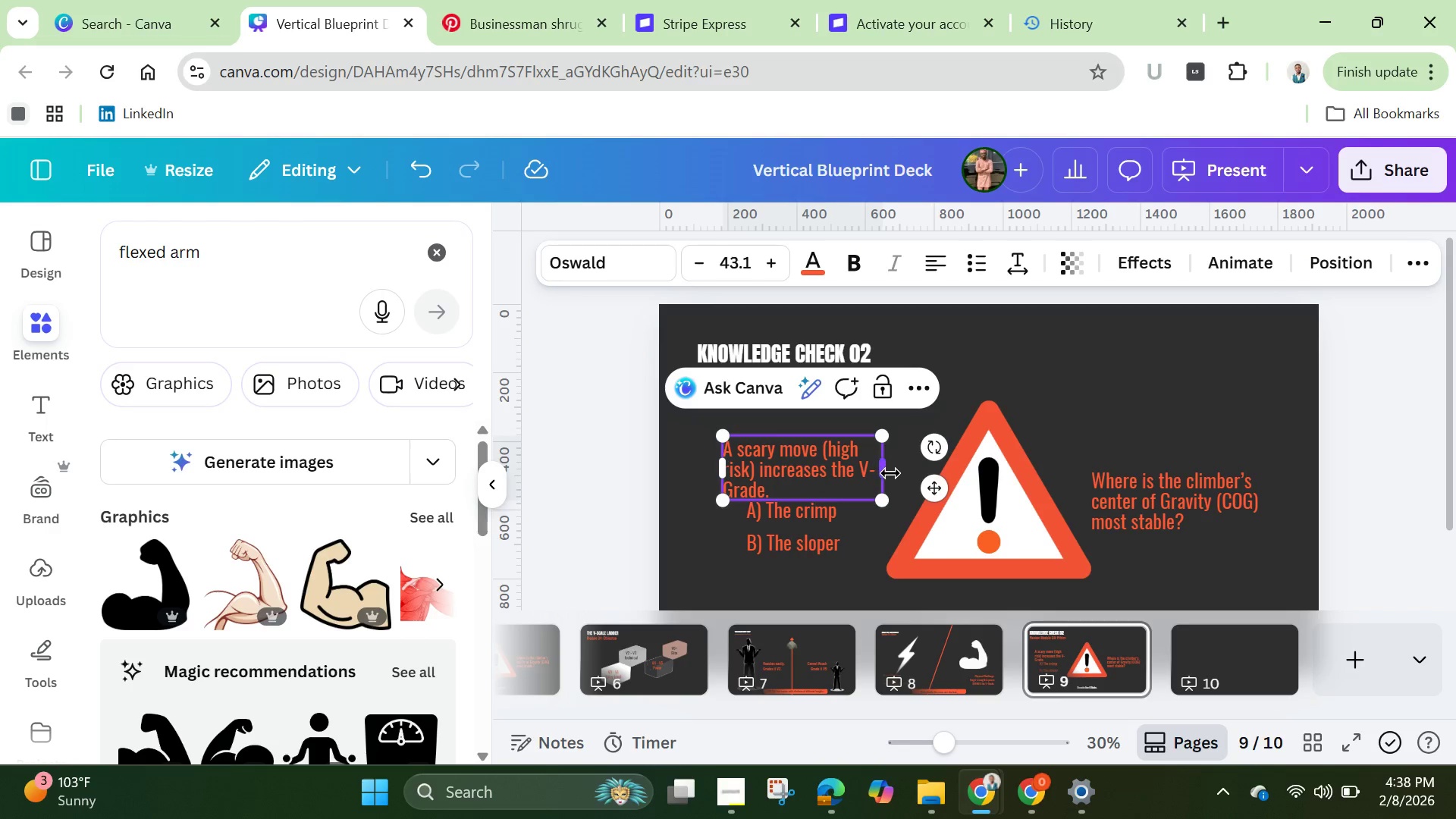 
left_click_drag(start_coordinate=[890, 473], to_coordinate=[918, 474])
 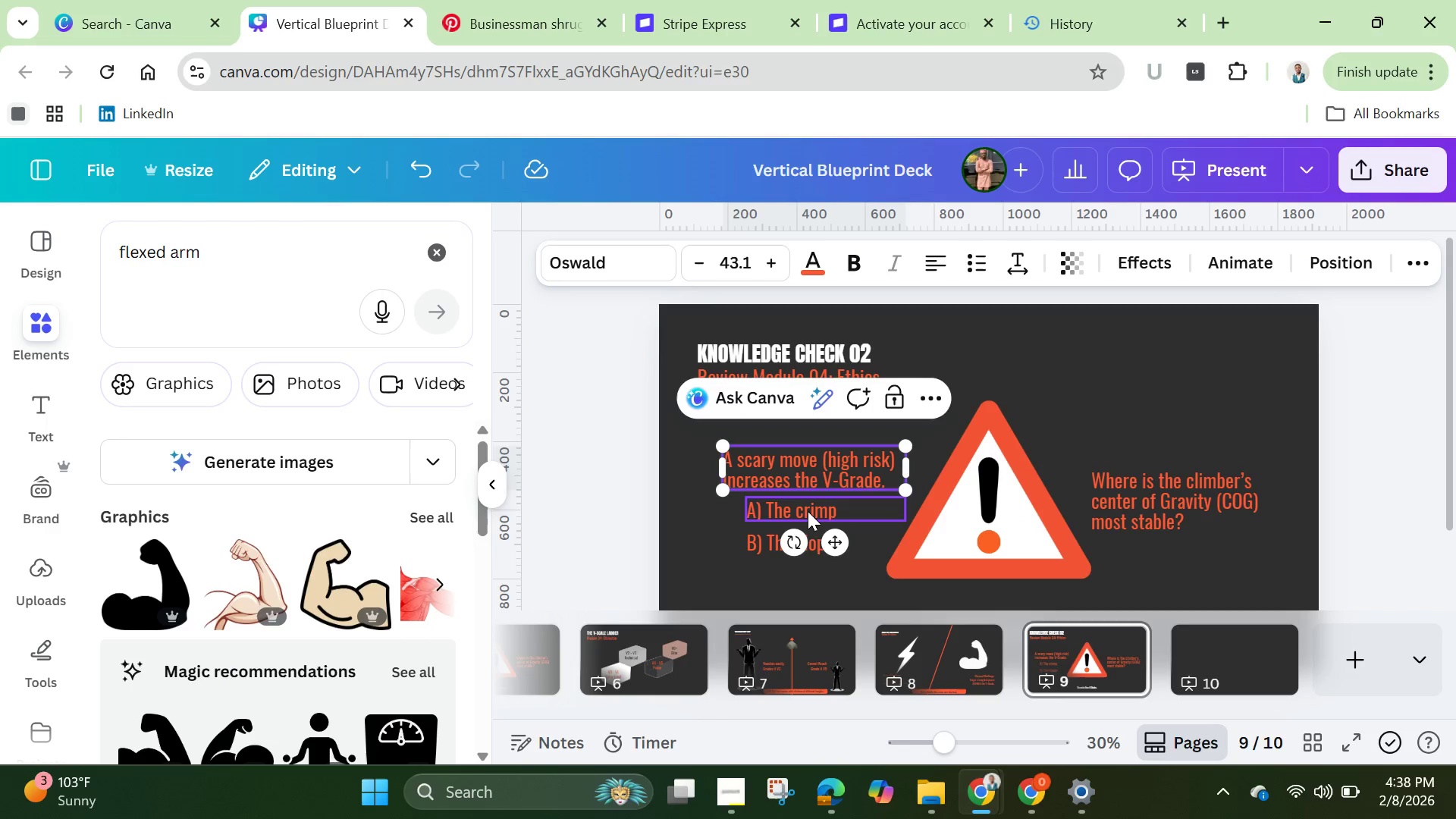 
double_click([808, 511])
 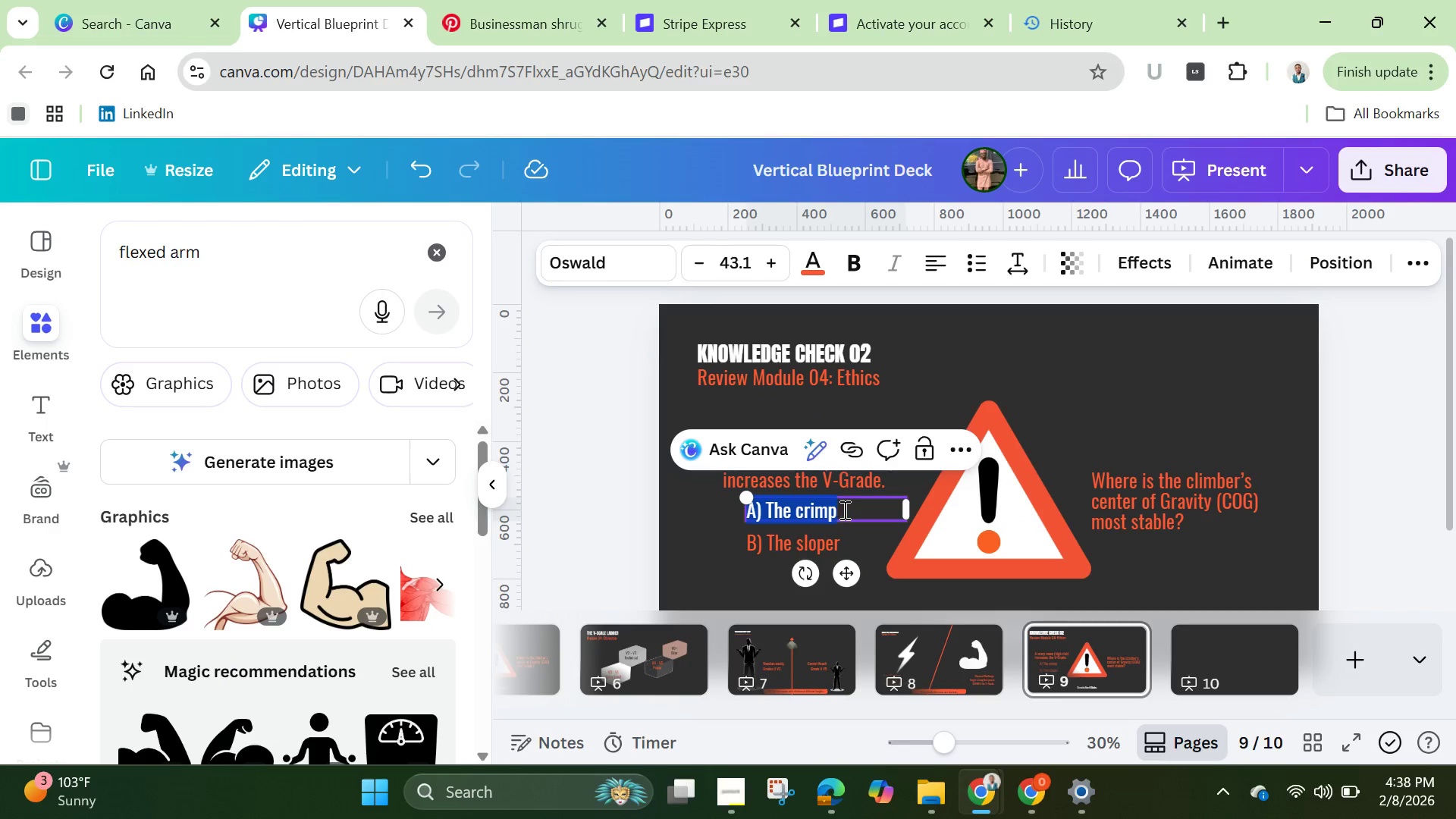 
left_click([843, 510])
 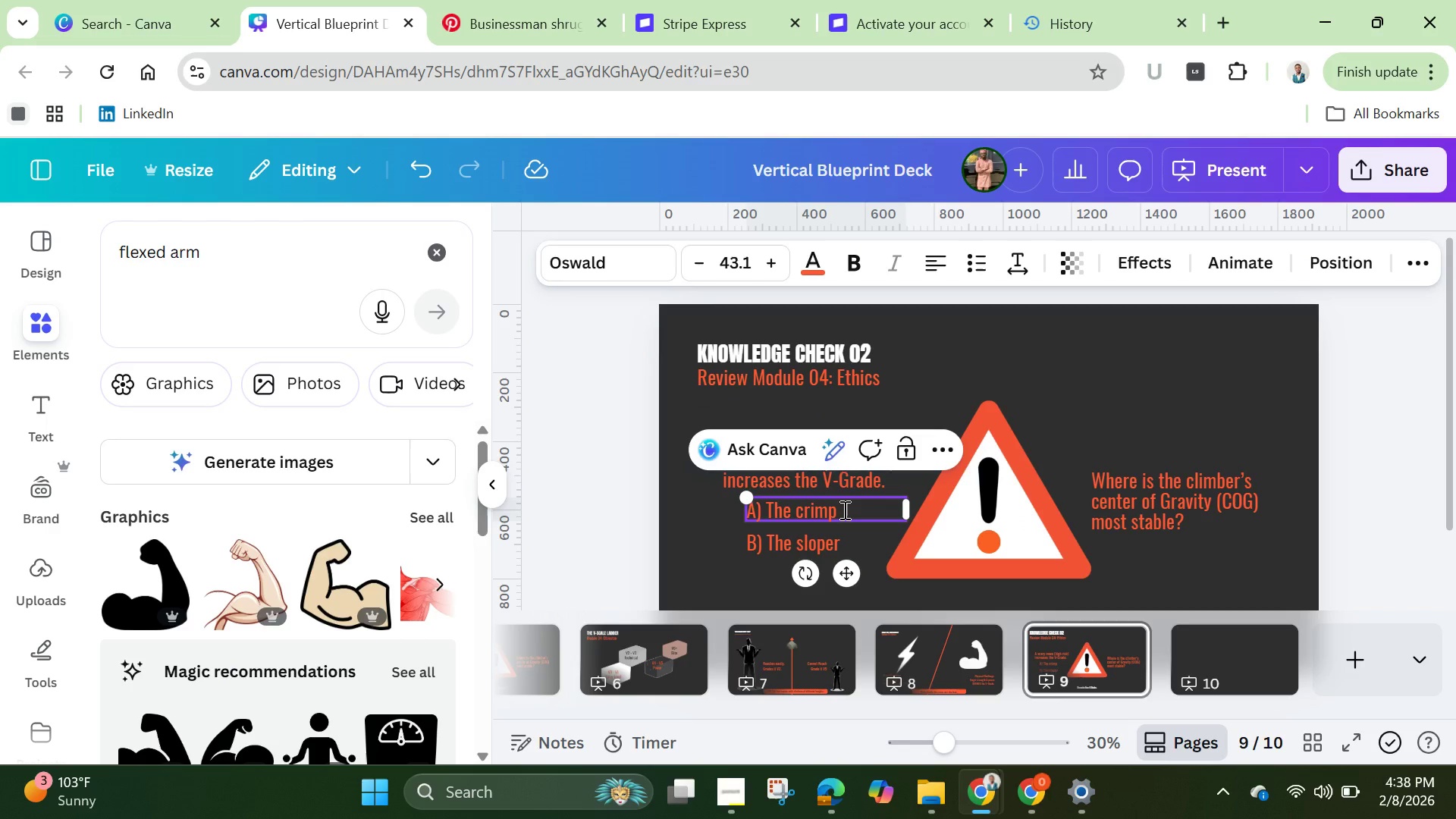 
hold_key(key=Backspace, duration=0.33)
 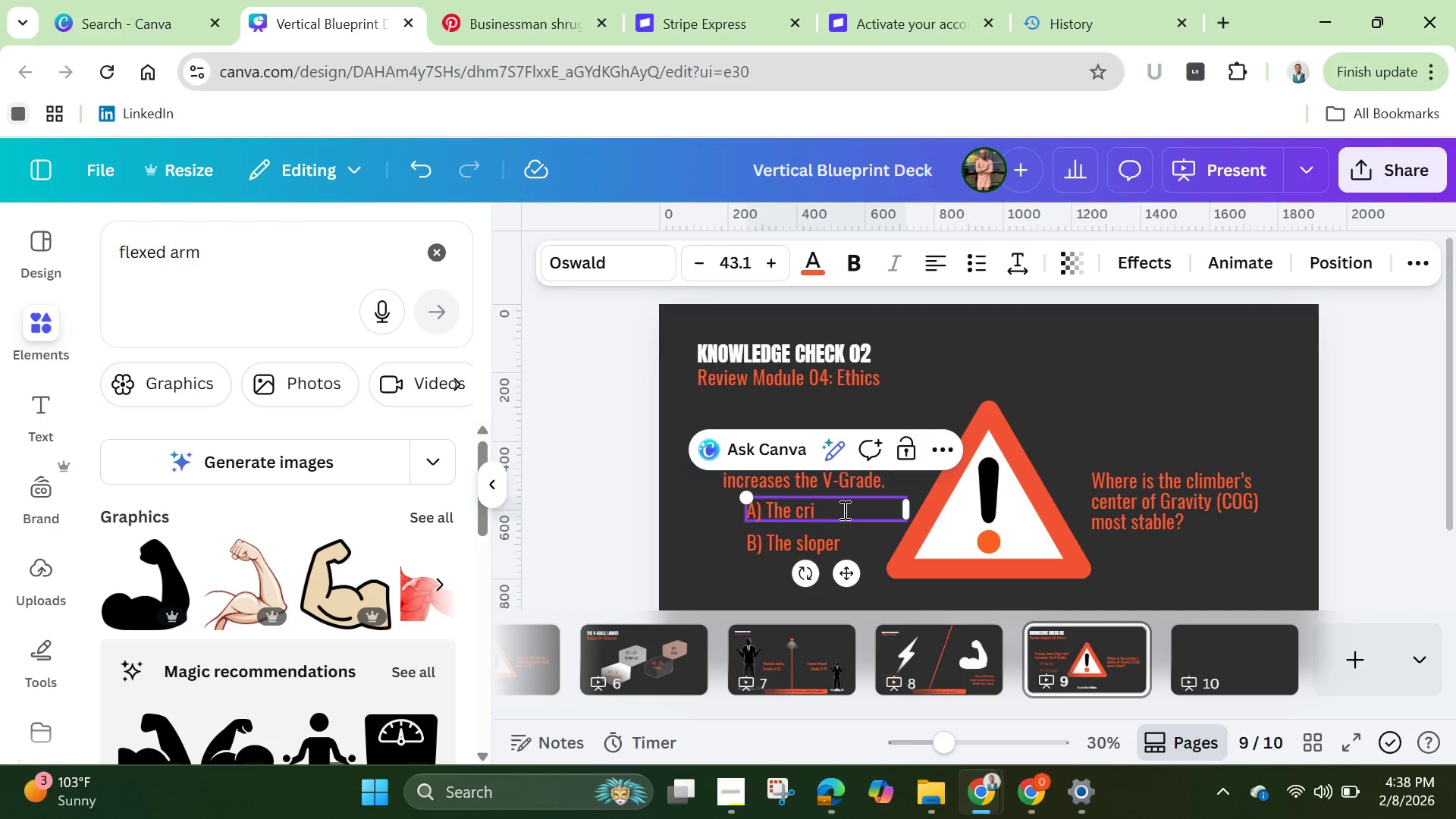 
key(Backspace)
key(Backspace)
key(Backspace)
key(Backspace)
key(Backspace)
key(Backspace)
key(Backspace)
type(rue)
 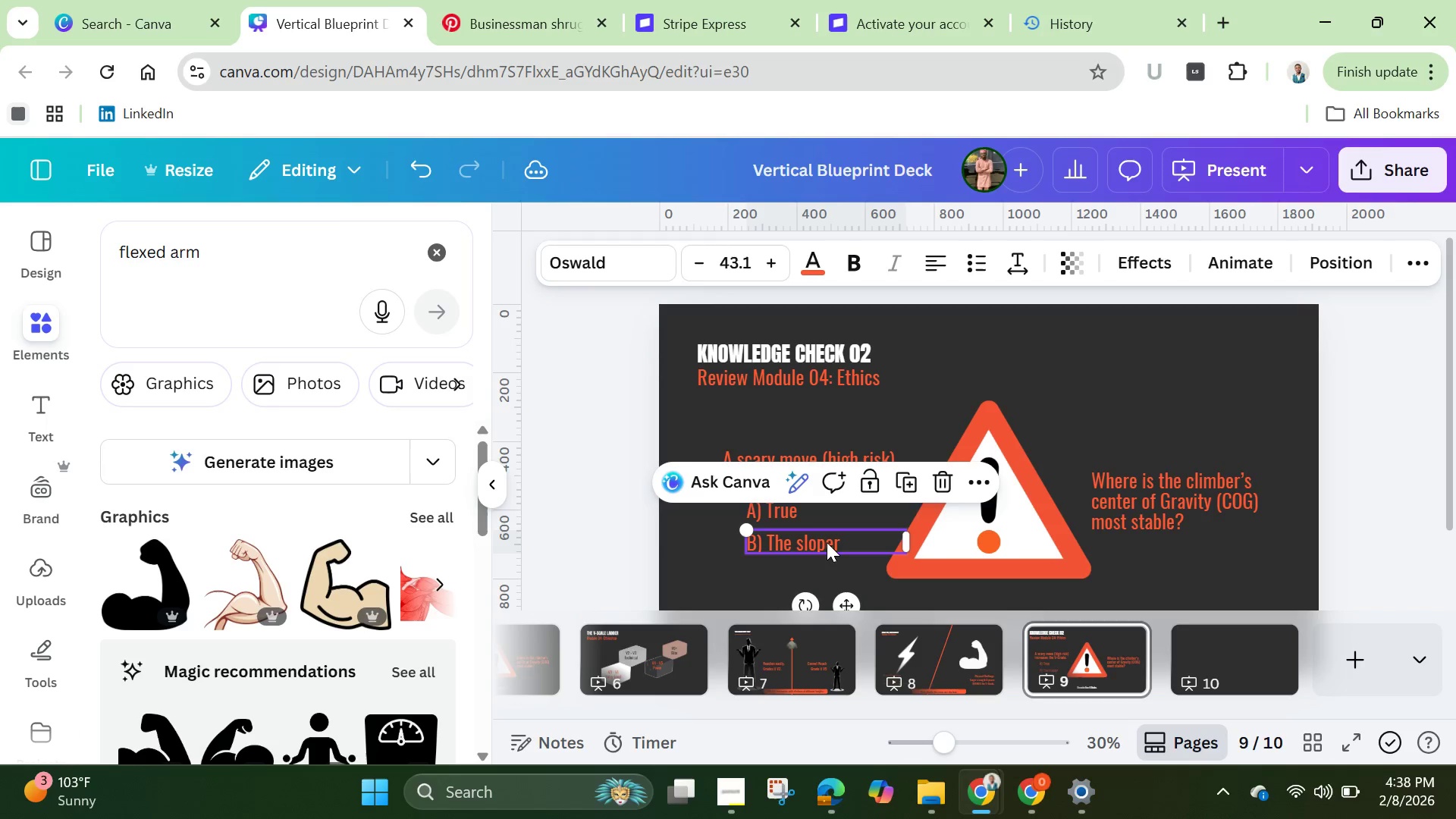 
double_click([827, 542])
 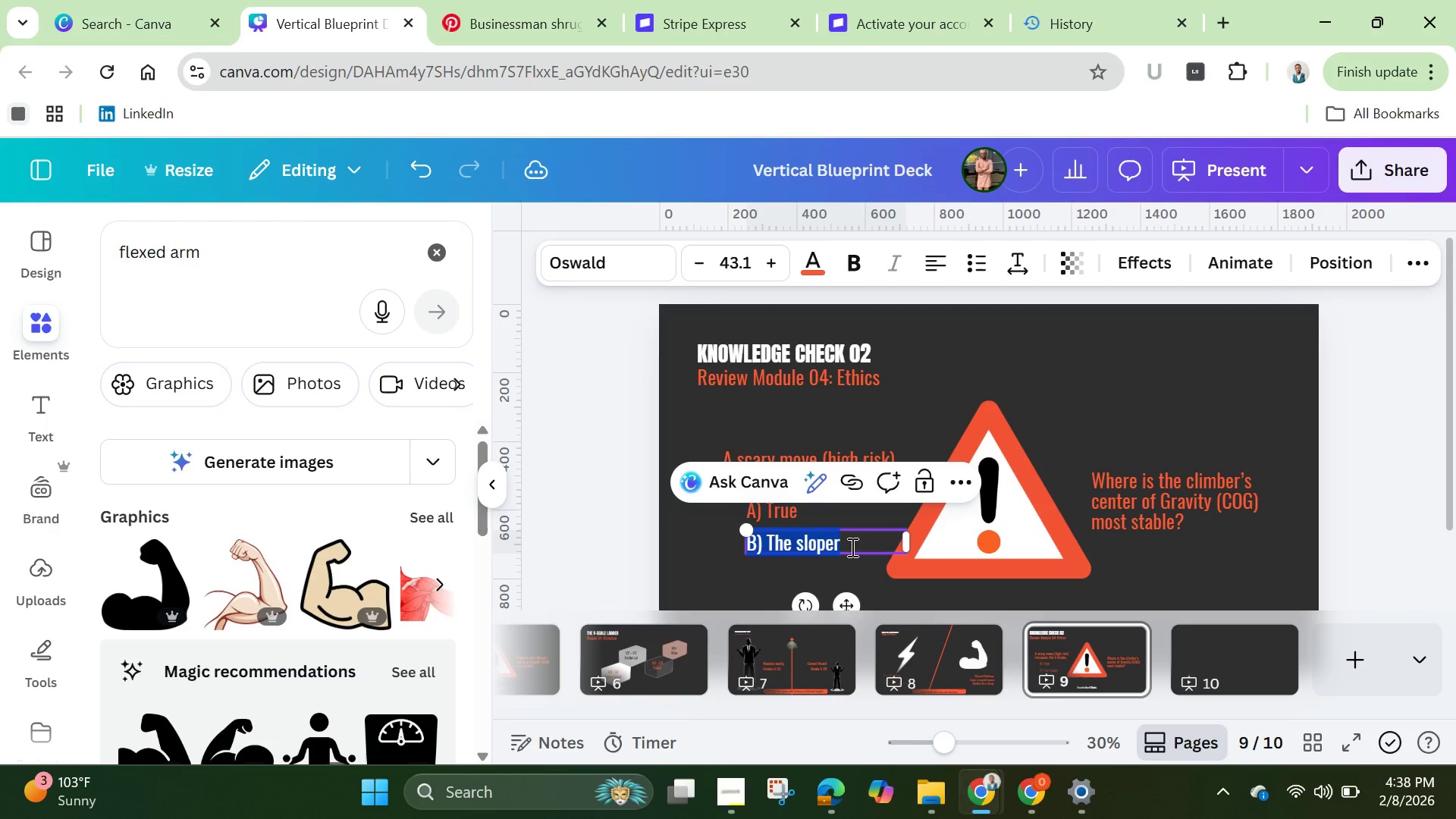 
left_click([851, 547])
 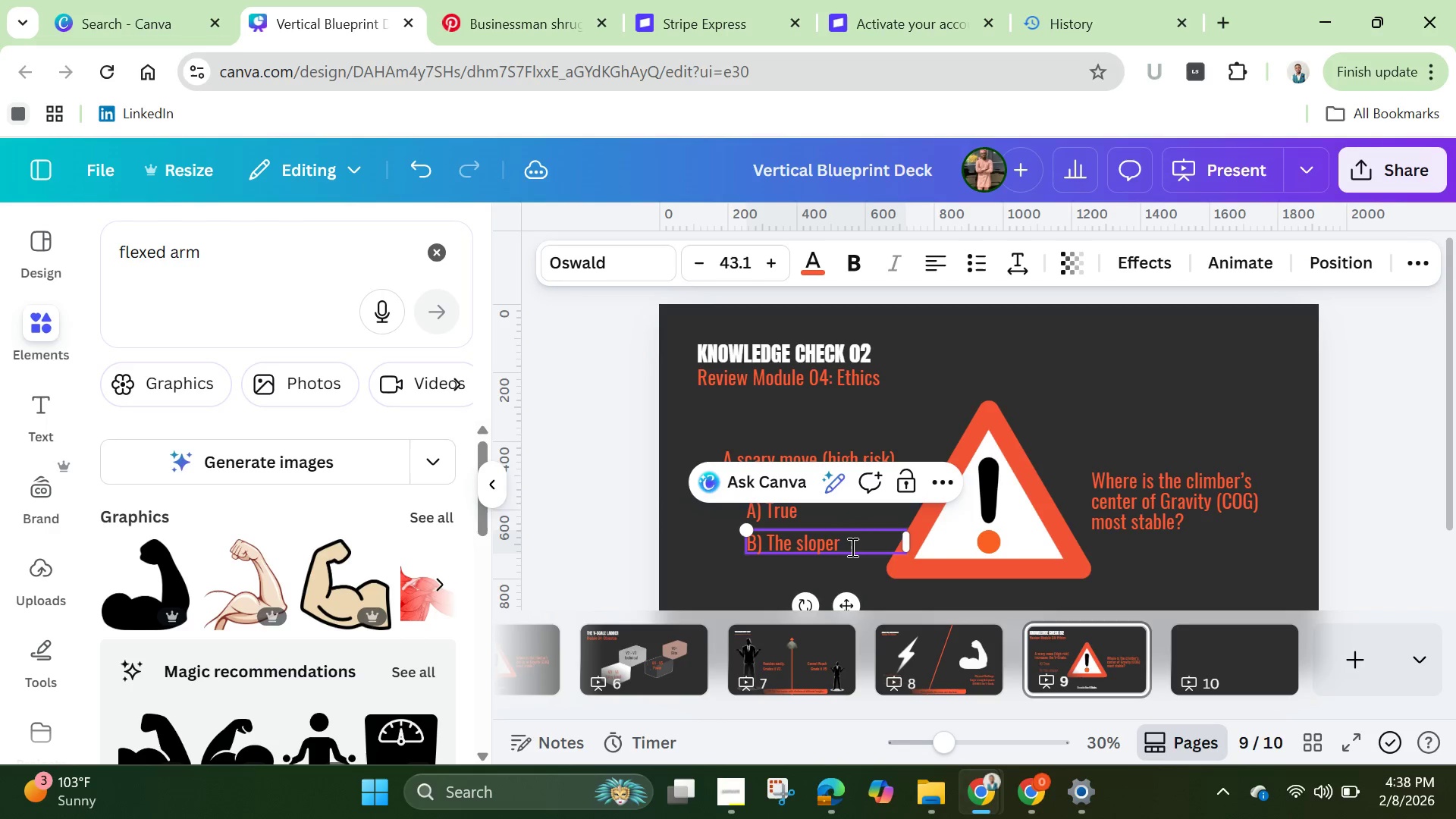 
key(Backspace)
key(Backspace)
key(Backspace)
key(Backspace)
key(Backspace)
key(Backspace)
key(Backspace)
key(Backspace)
key(Backspace)
key(Backspace)
type(False)
 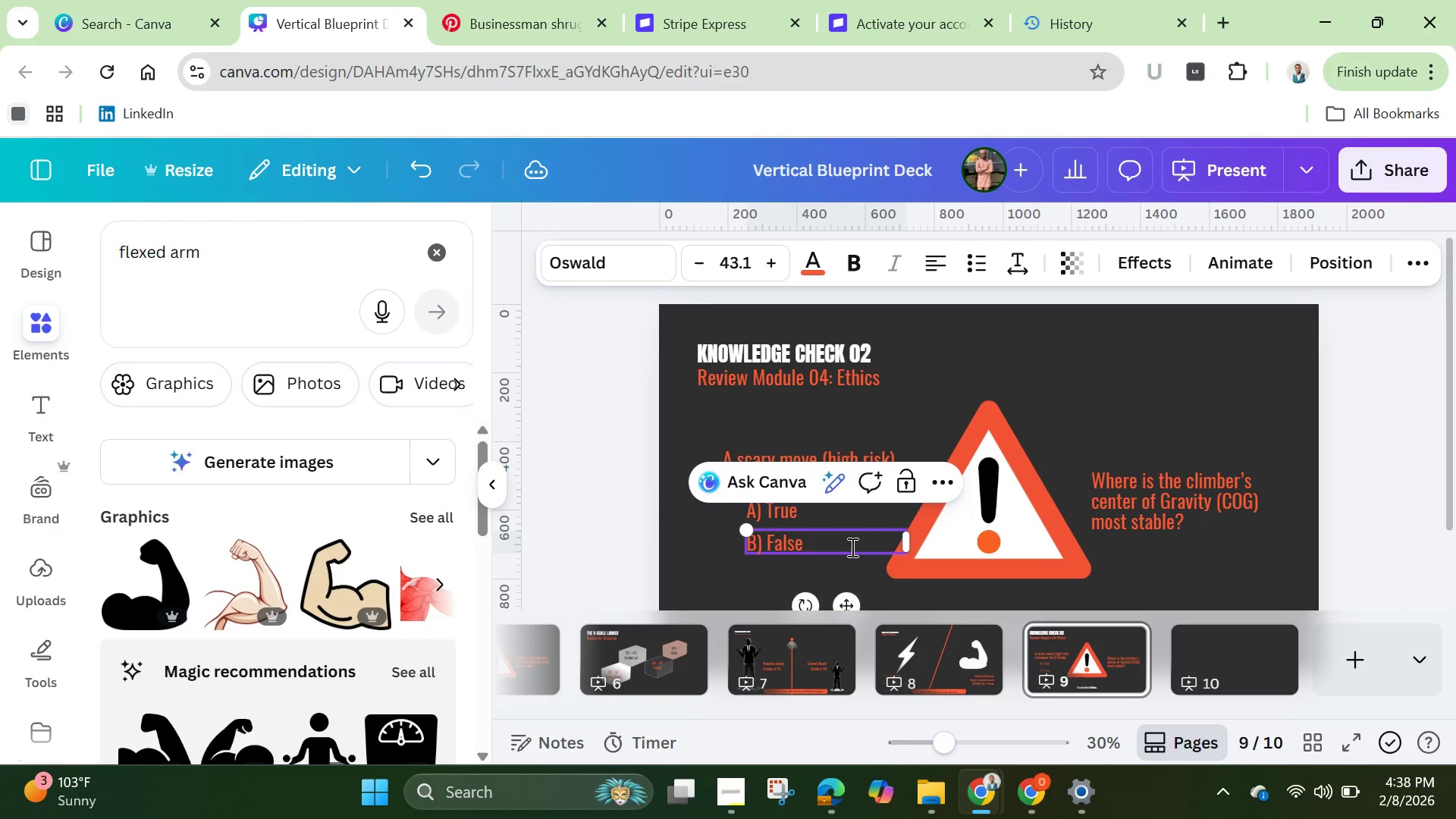 
wait(6.31)
 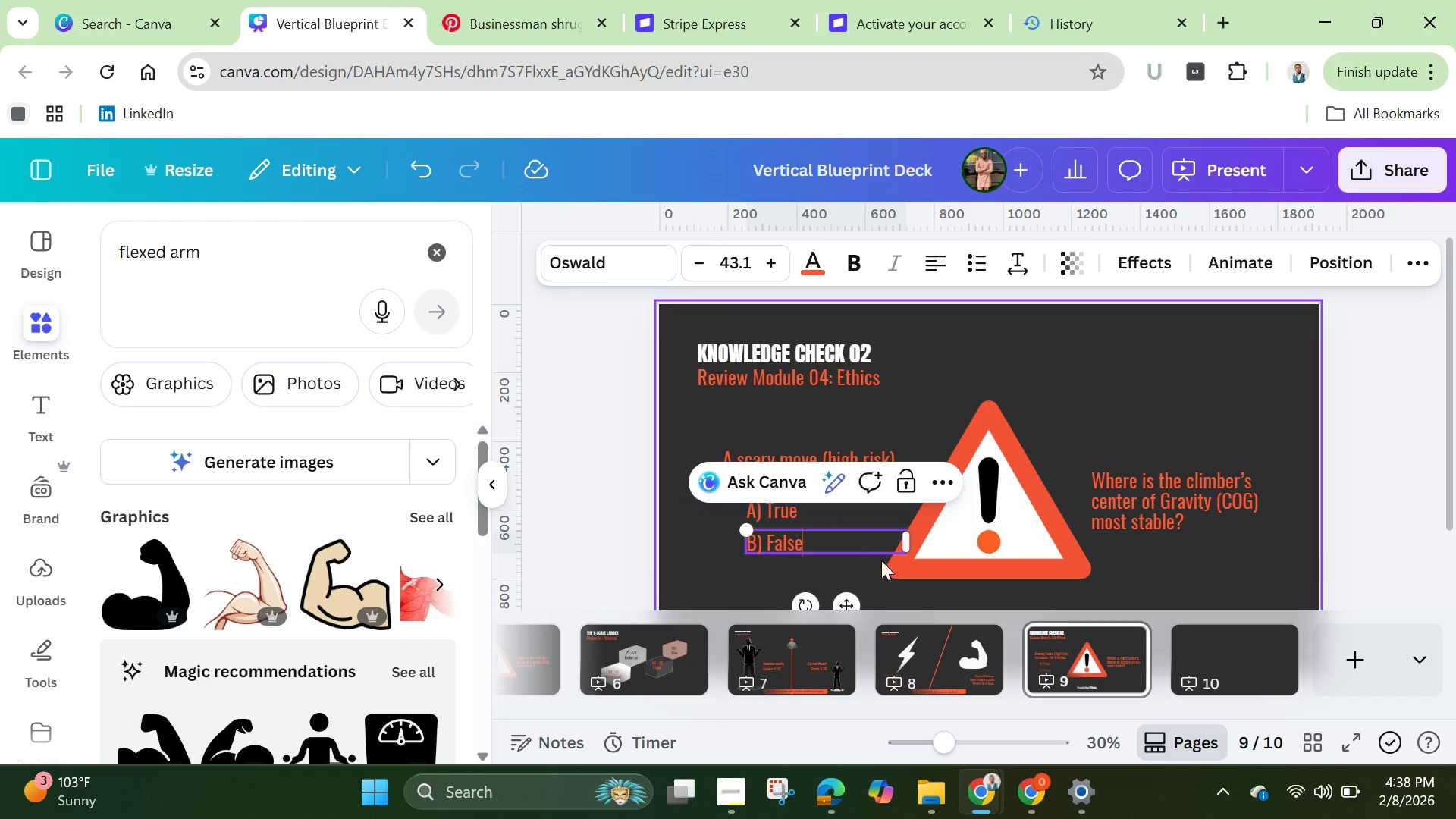 
left_click([1209, 548])
 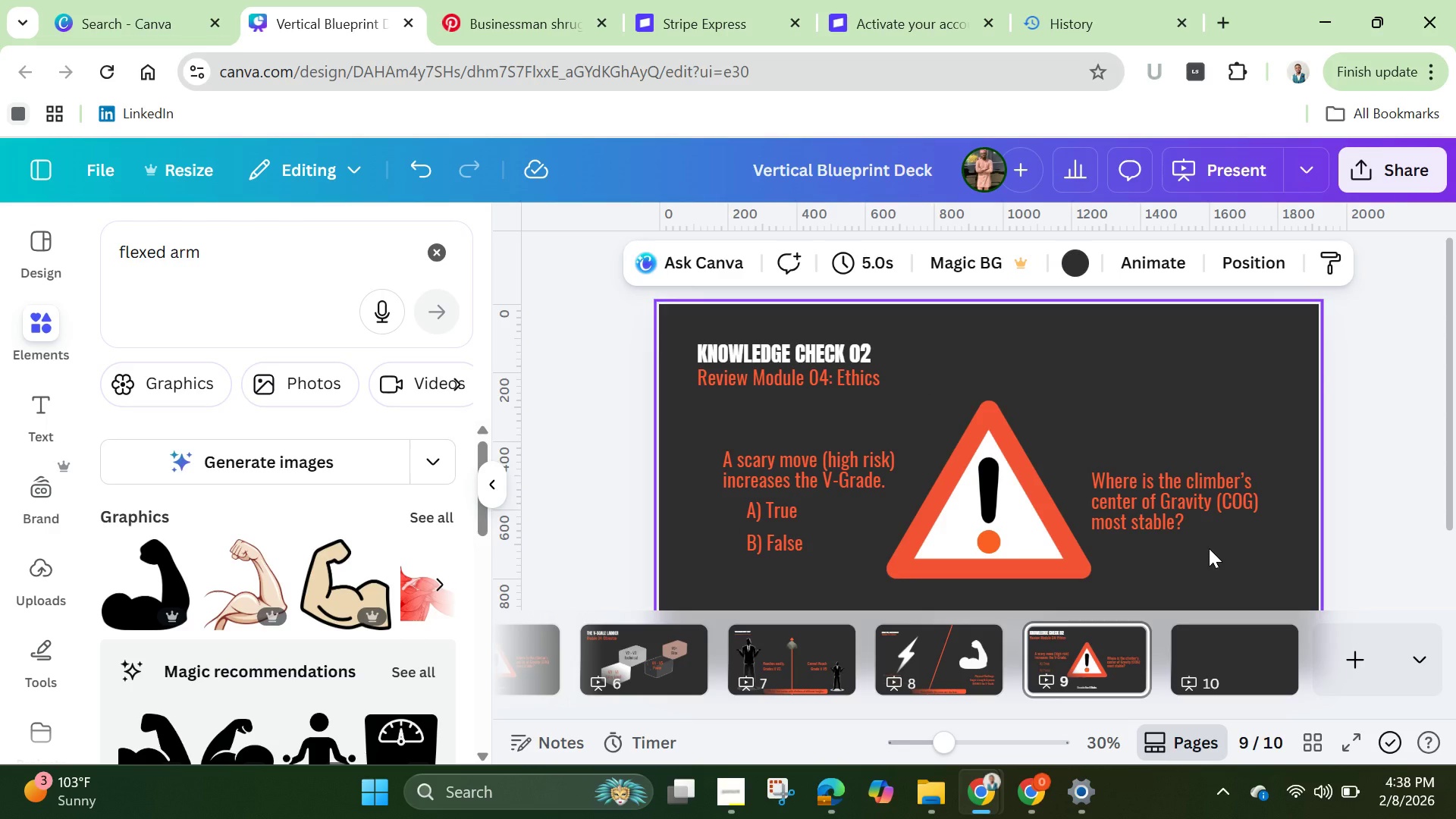 
wait(13.45)
 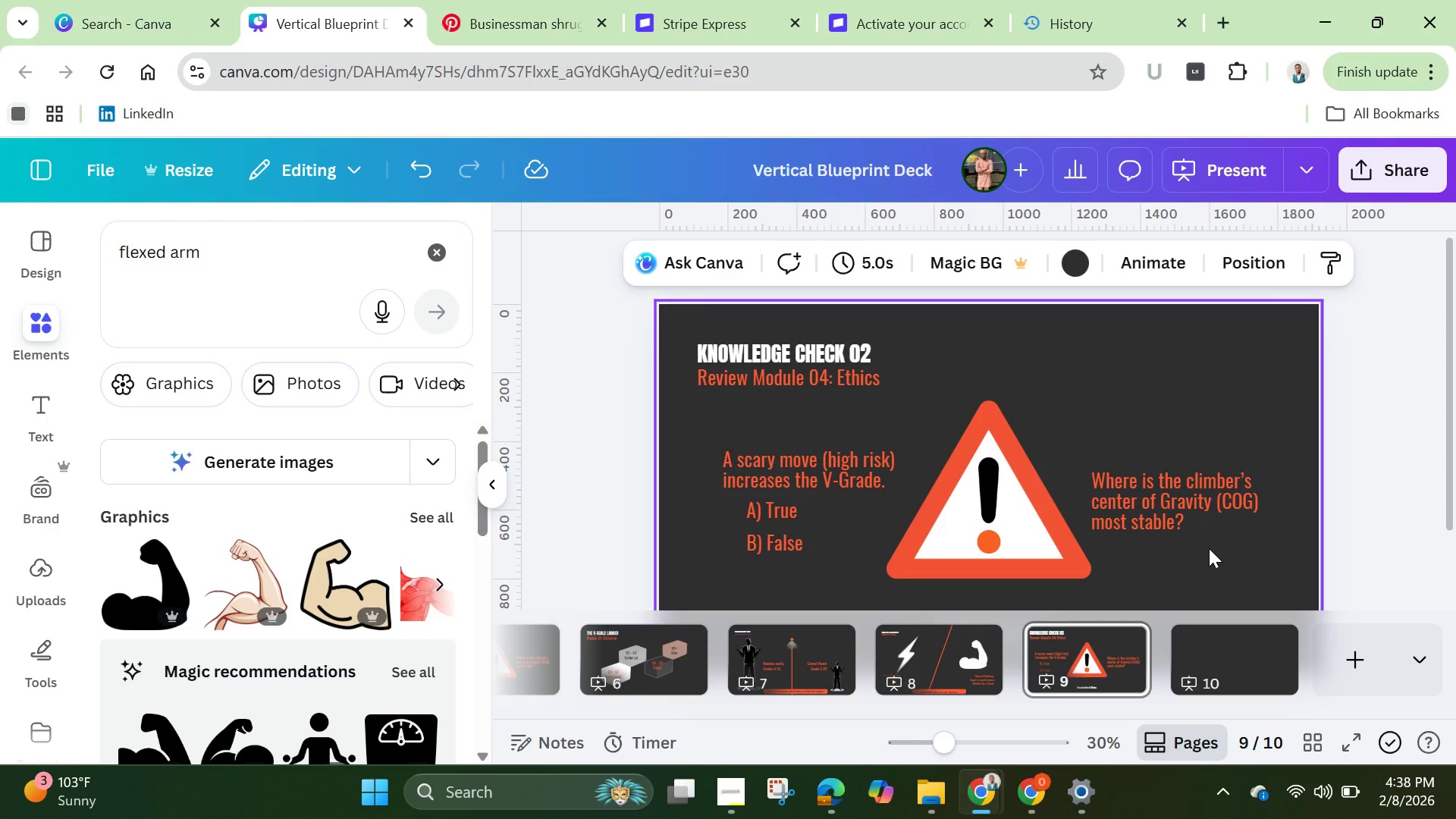 
double_click([1185, 505])
 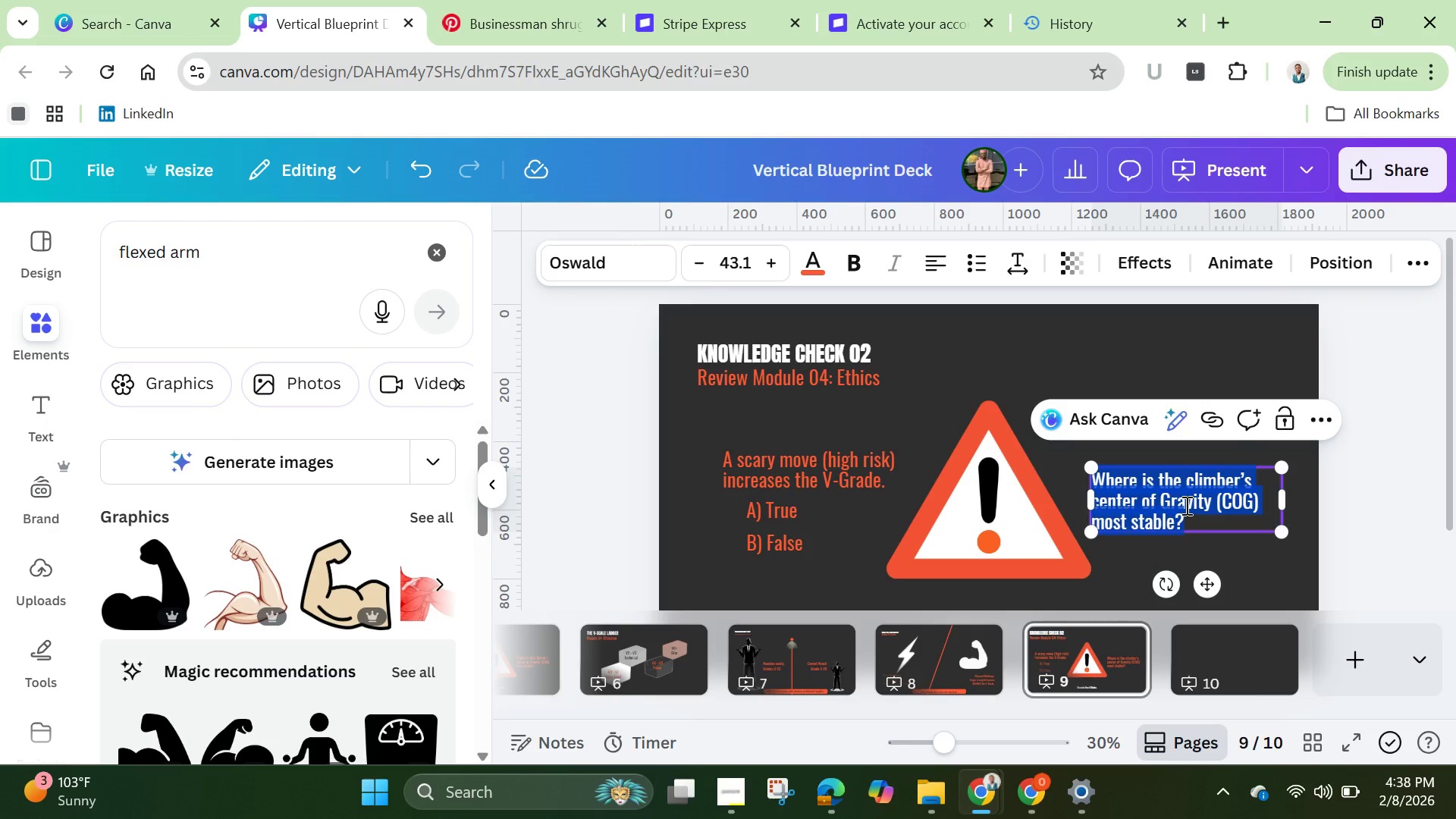 
key(Backspace)
 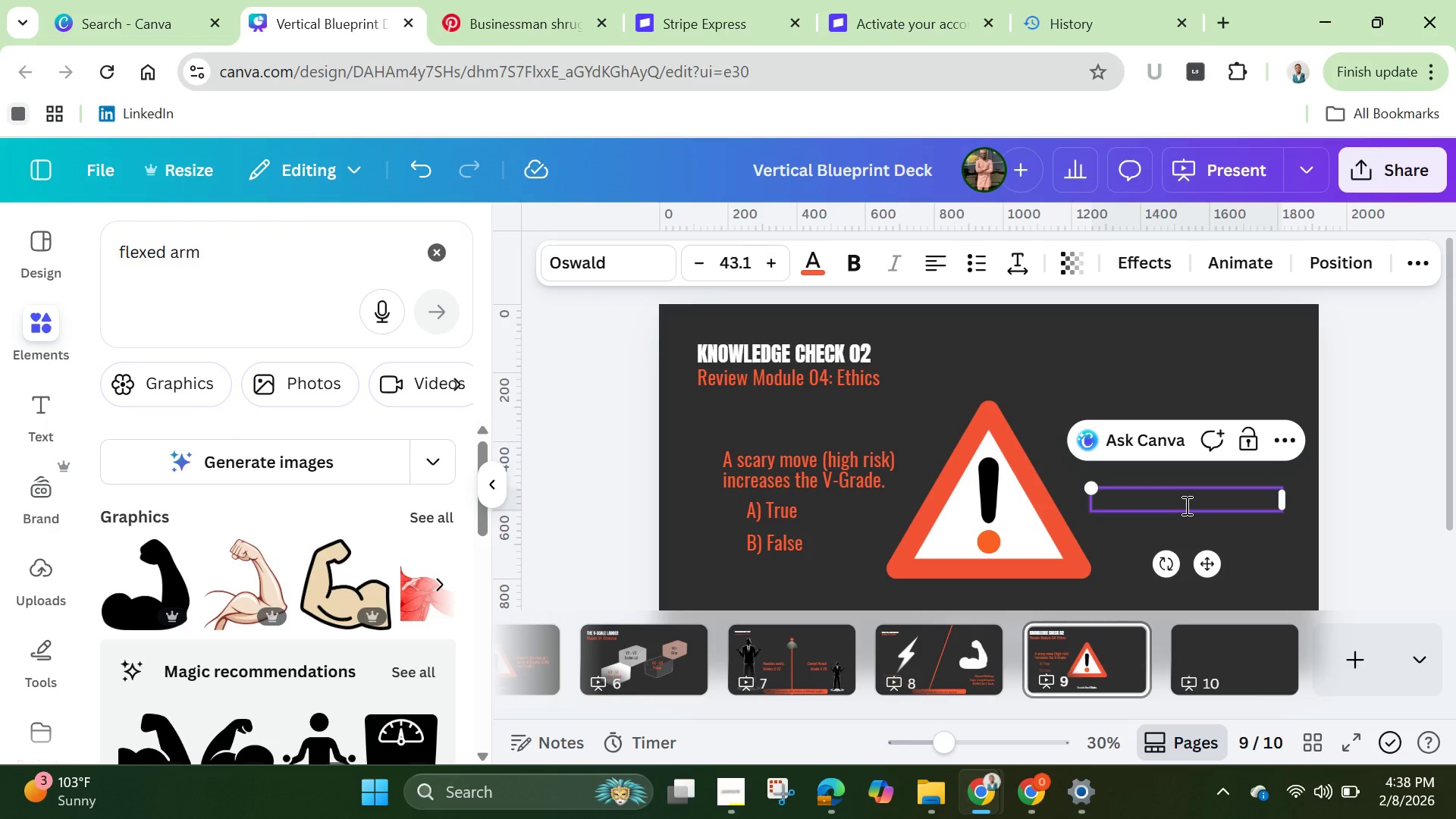 
type(Why must we forerun routes)
 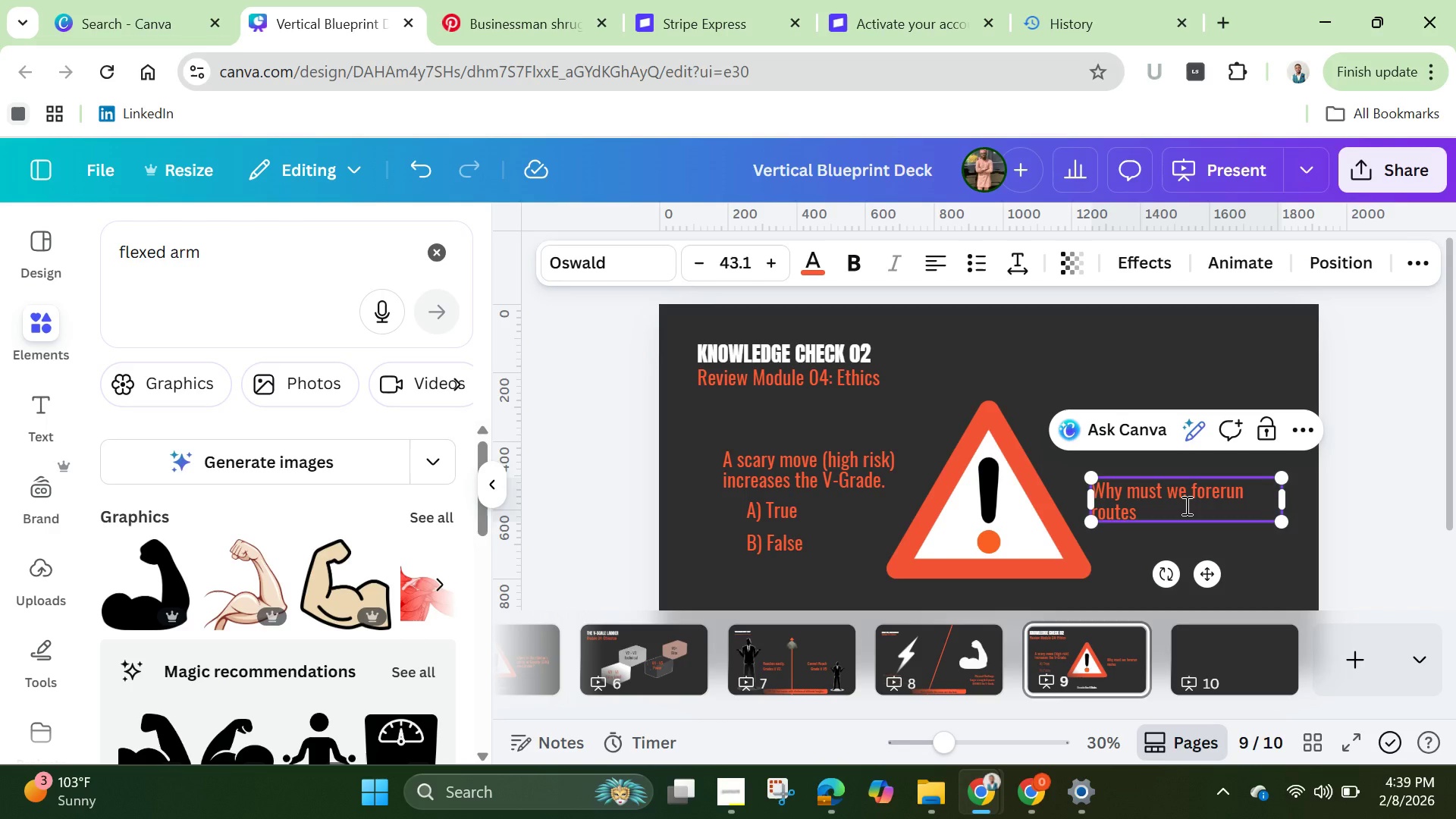 
key(Shift+Slash)
 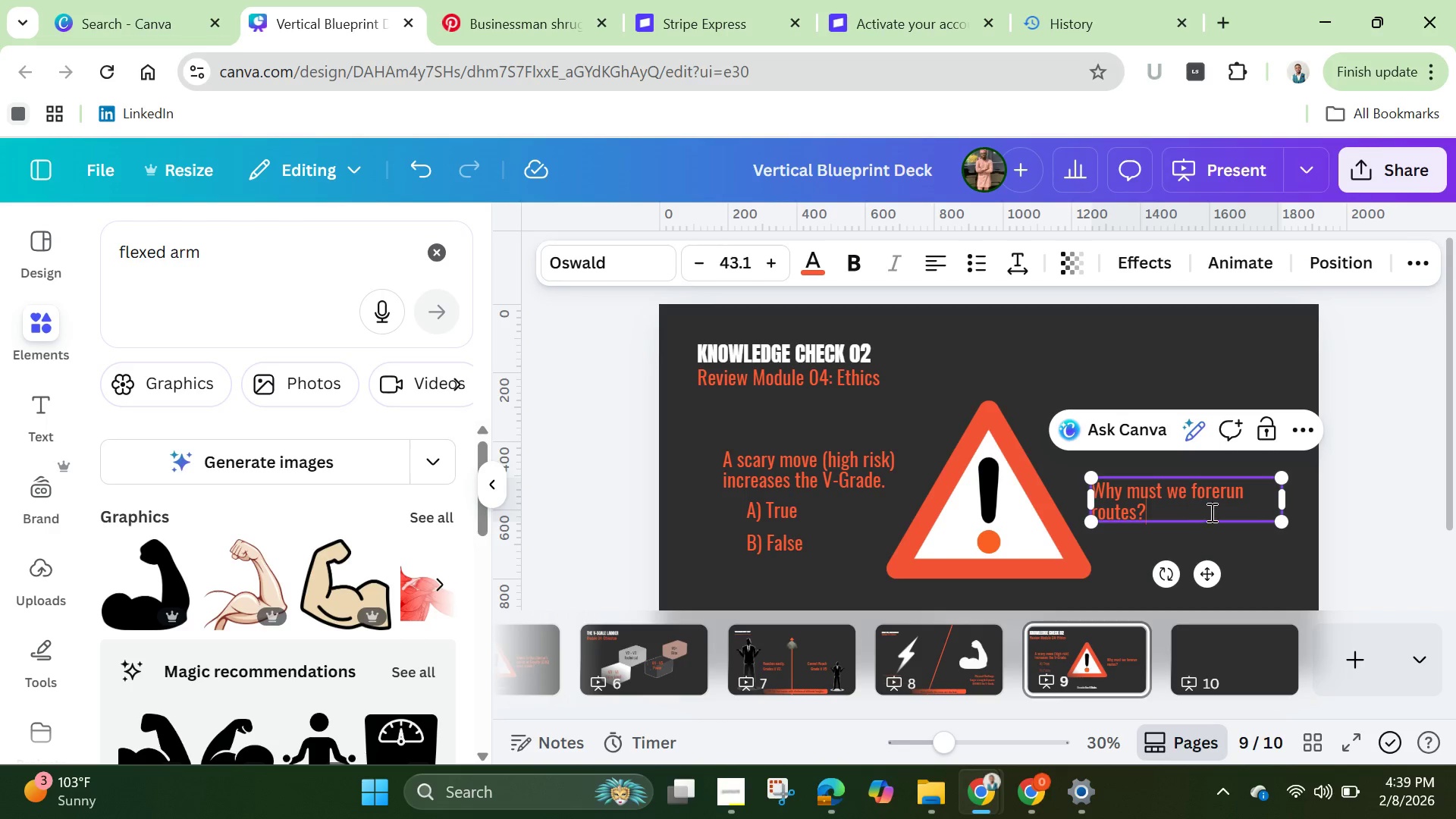 
wait(5.97)
 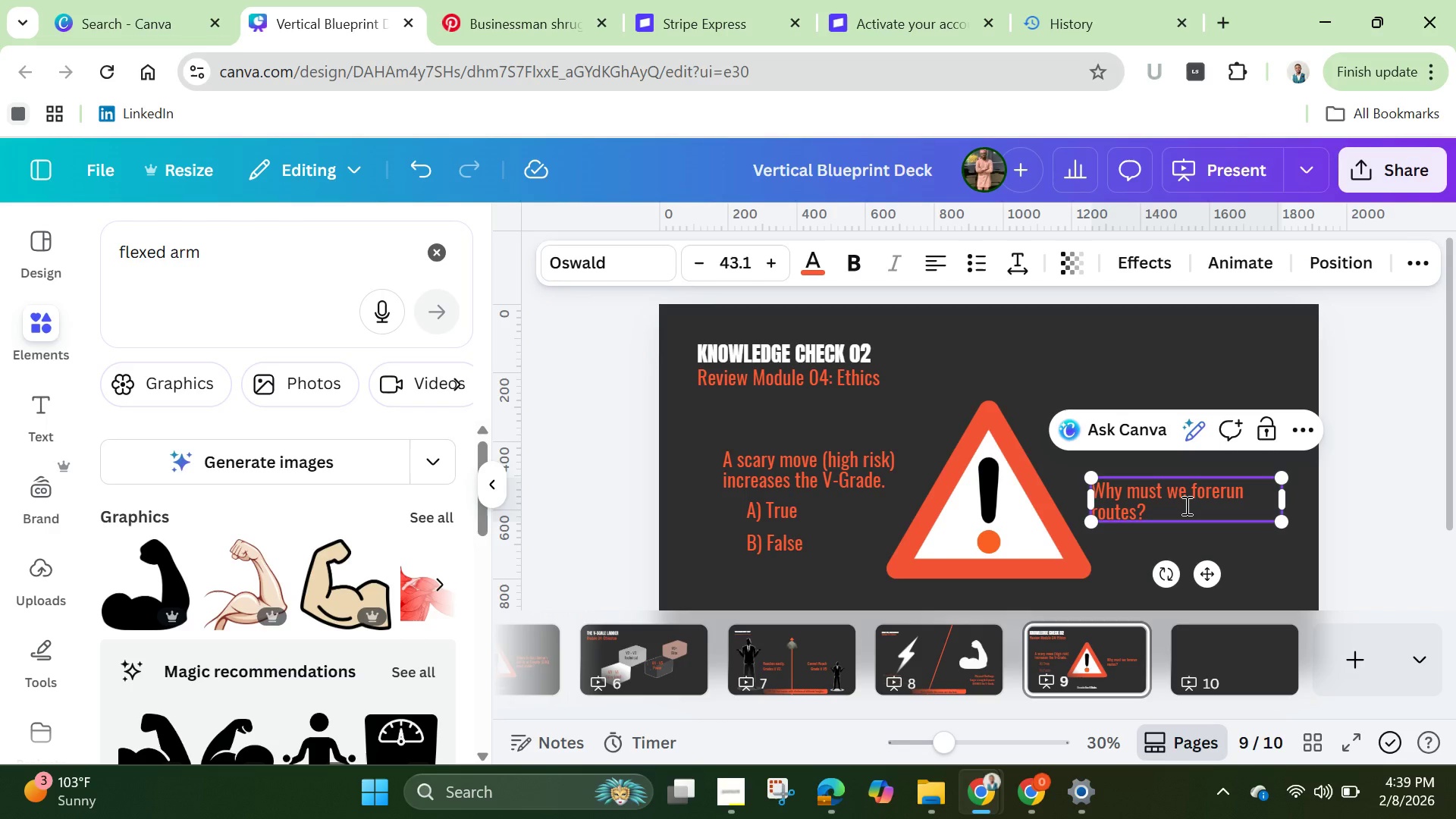 
left_click_drag(start_coordinate=[1286, 506], to_coordinate=[1313, 504])
 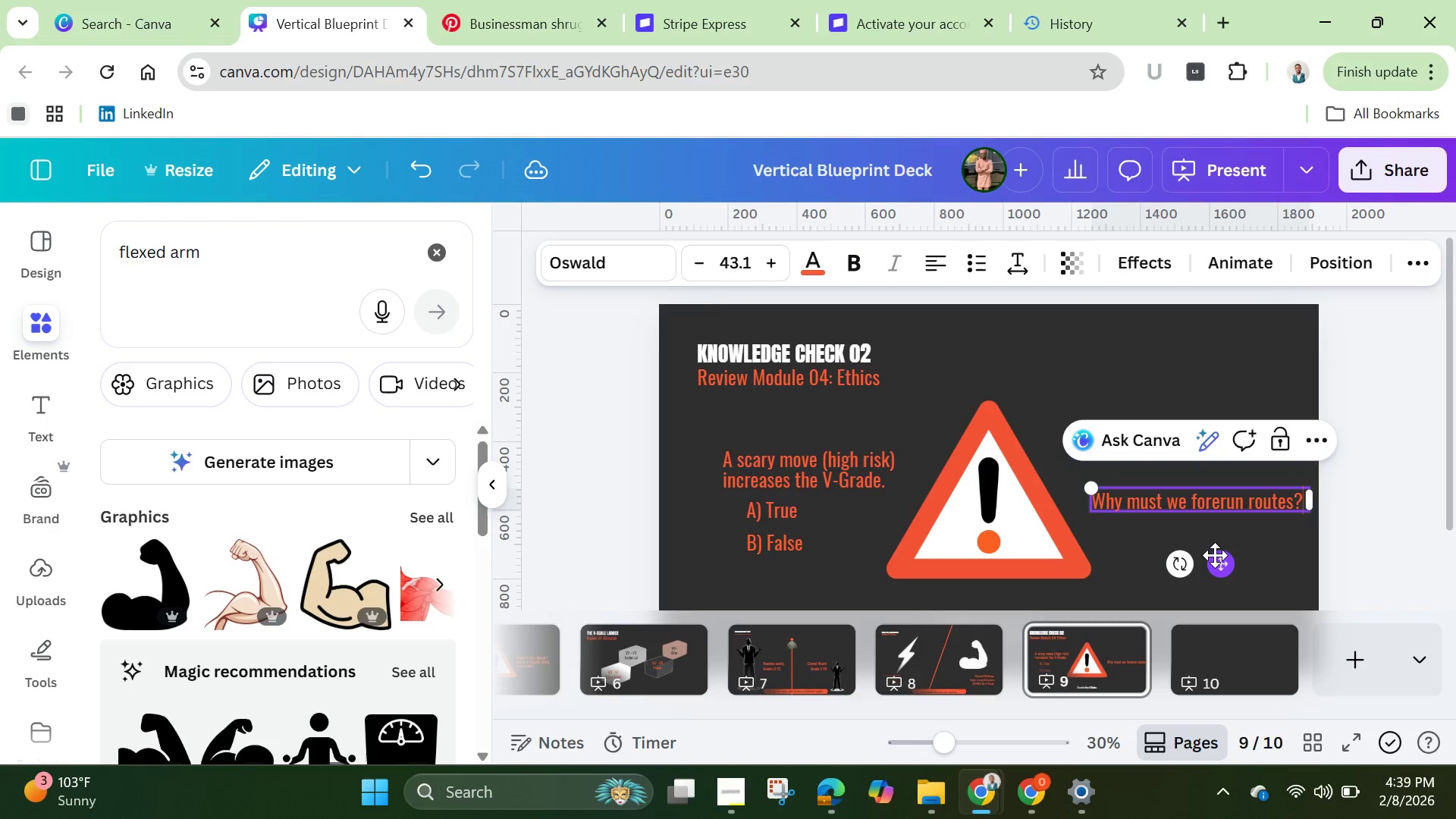 
left_click_drag(start_coordinate=[1216, 557], to_coordinate=[1205, 516])
 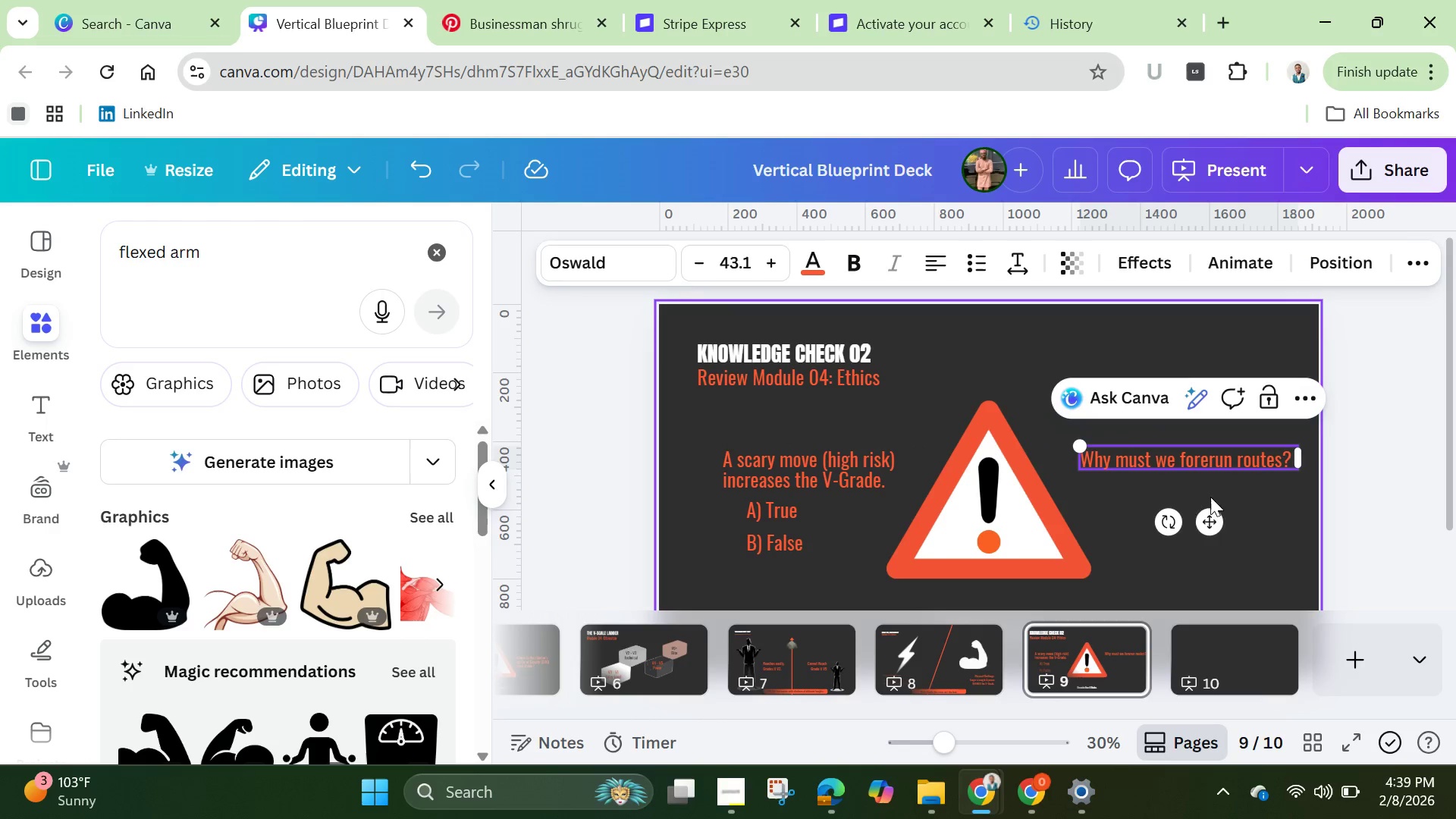 
left_click([1119, 500])
 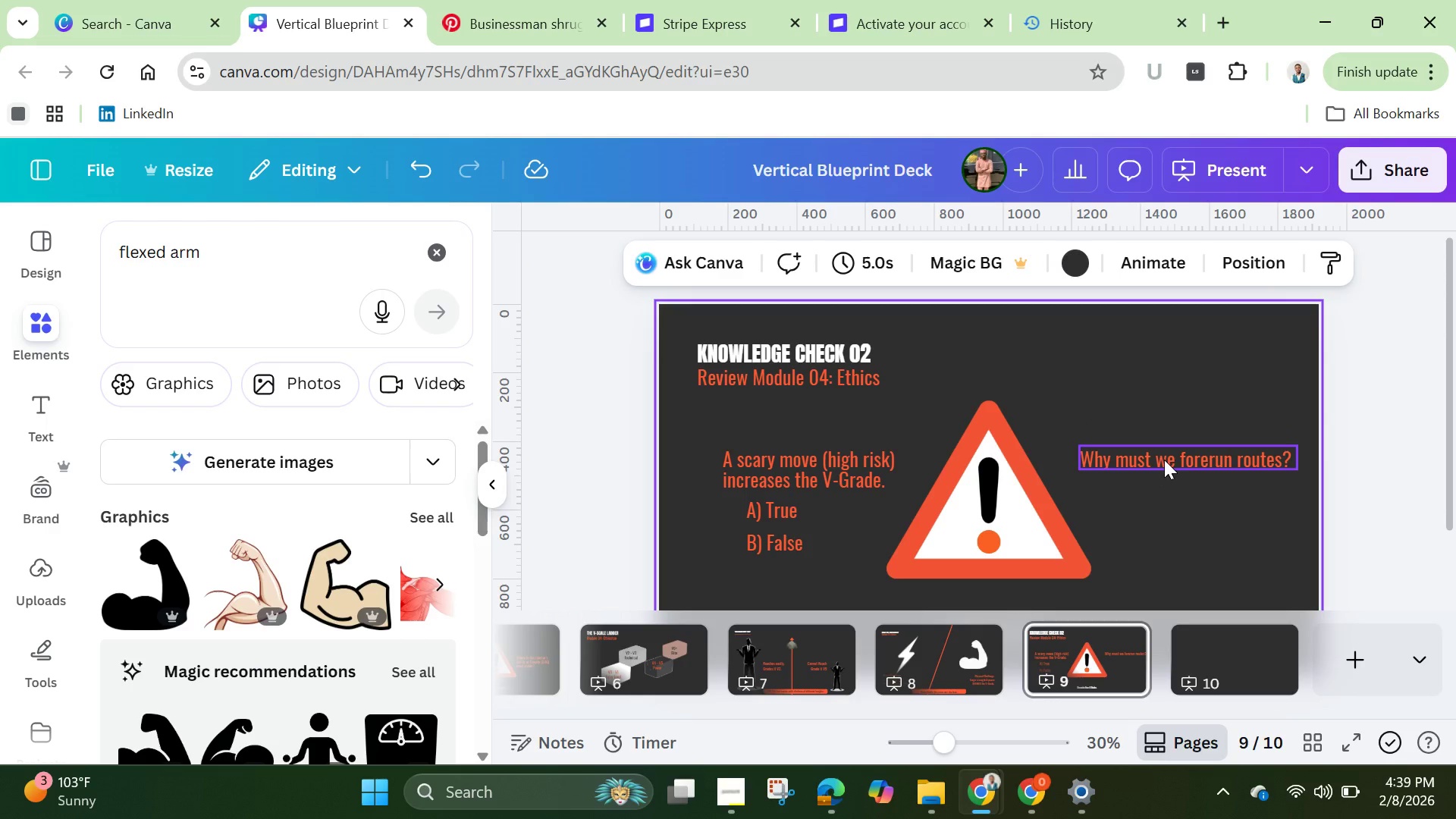 
left_click([1164, 460])
 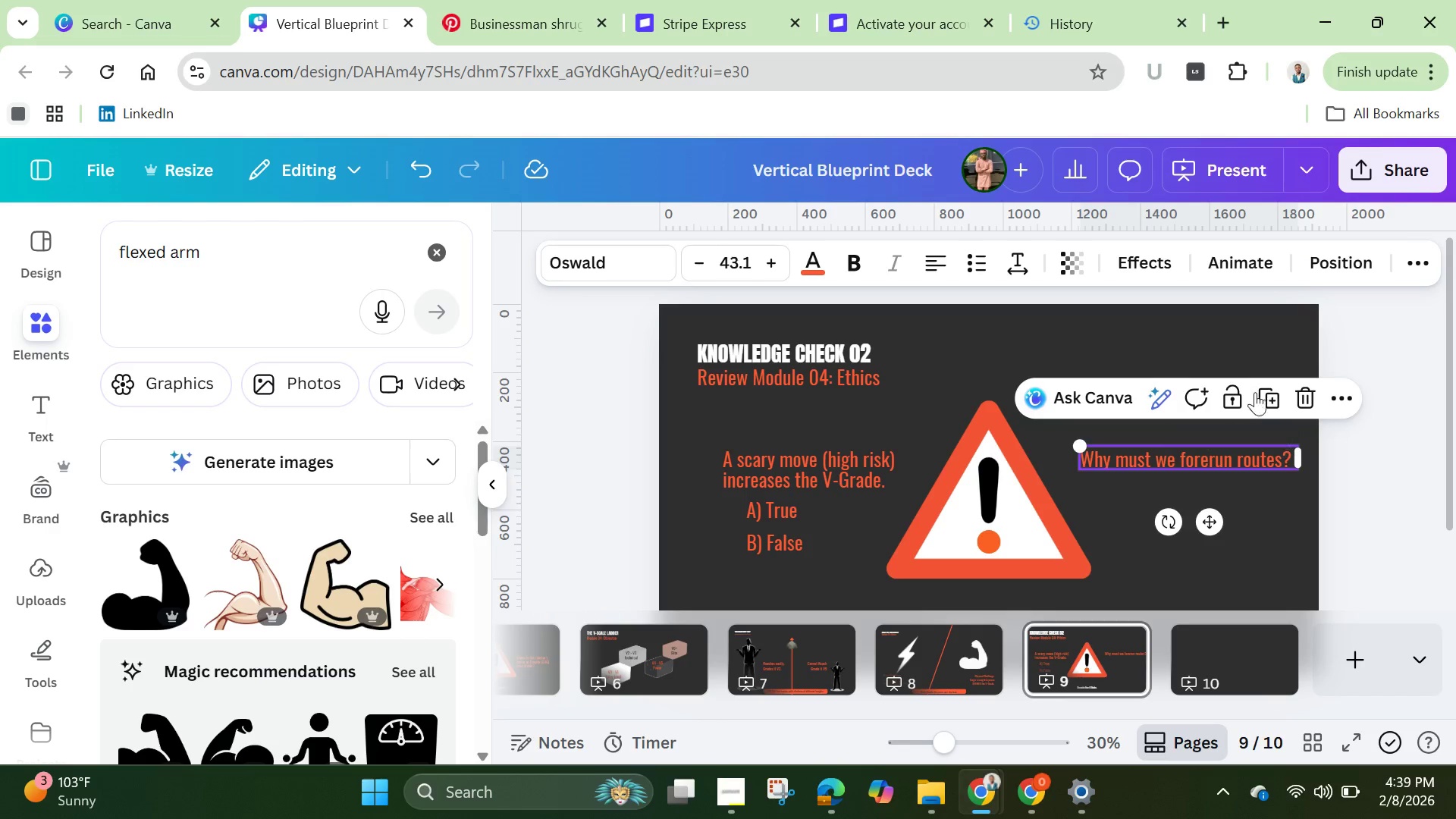 
left_click([1257, 394])
 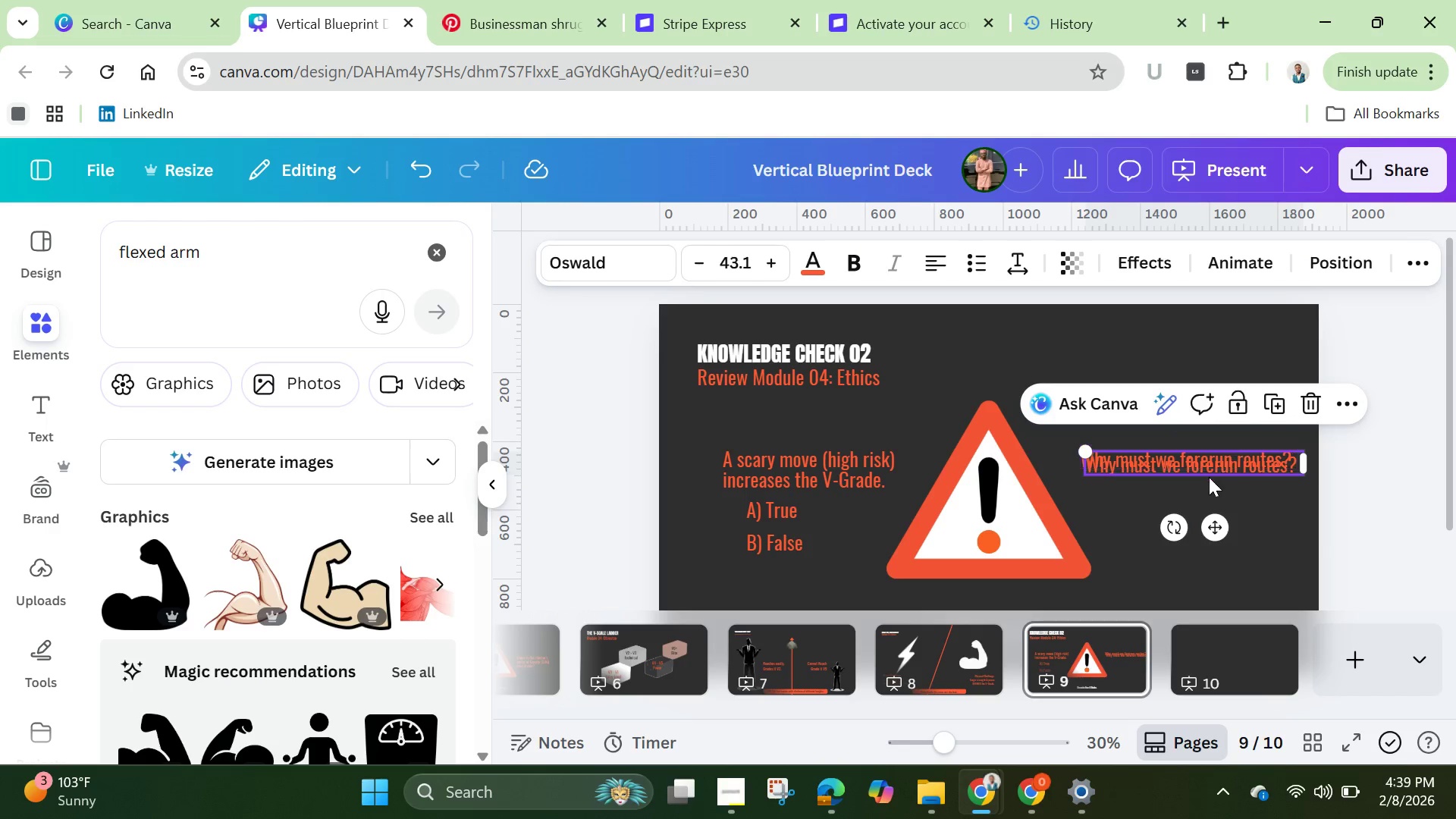 
left_click_drag(start_coordinate=[1186, 463], to_coordinate=[1181, 509])
 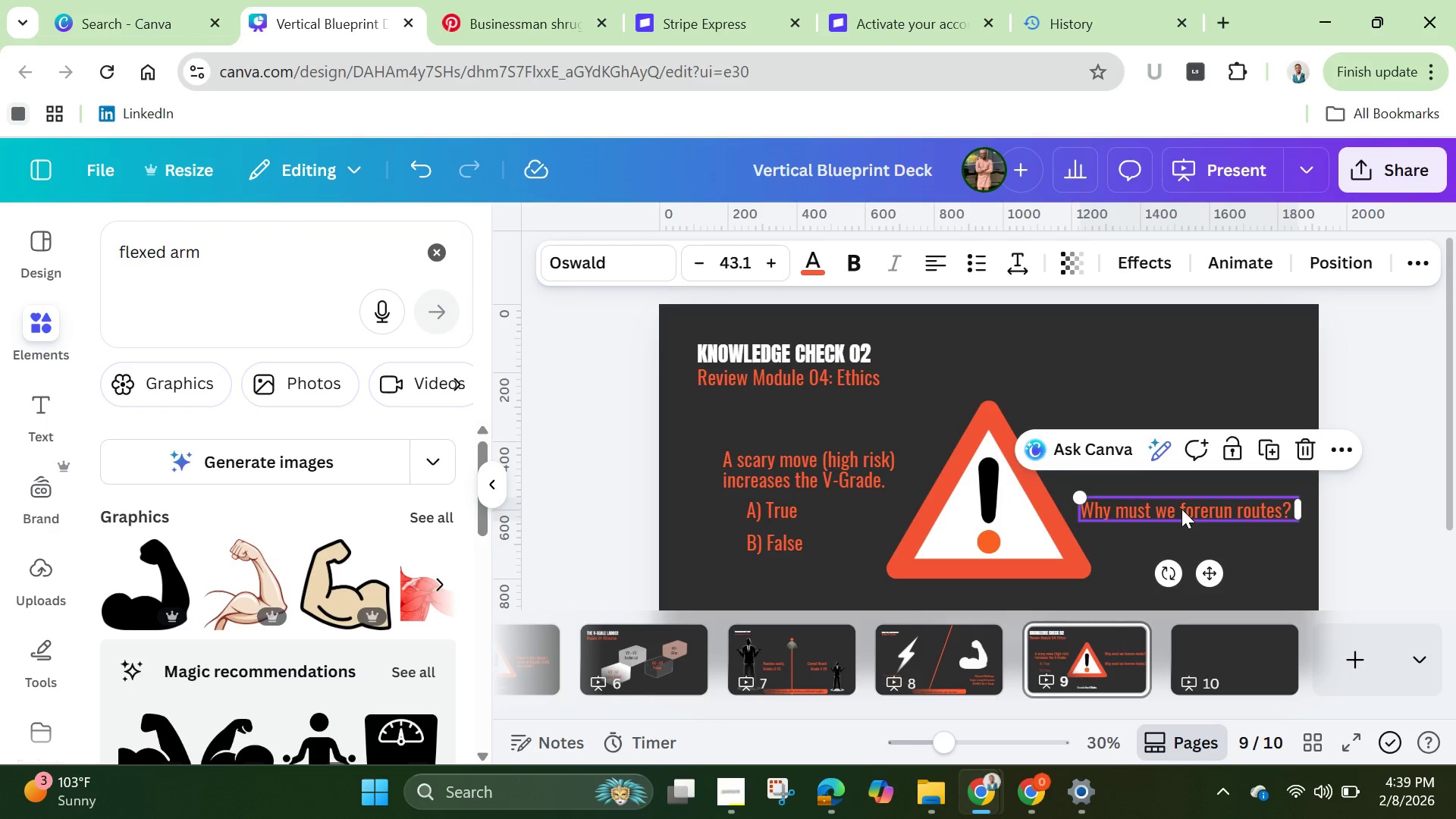 
left_click([1181, 509])
 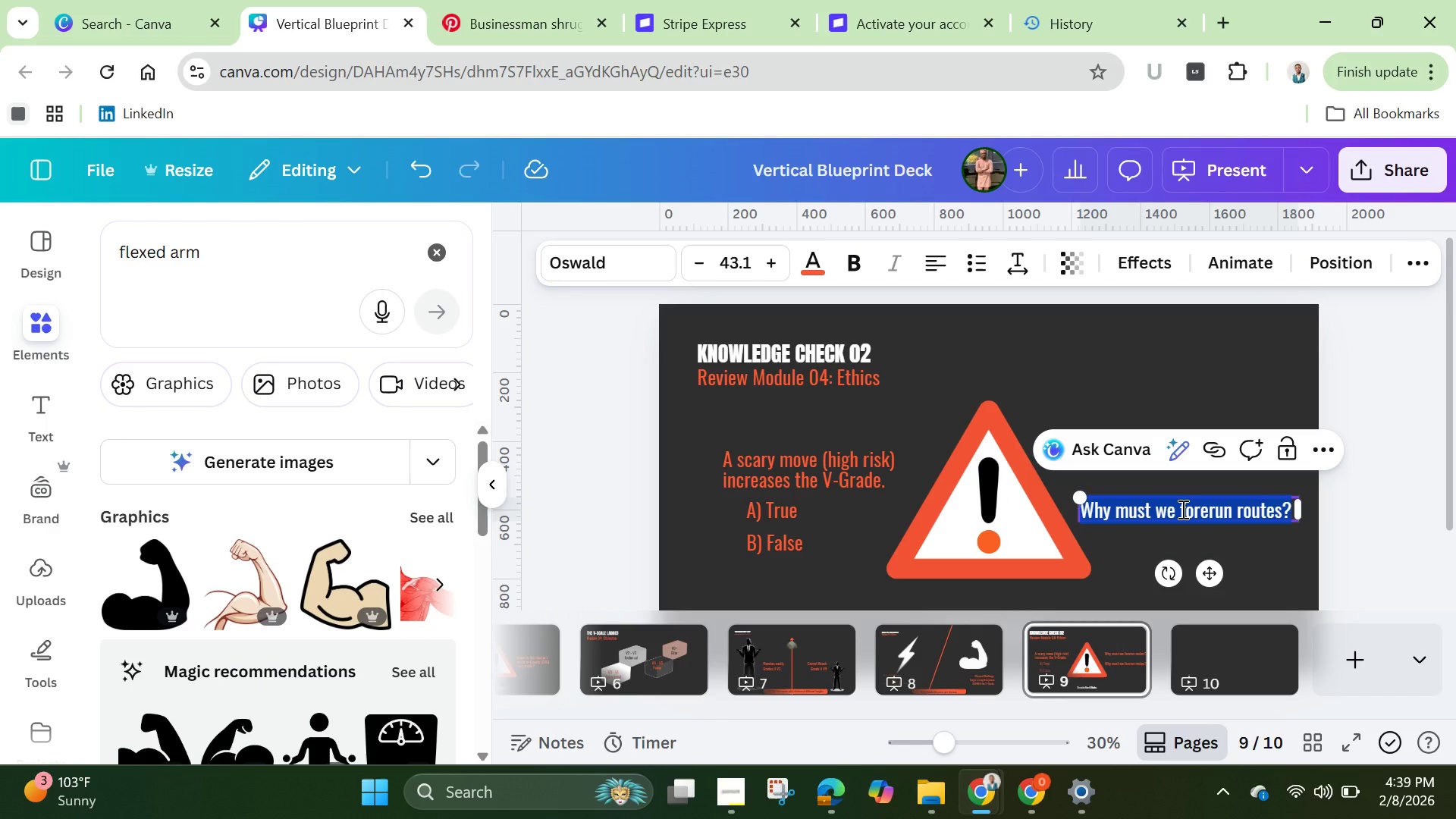 
key(Backspace)
type(To identify height bias and reach issues.)
 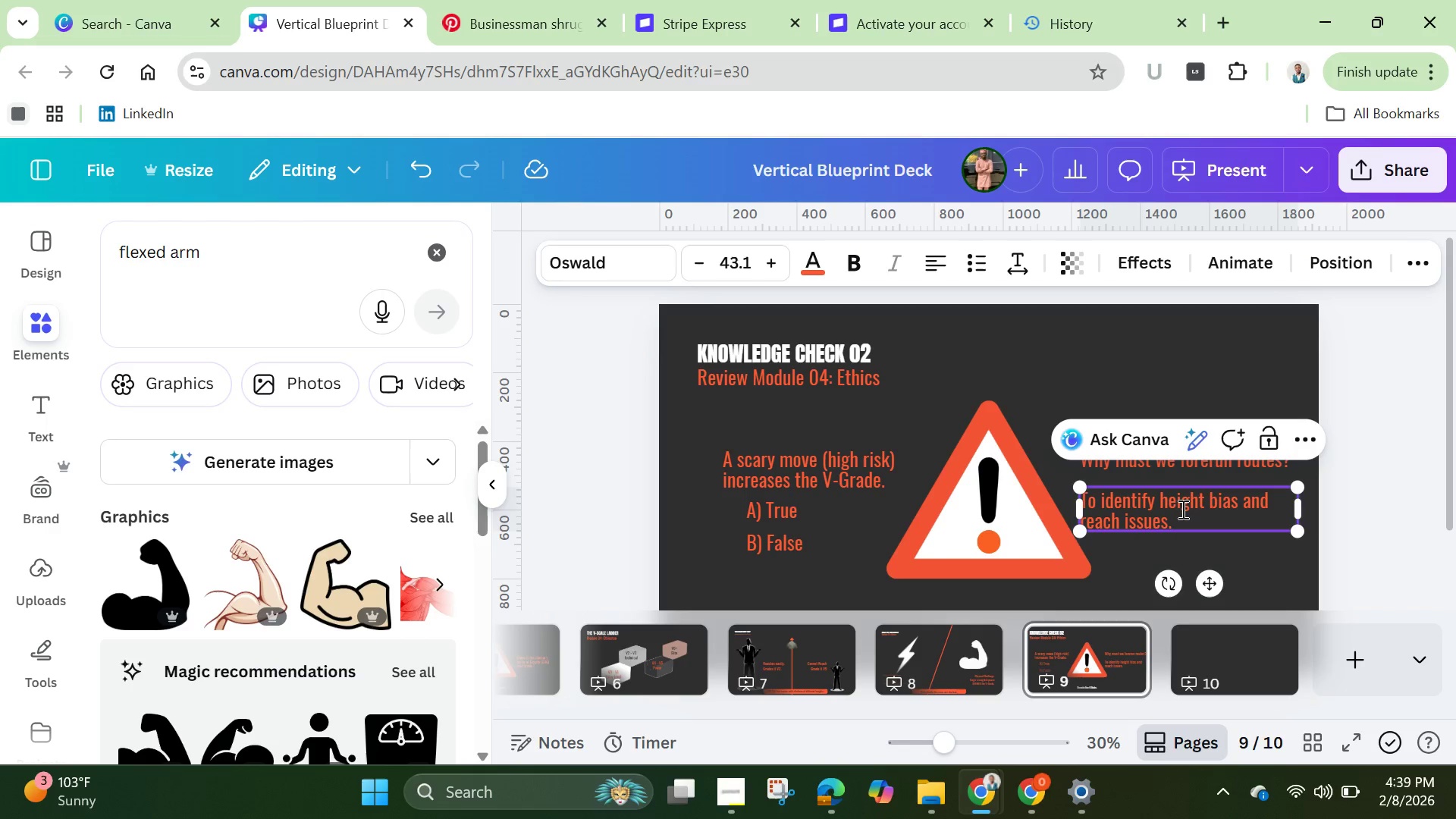 
wait(6.11)
 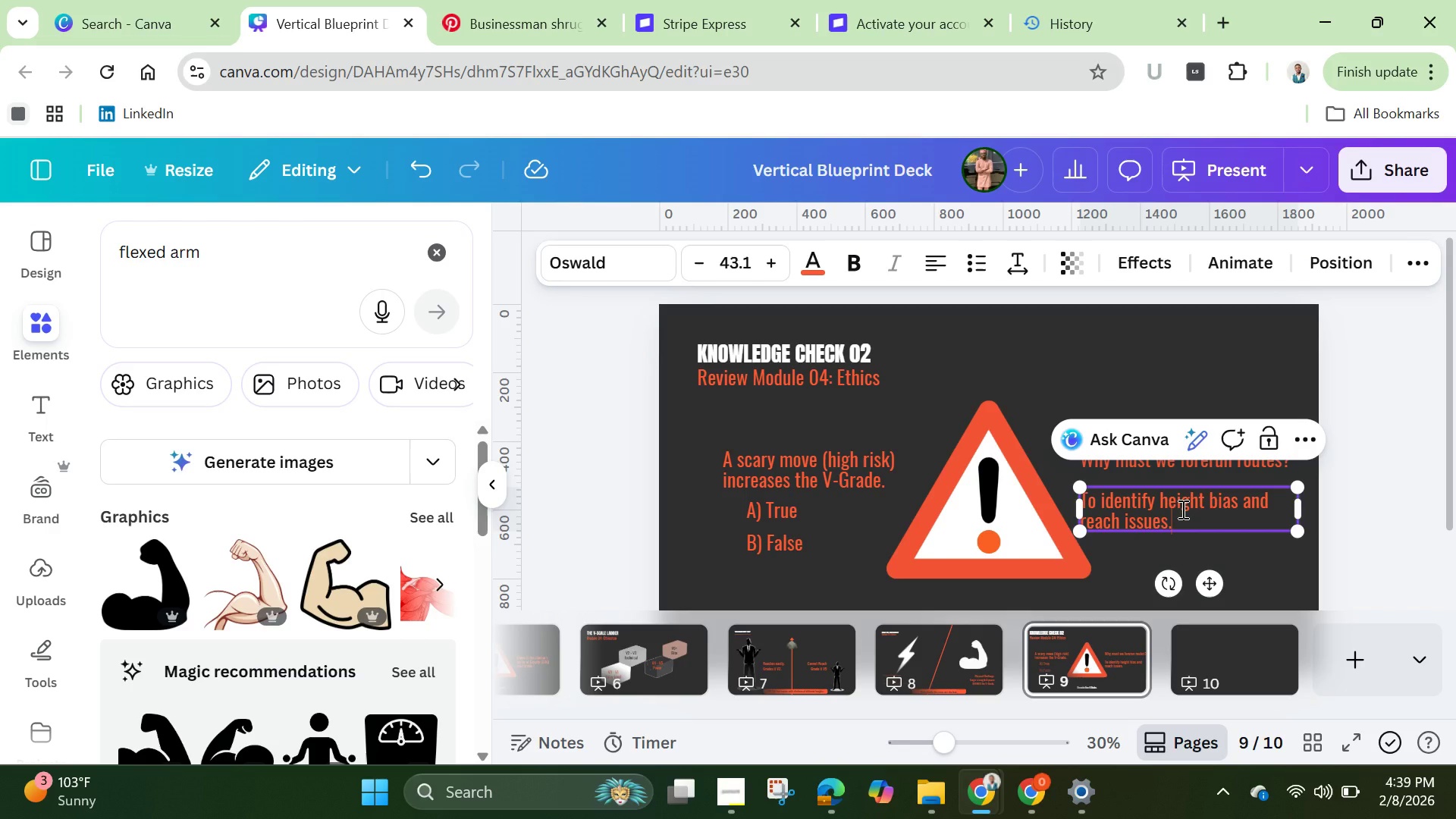 
left_click_drag(start_coordinate=[1302, 529], to_coordinate=[1214, 507])
 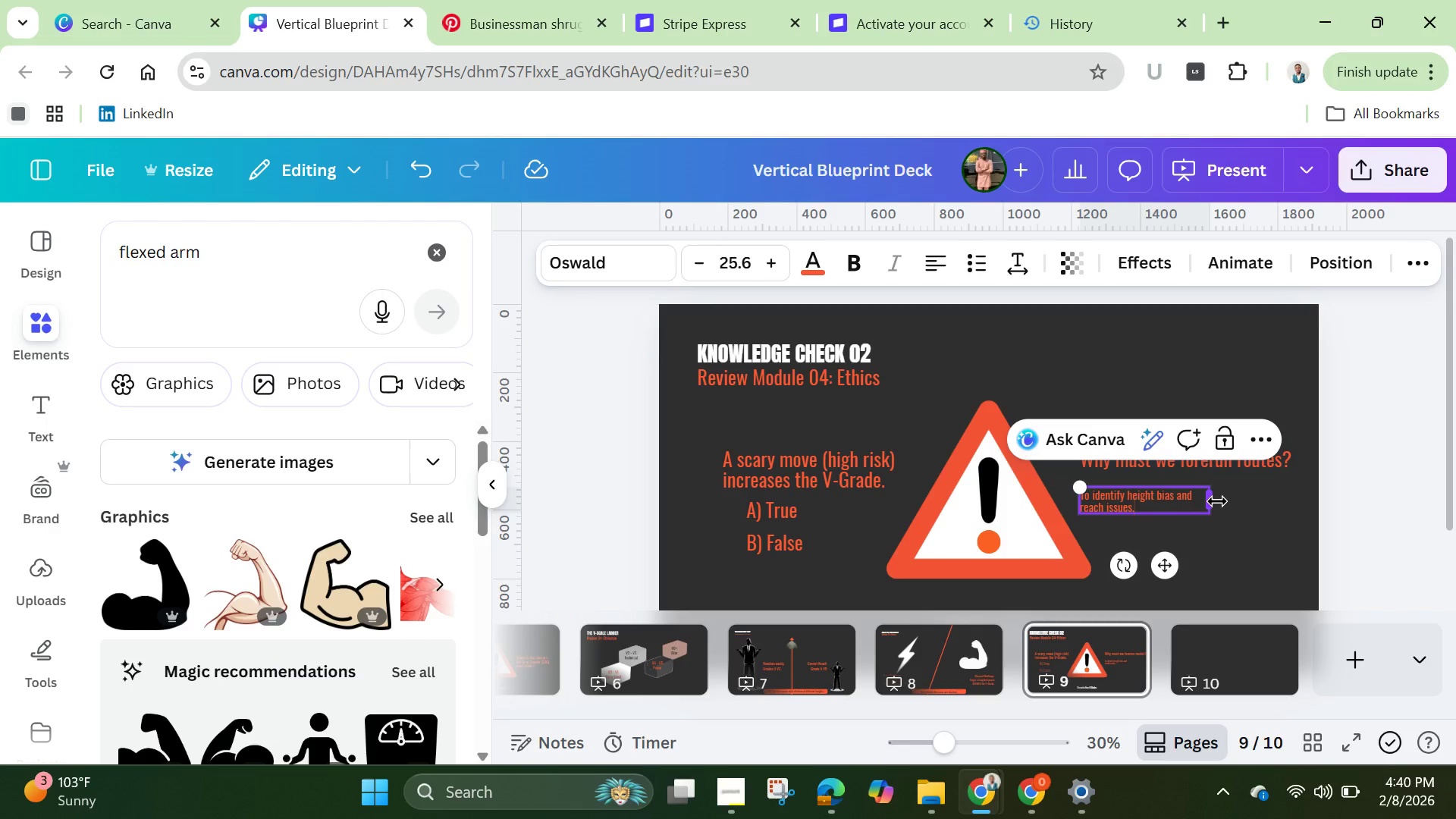 
left_click_drag(start_coordinate=[1216, 501], to_coordinate=[1280, 497])
 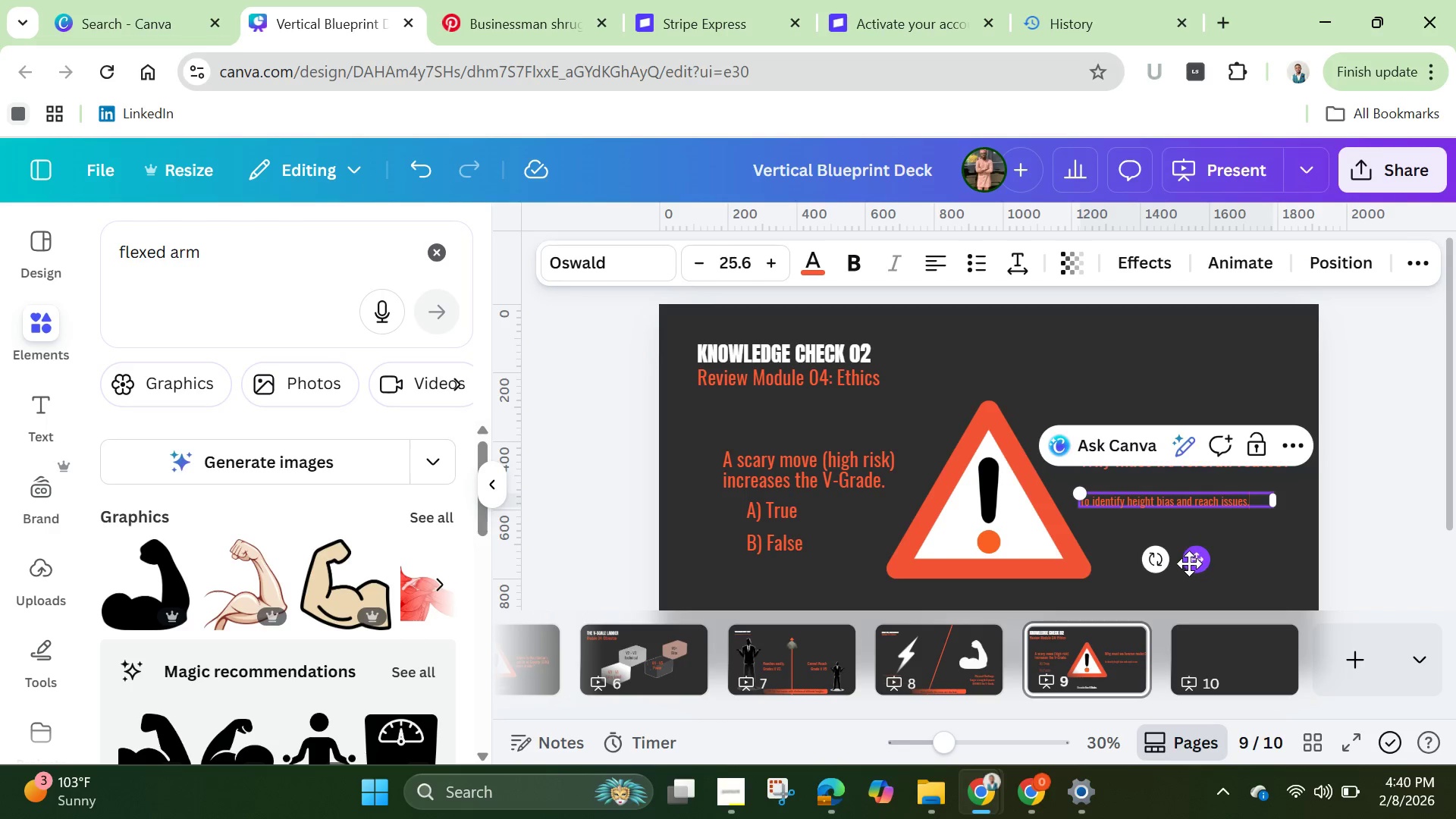 
left_click_drag(start_coordinate=[1193, 557], to_coordinate=[1211, 541])
 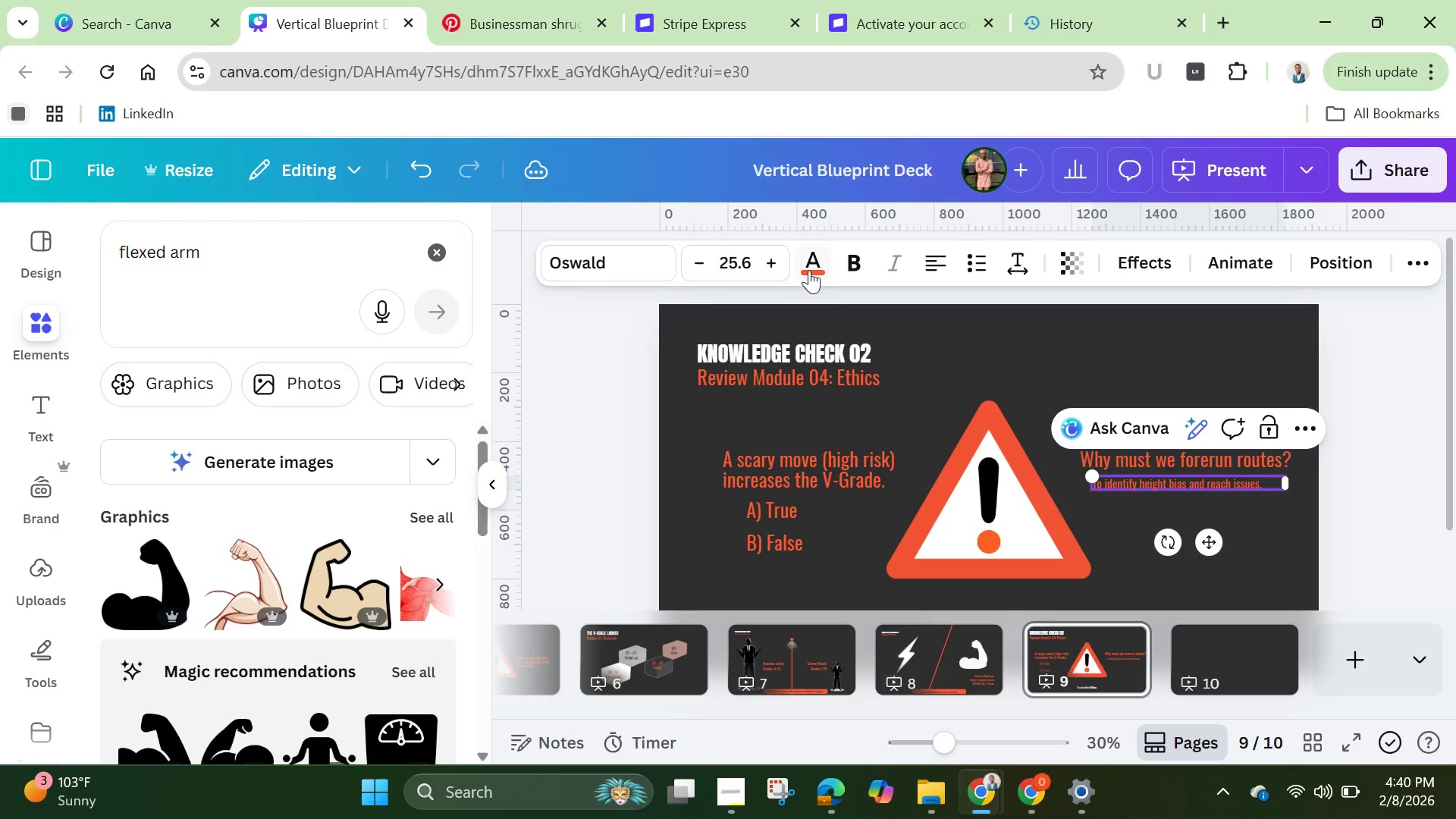 
left_click([811, 267])
 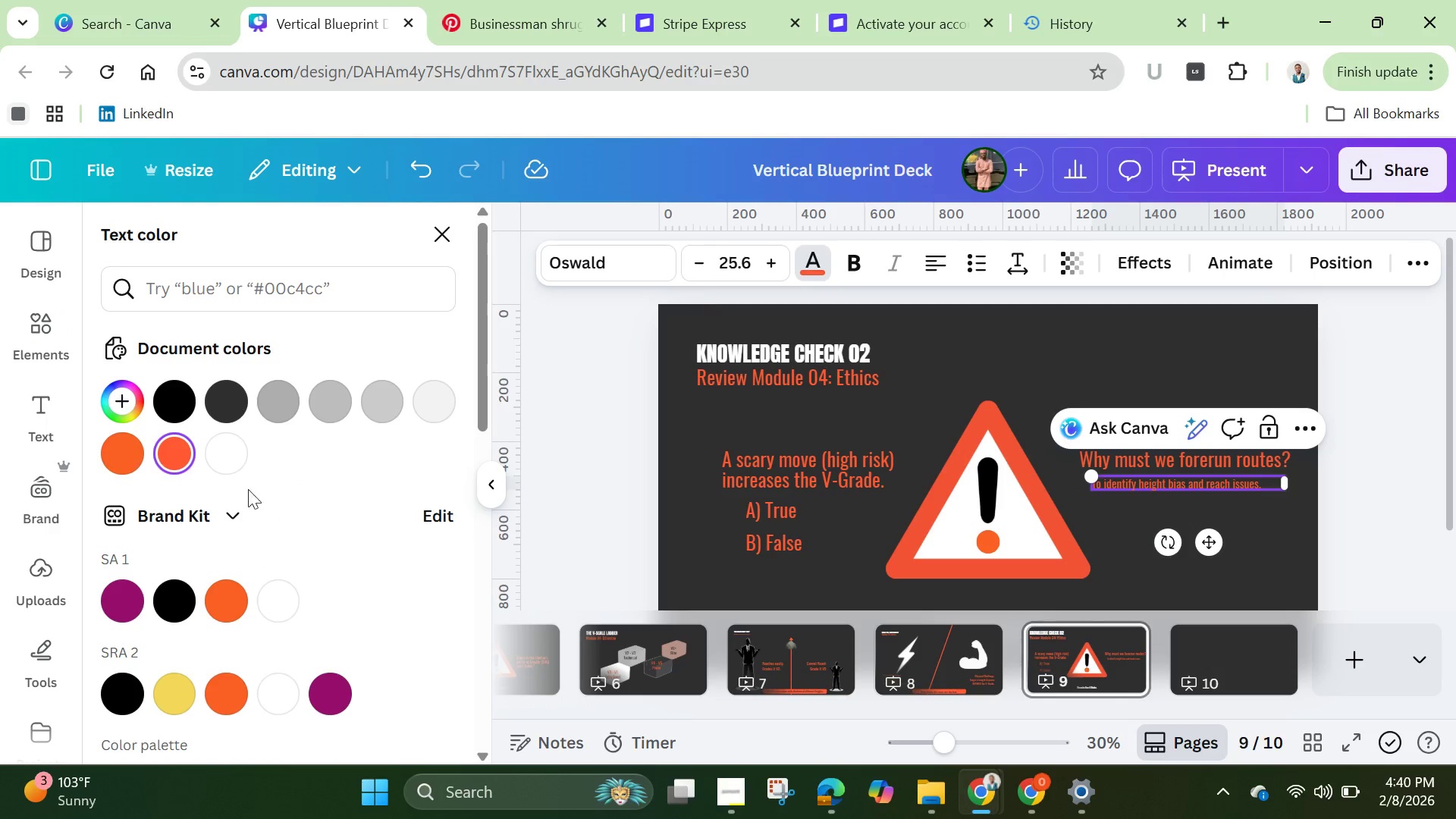 
left_click([233, 466])
 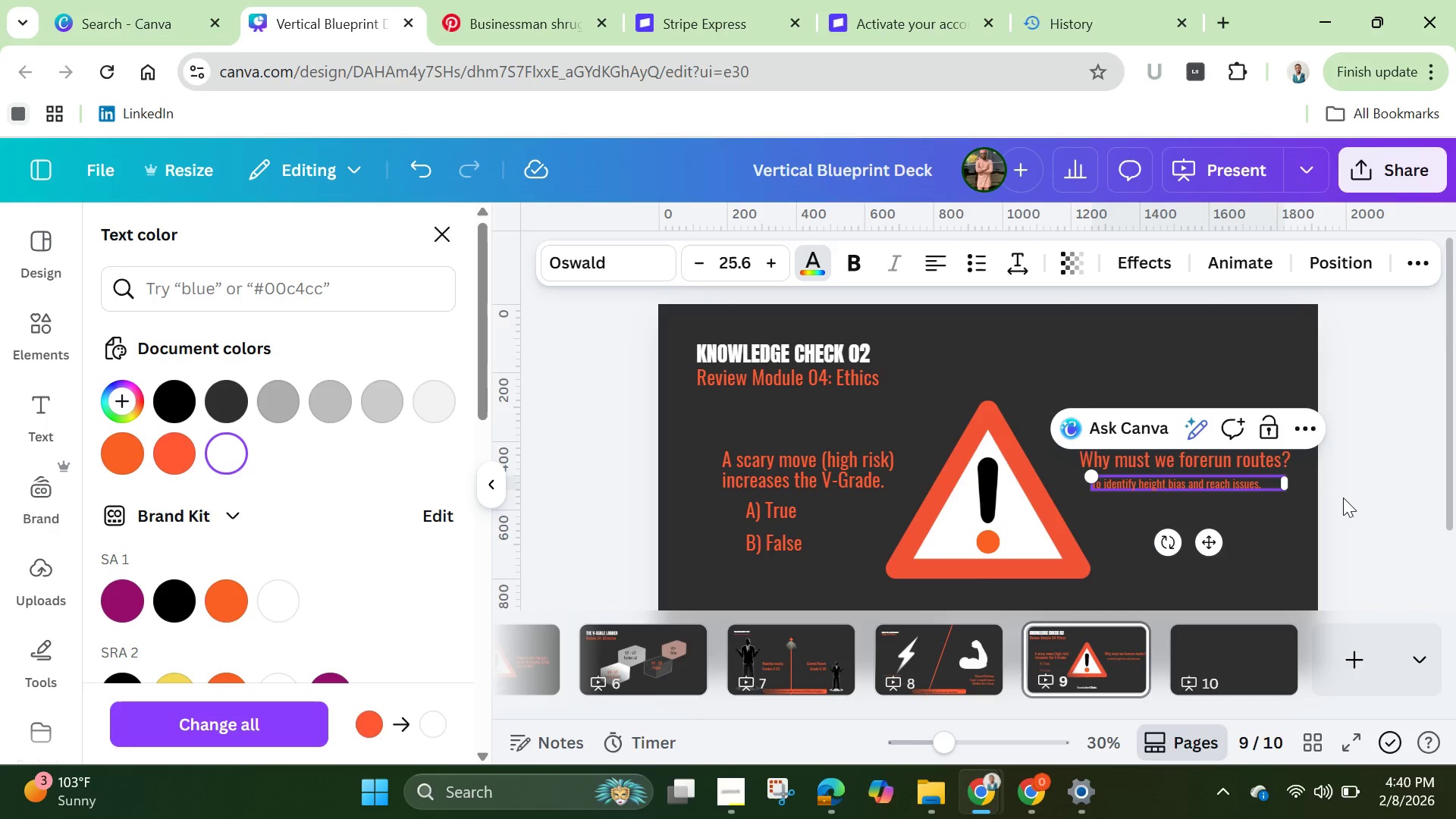 
left_click([1361, 491])
 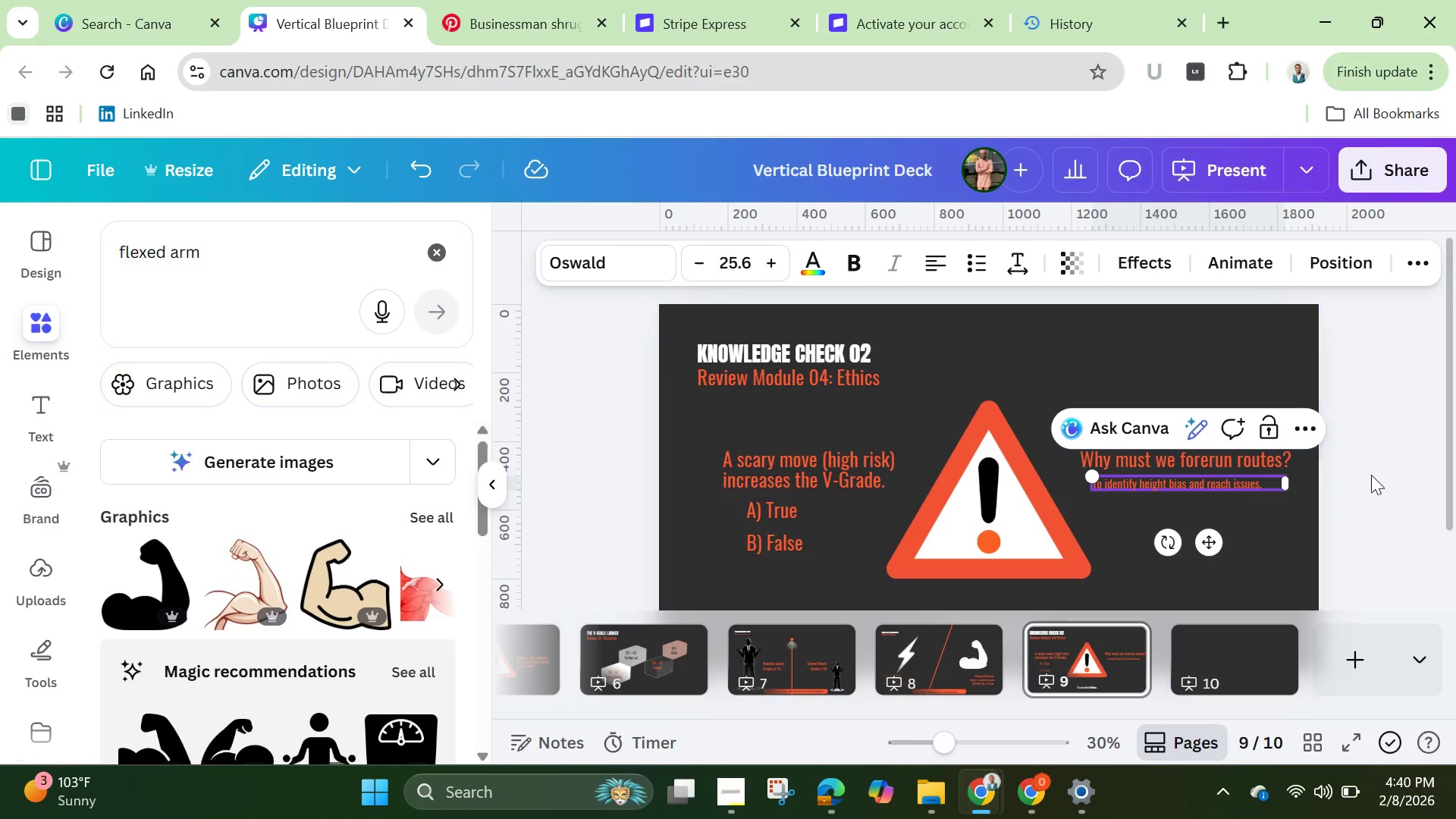 
left_click([1371, 475])
 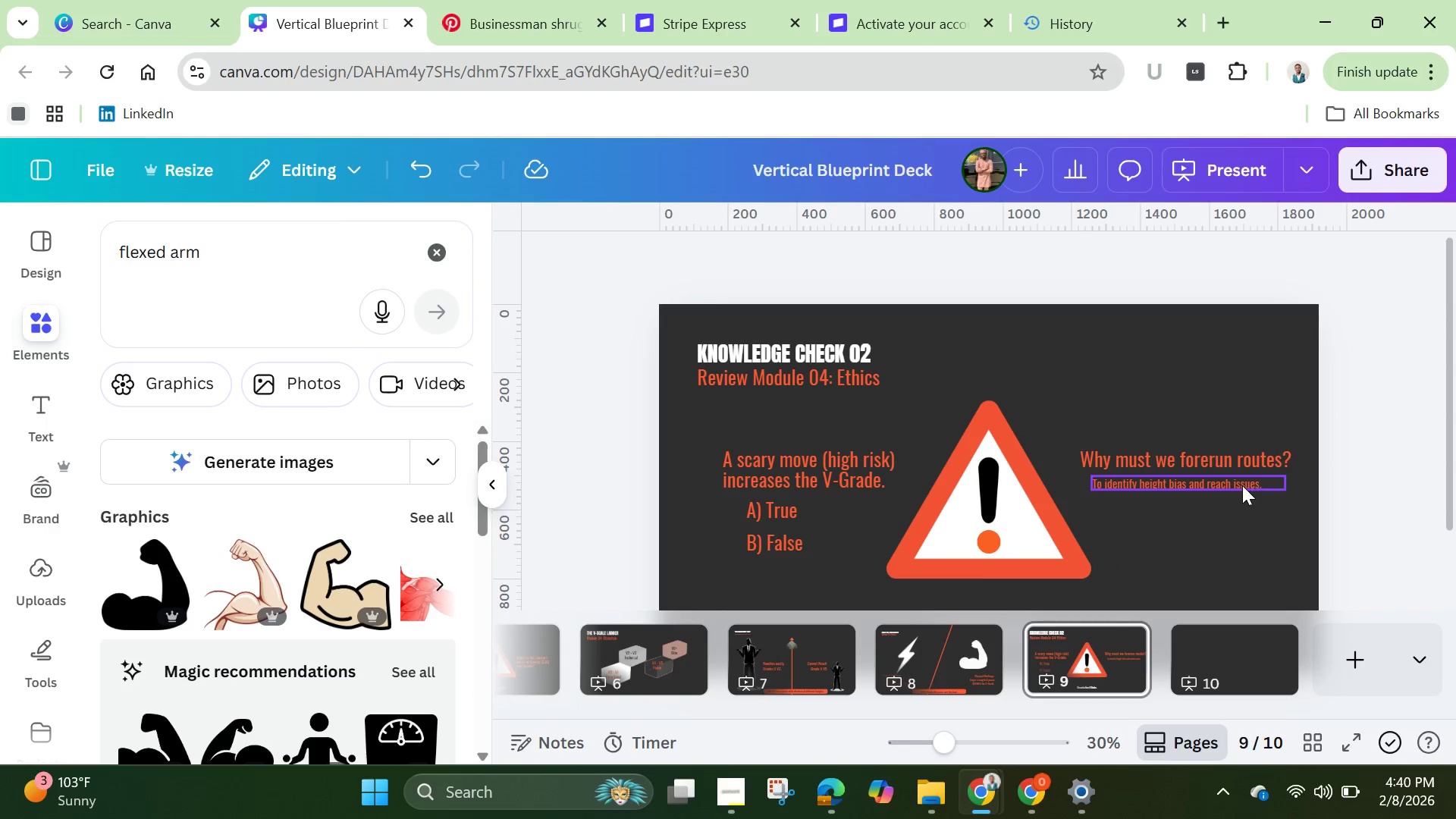 
left_click([1241, 485])
 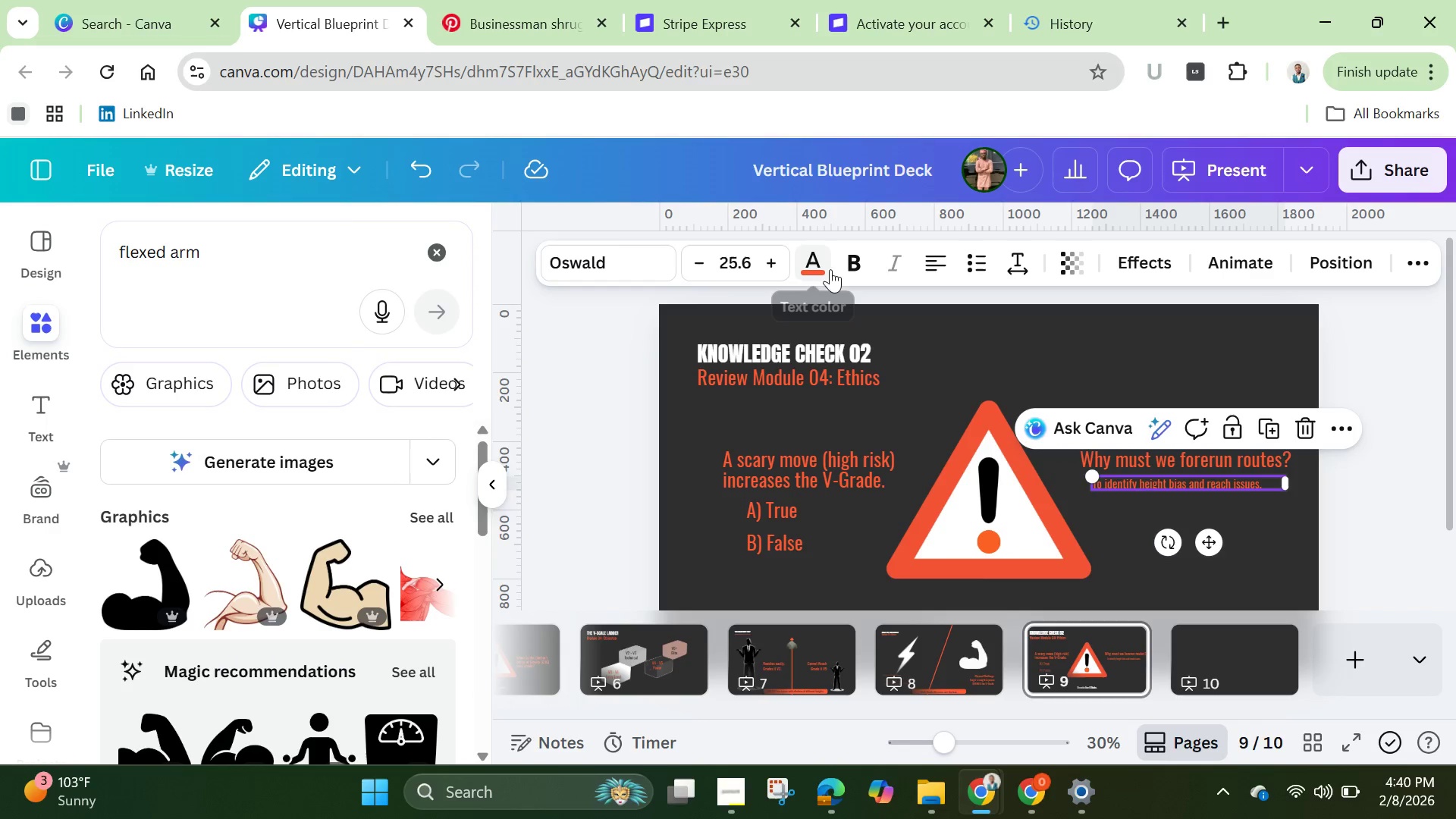 
left_click([820, 262])
 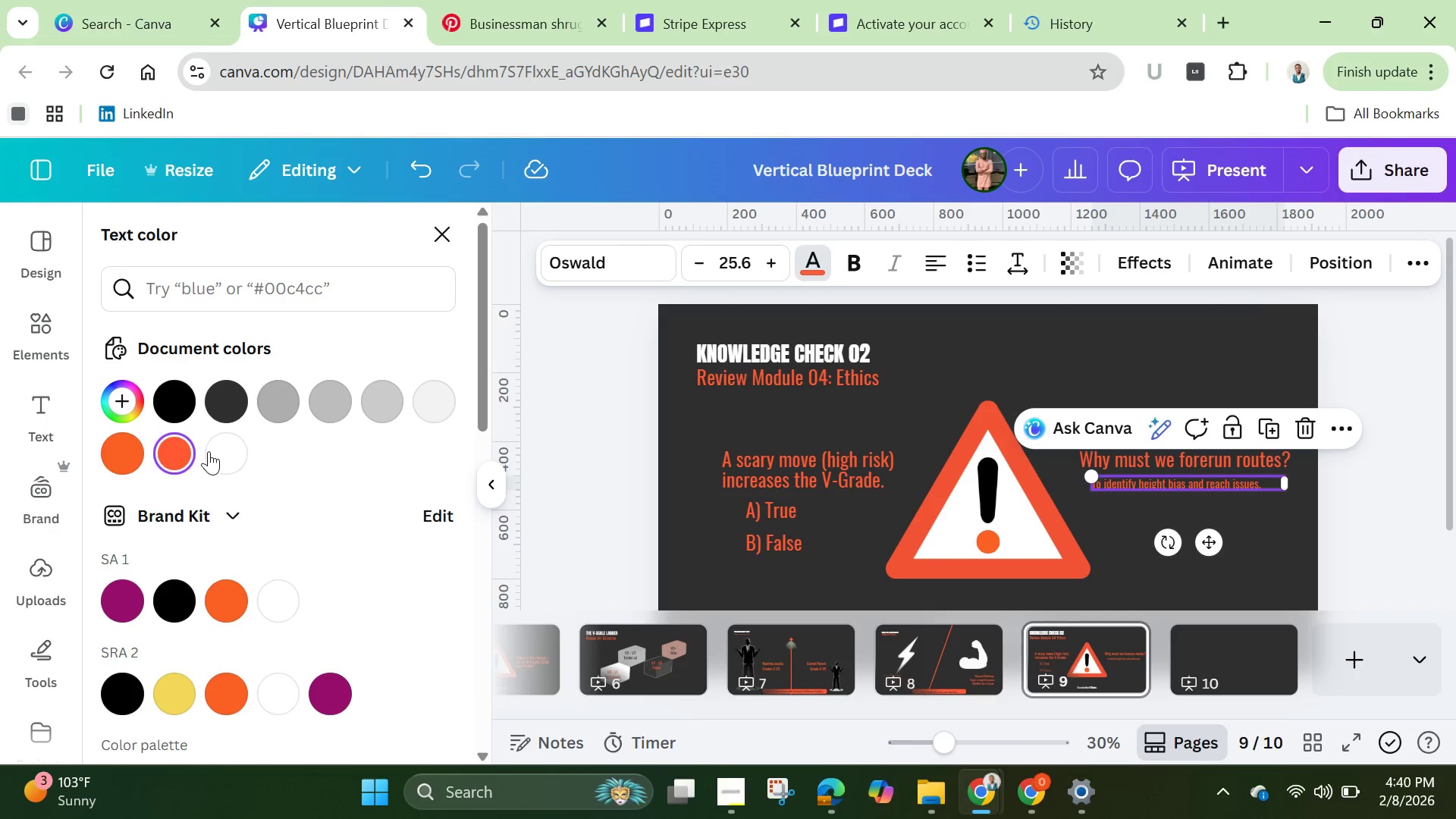 
left_click([229, 460])
 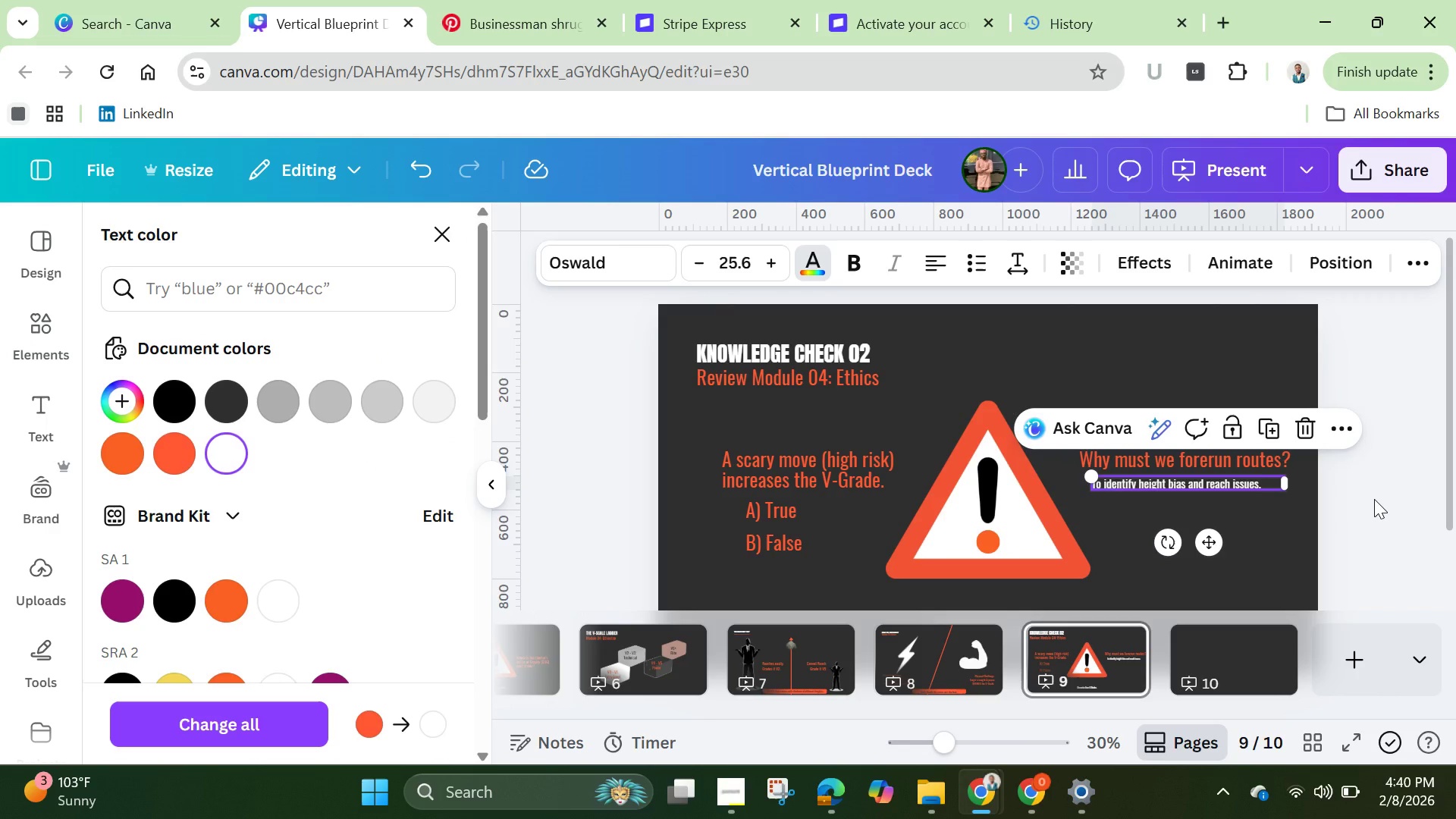 
left_click([1374, 499])
 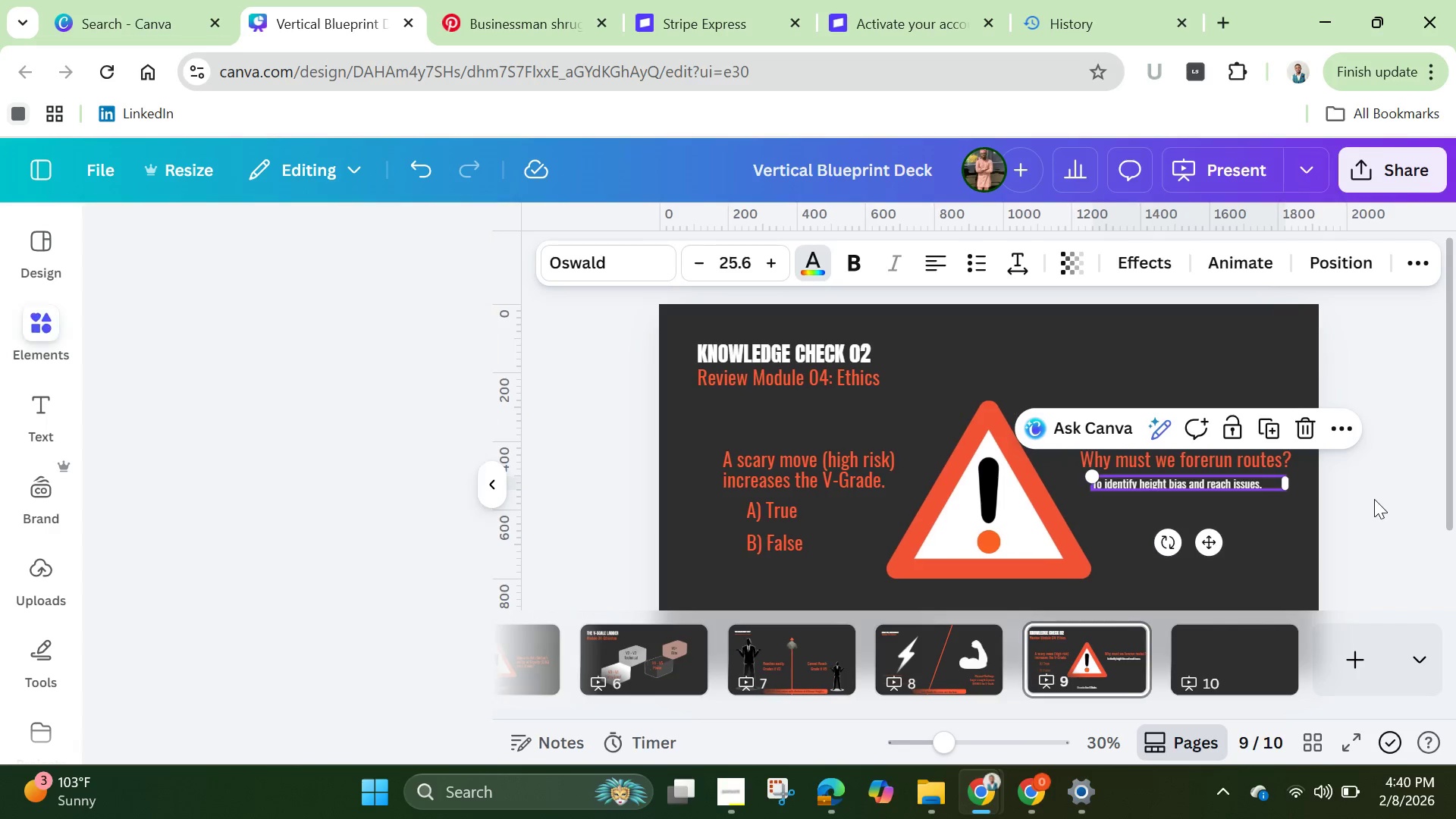 
left_click([1374, 499])
 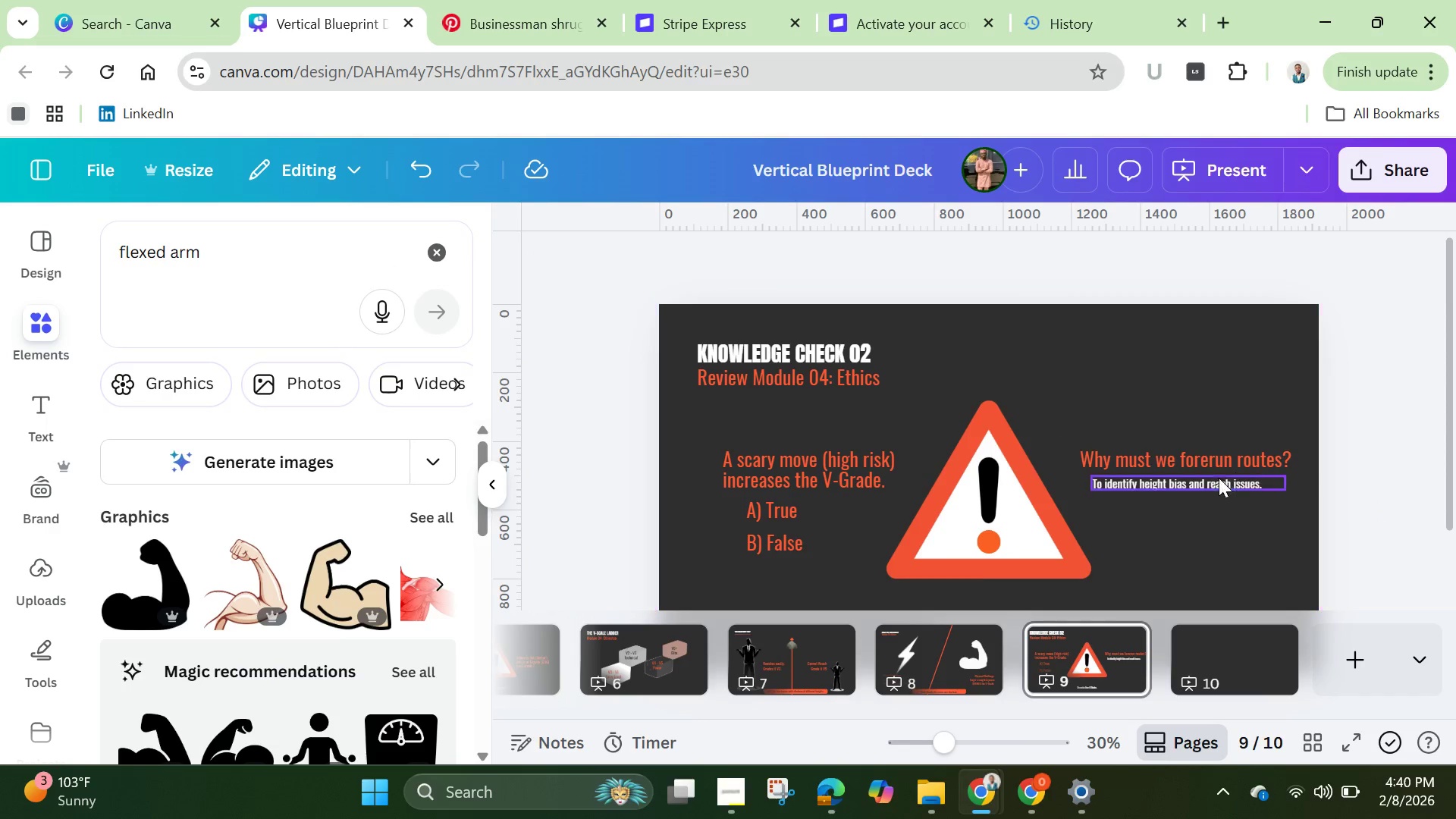 
left_click([1215, 483])
 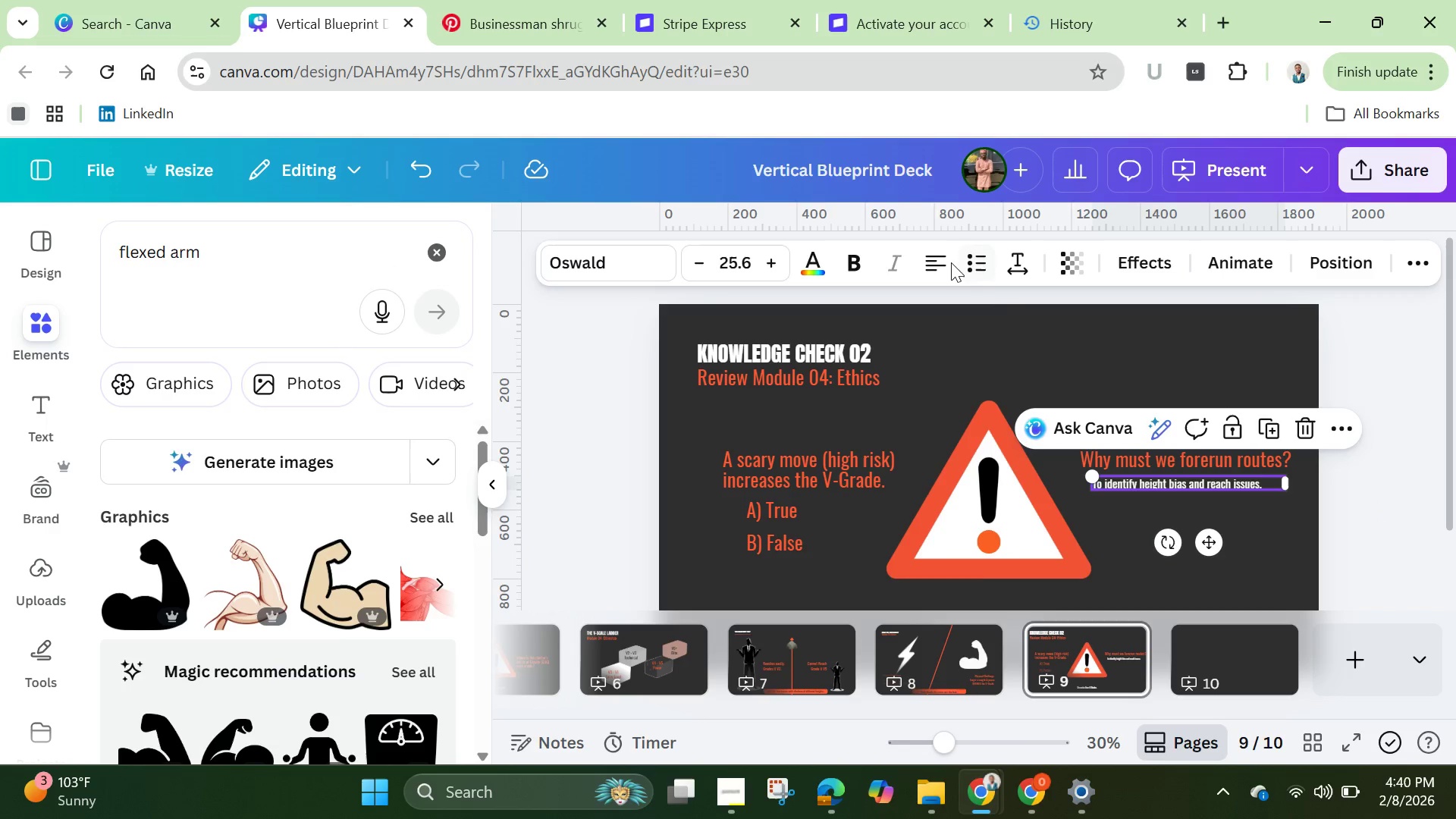 
left_click([940, 263])
 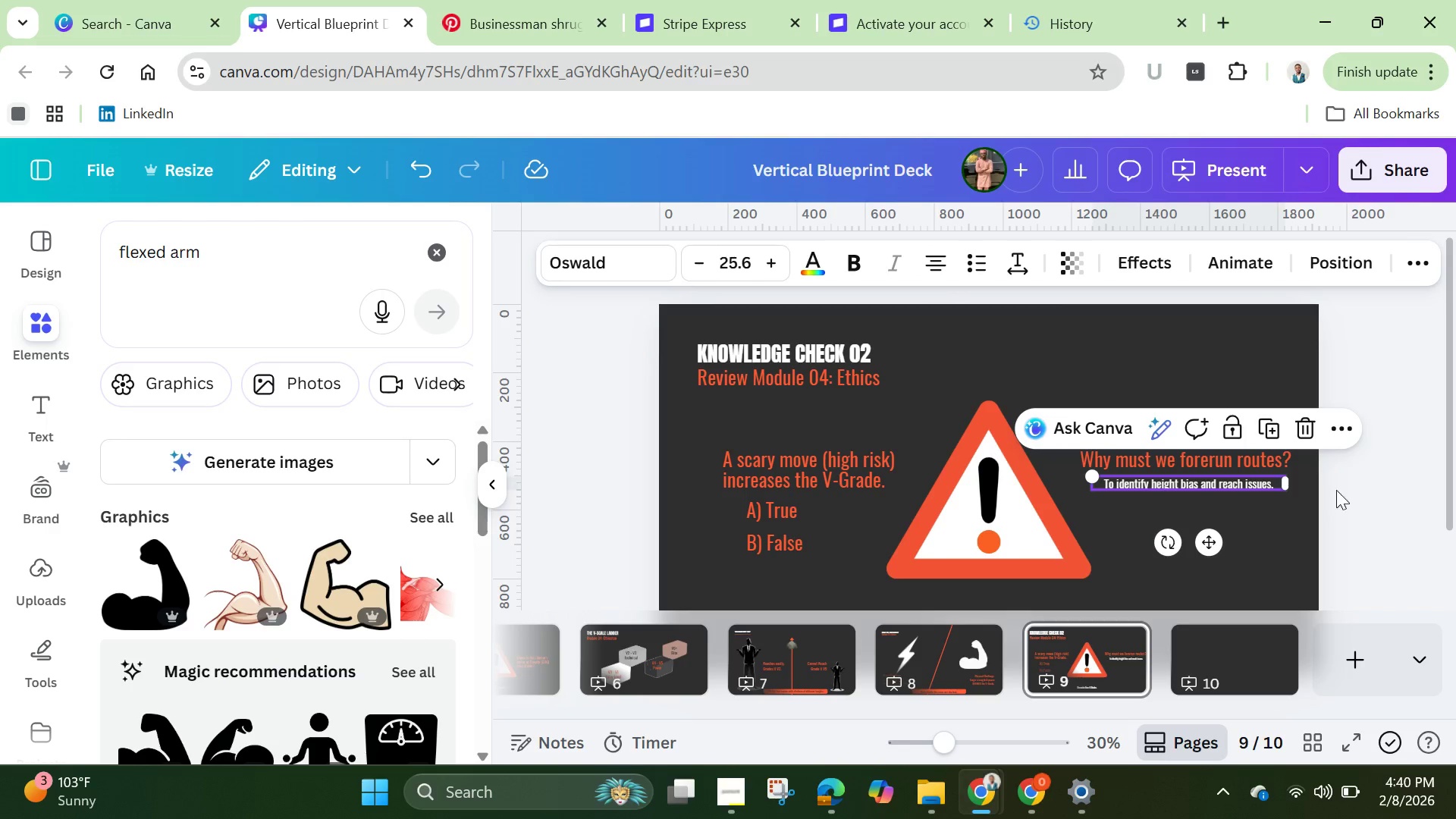 
left_click([1342, 488])
 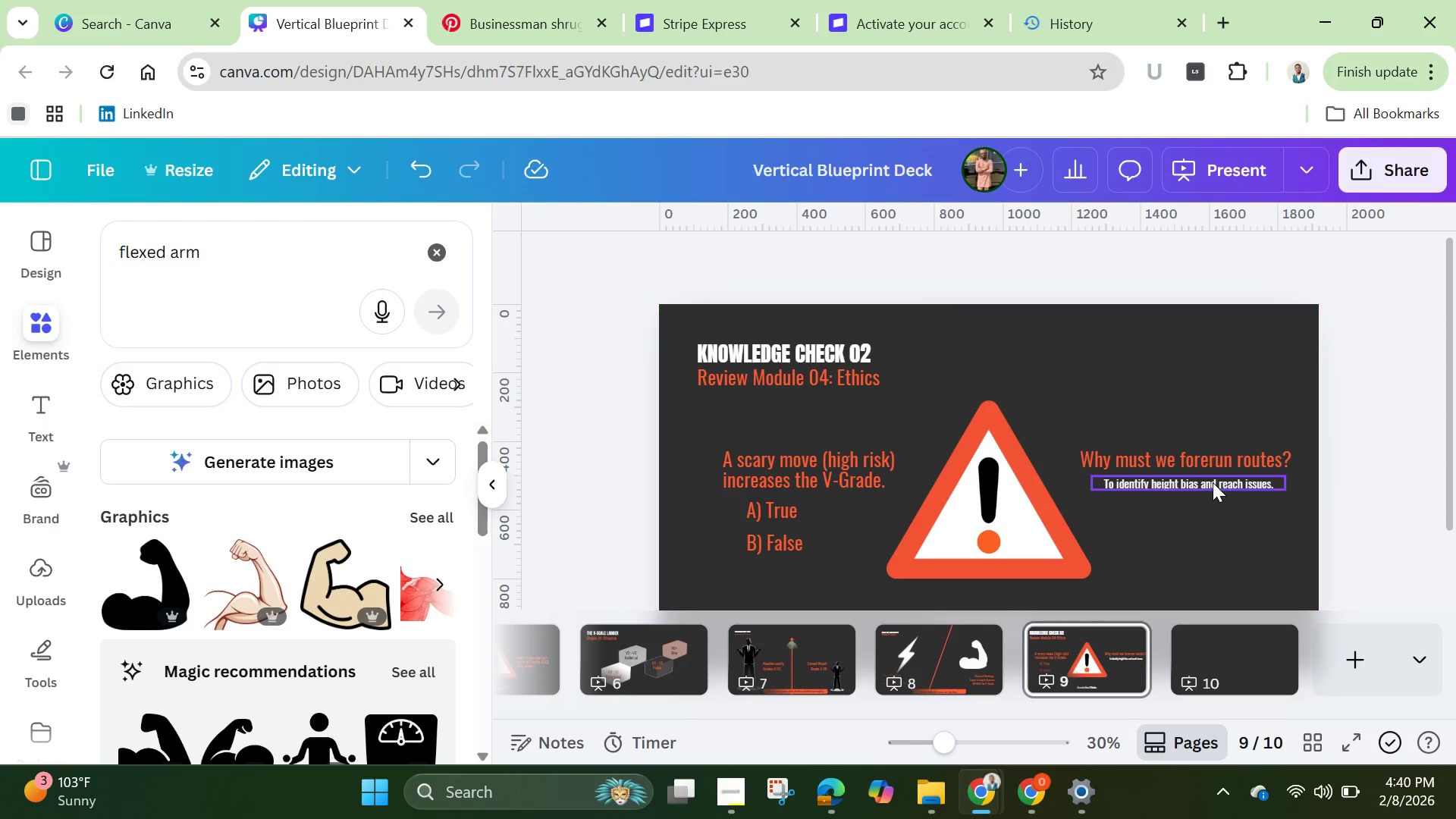 
left_click([1213, 482])
 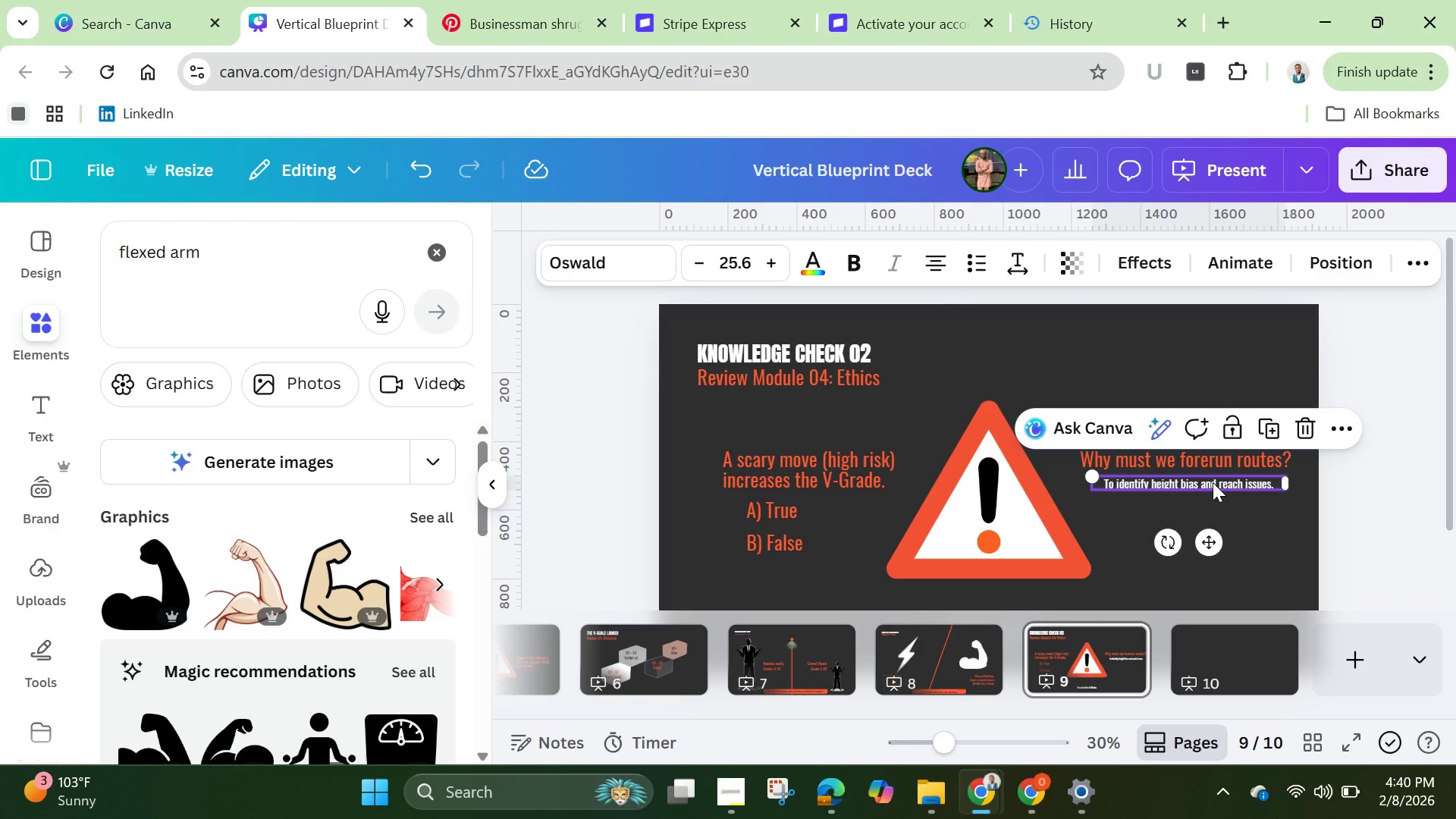 
key(ArrowUp)
 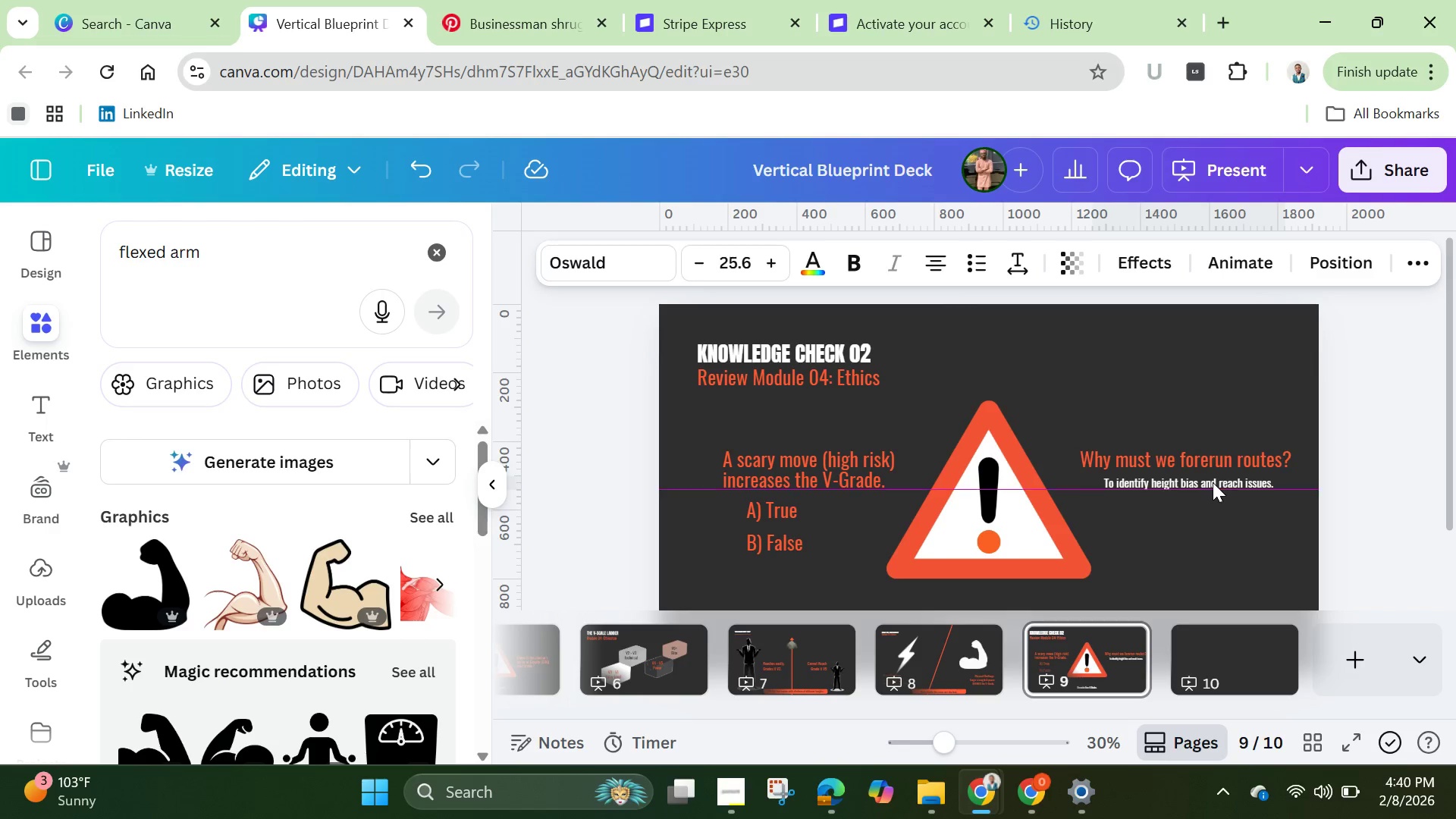 
key(ArrowUp)
 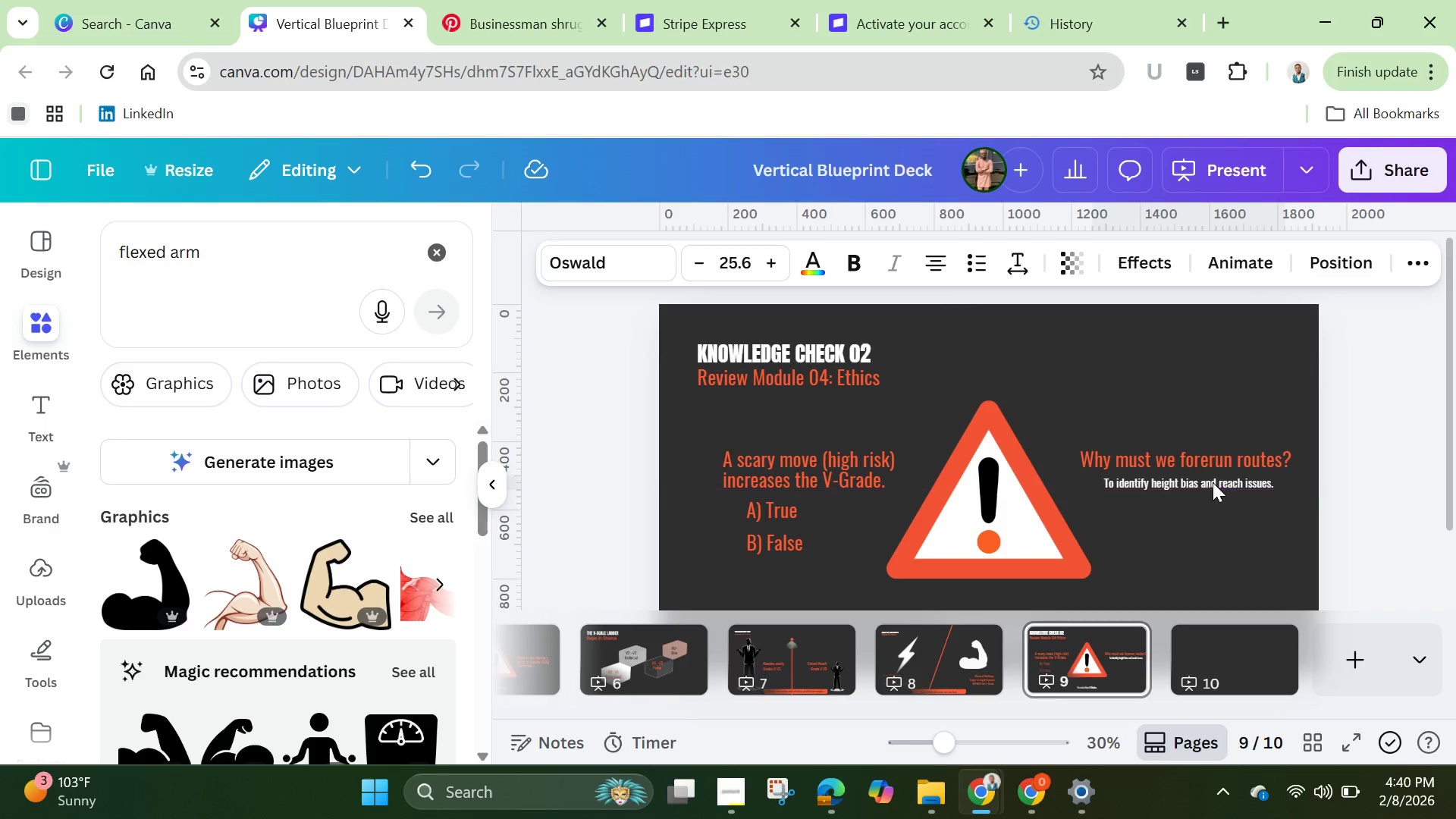 
hold_key(key=ArrowUp, duration=0.59)
 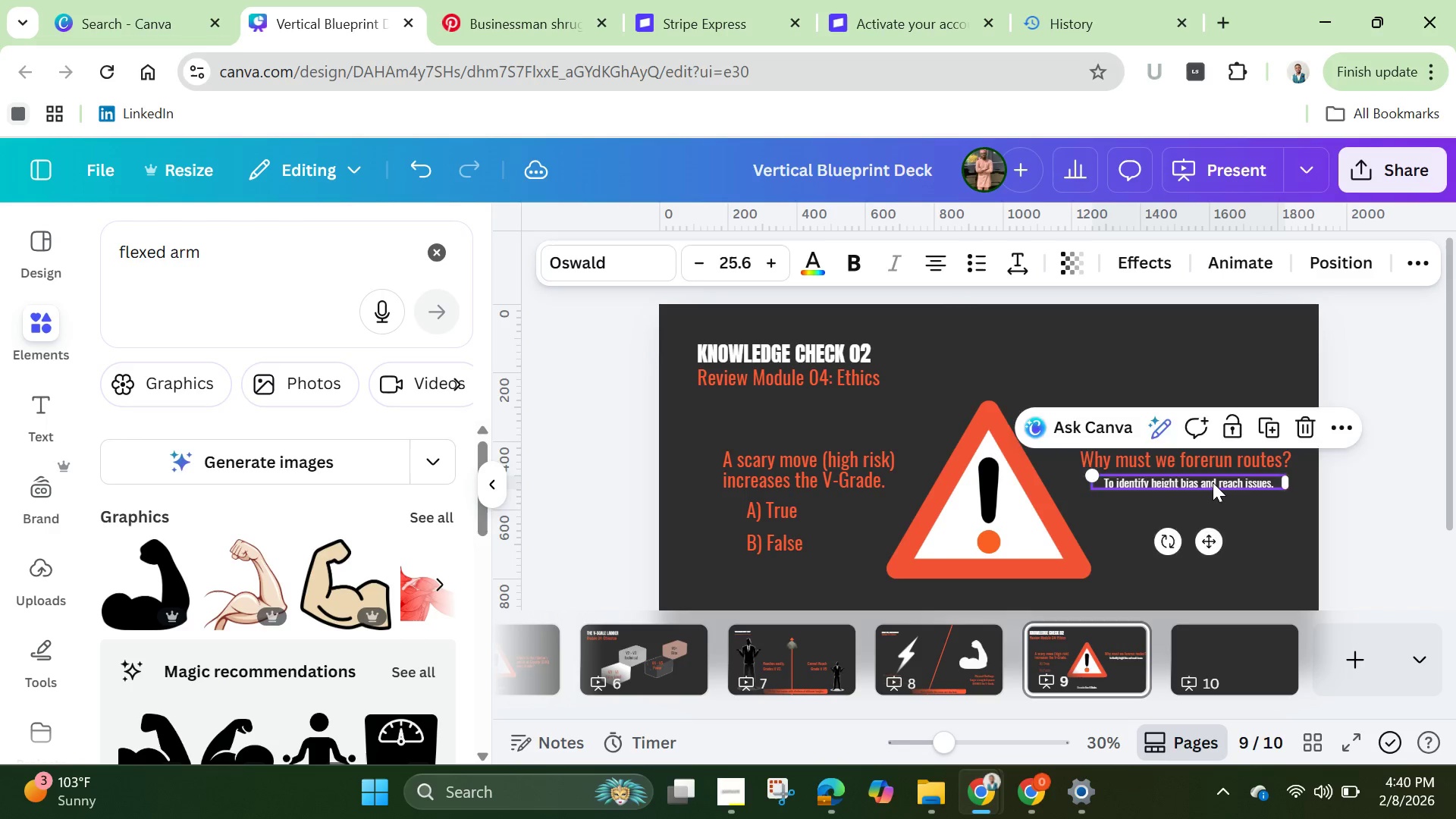 
key(ArrowUp)
 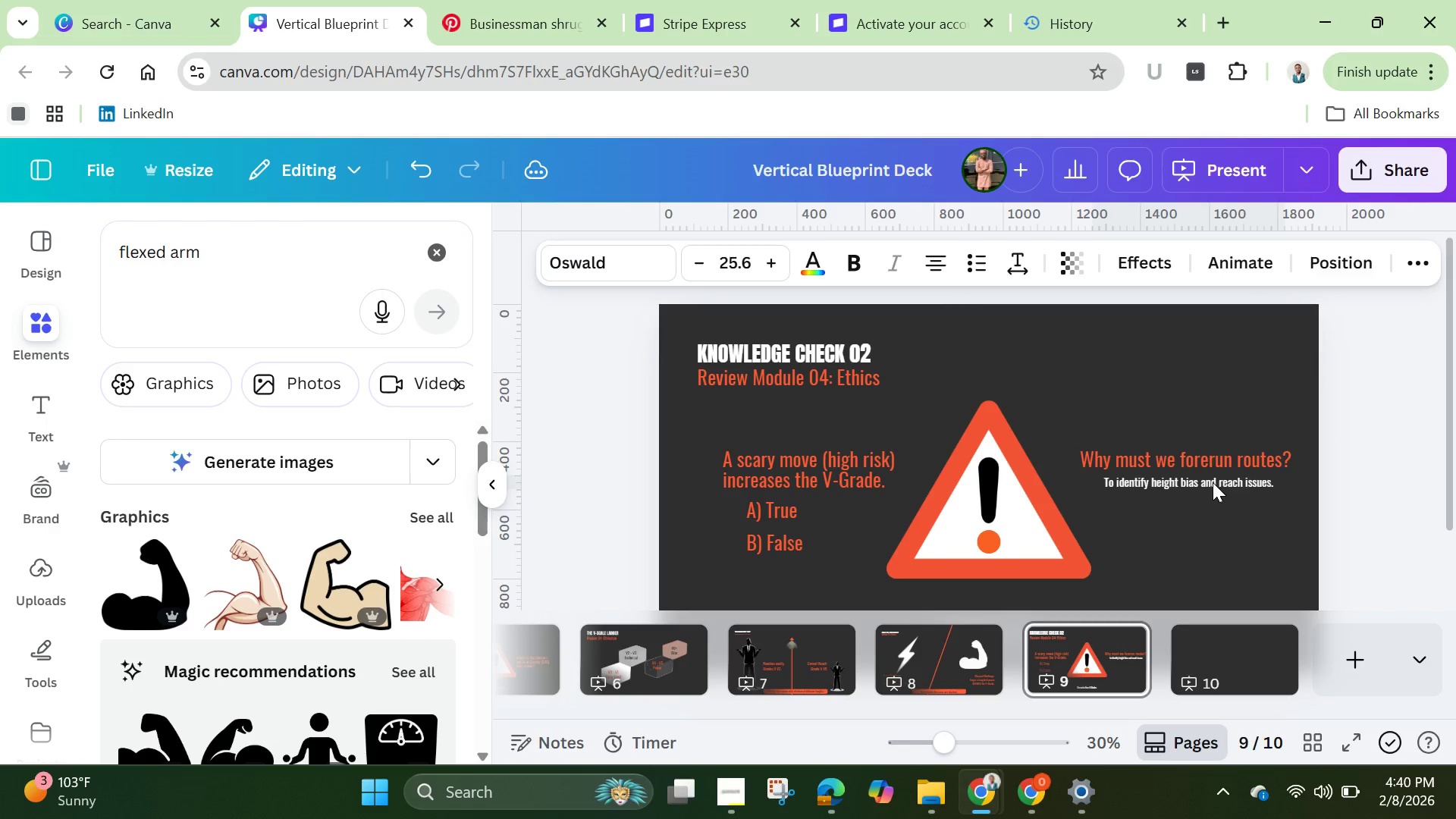 
key(ArrowUp)
 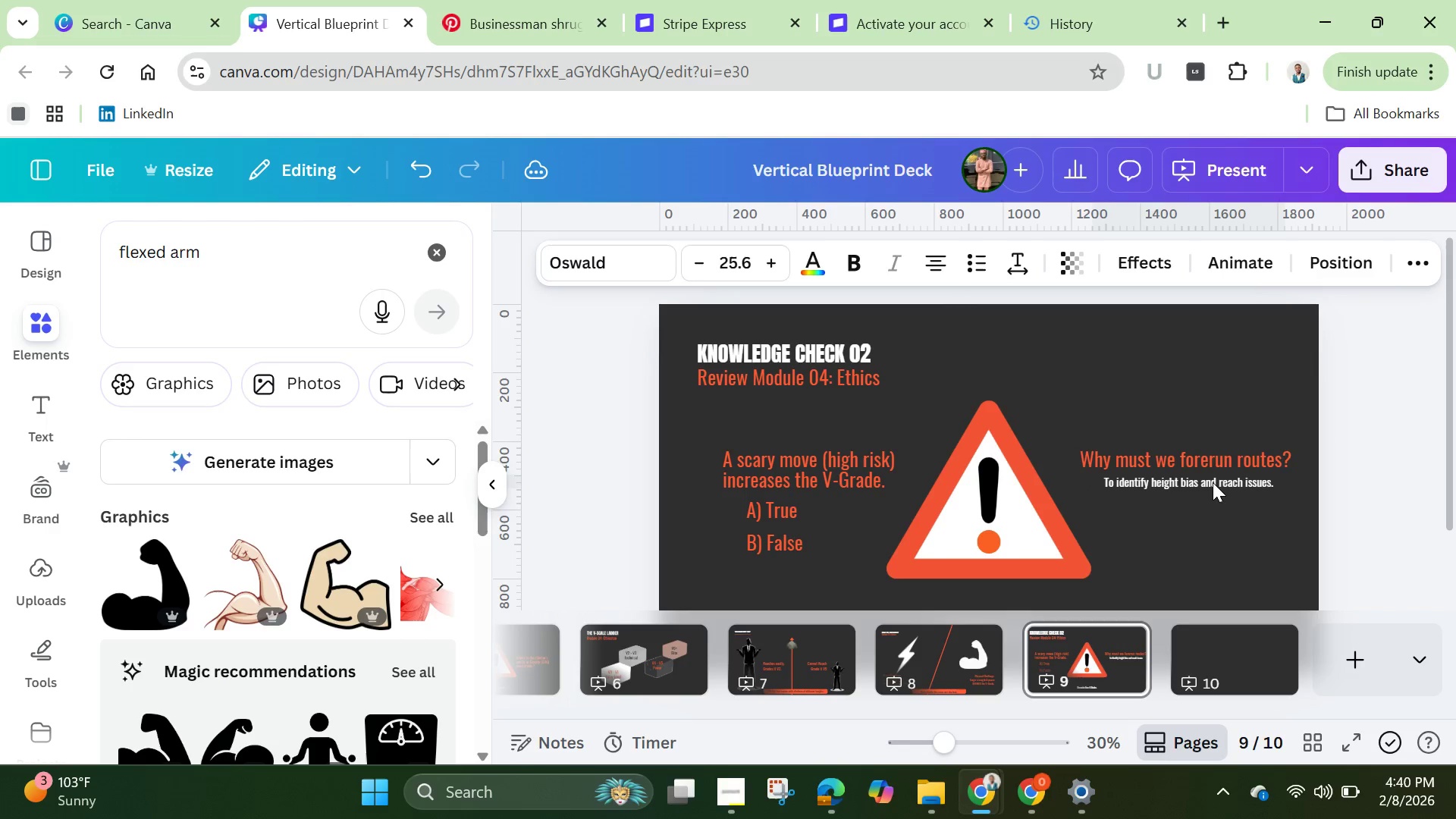 
key(ArrowUp)
 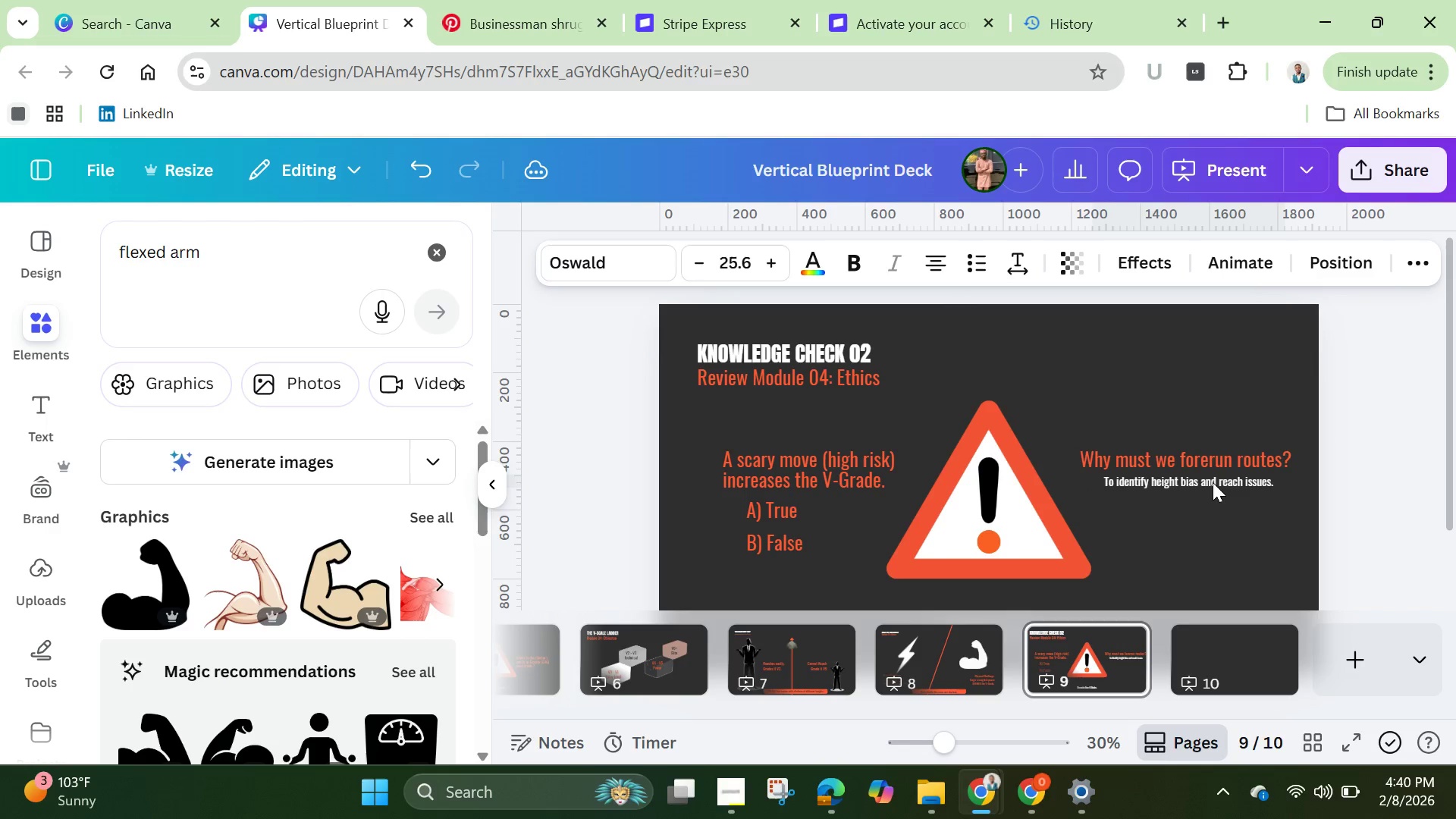 
key(ArrowUp)
 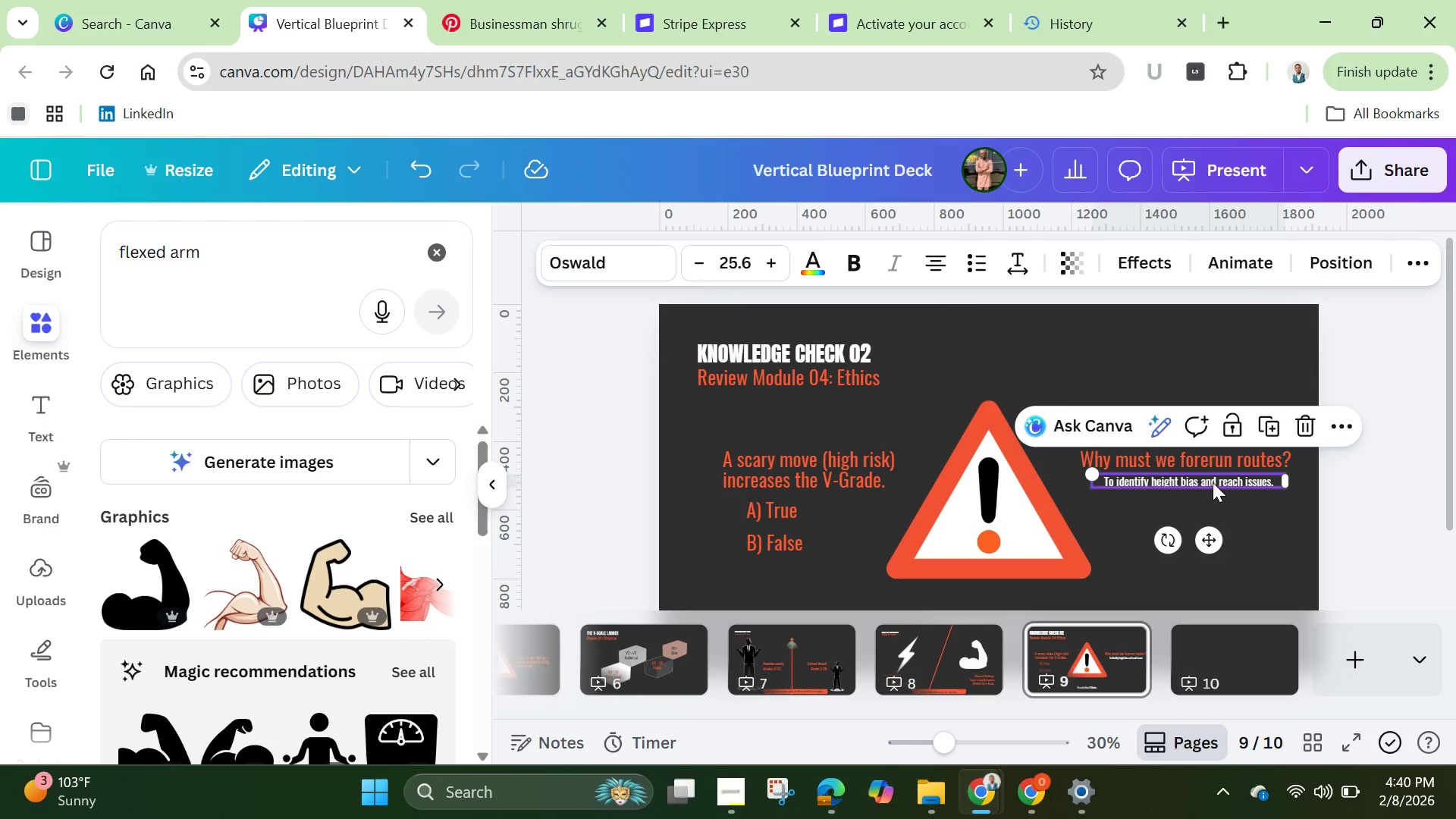 
wait(20.91)
 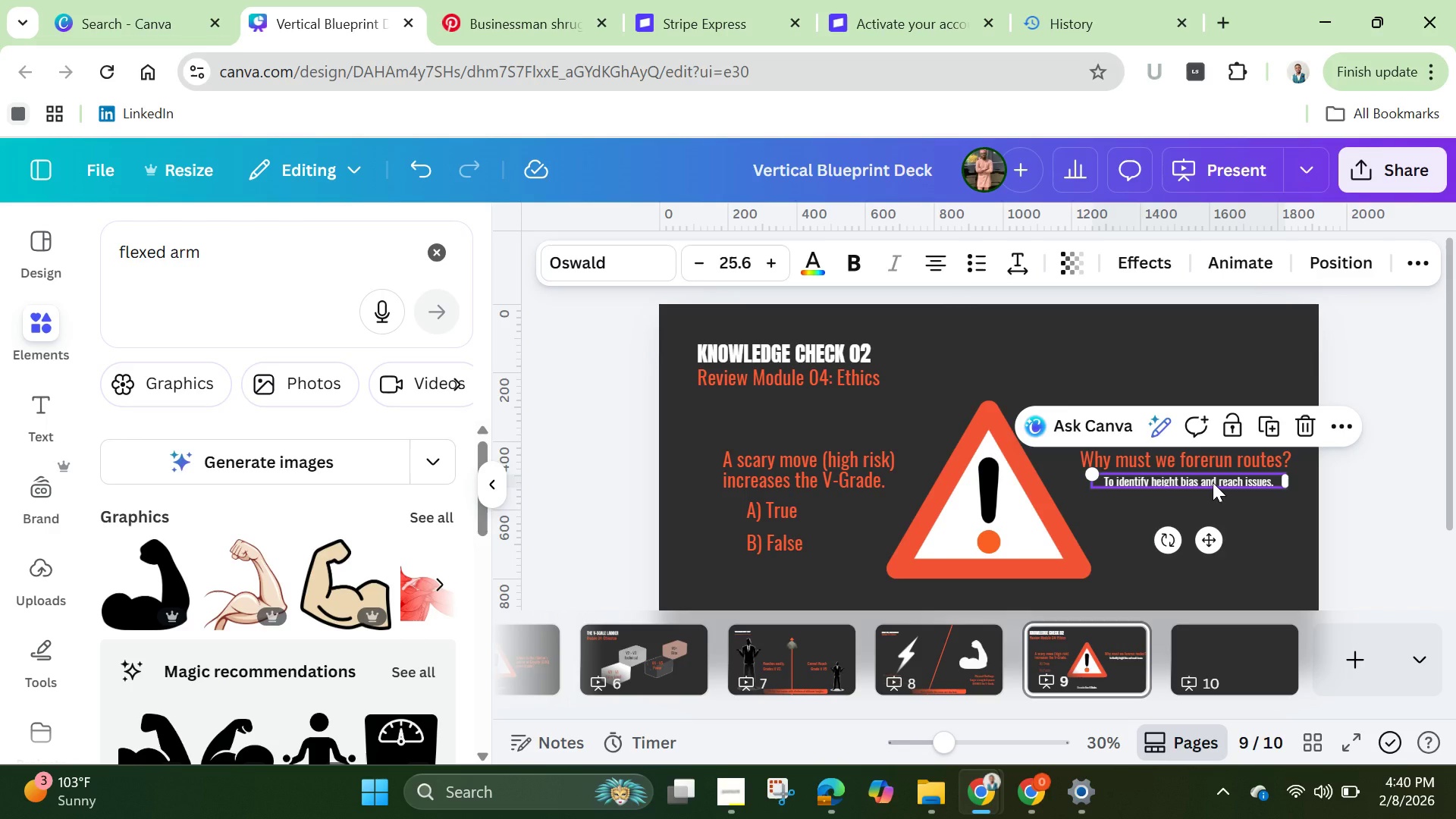 
left_click([1210, 652])
 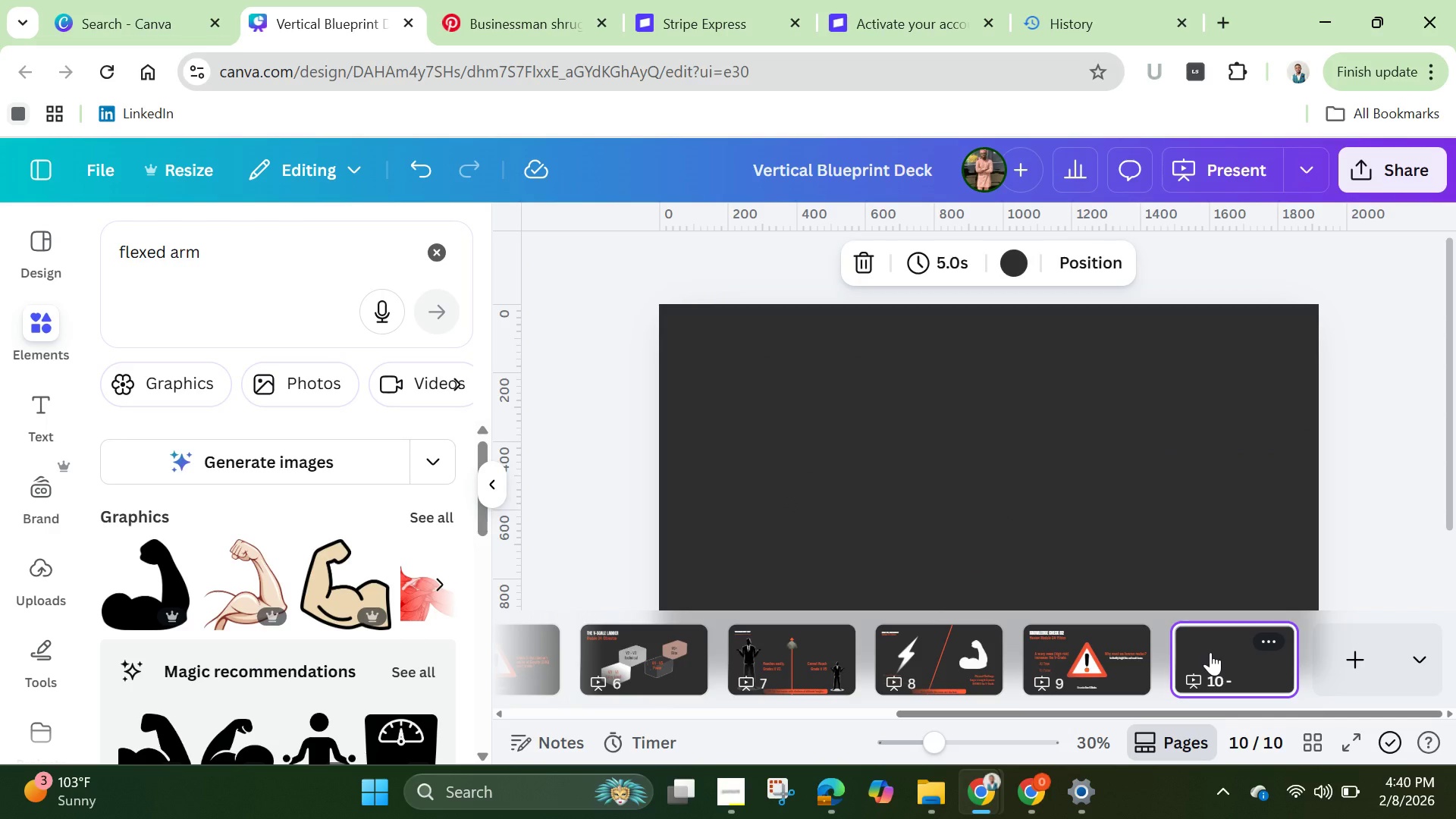 
wait(9.3)
 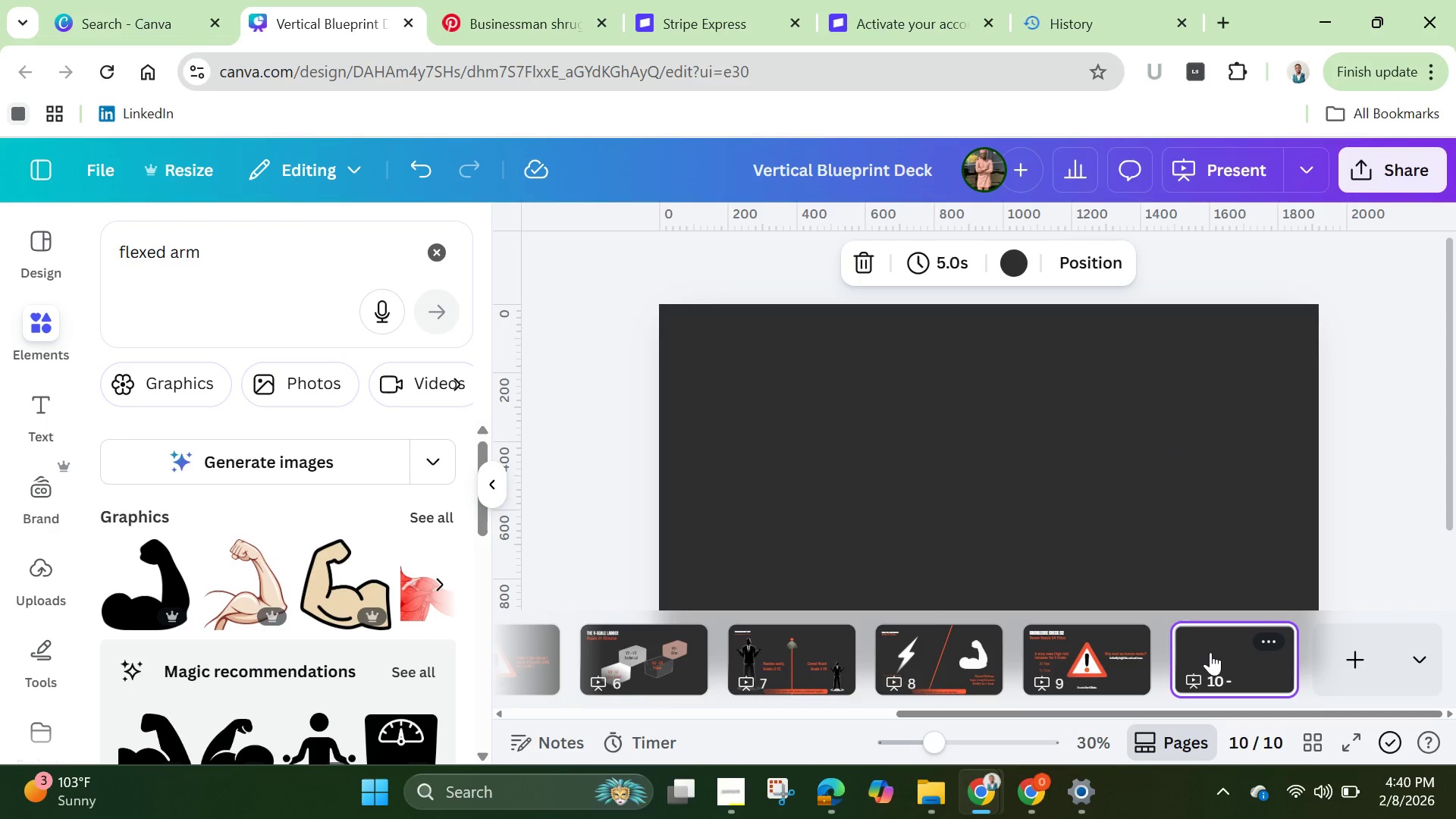 
left_click([1059, 658])
 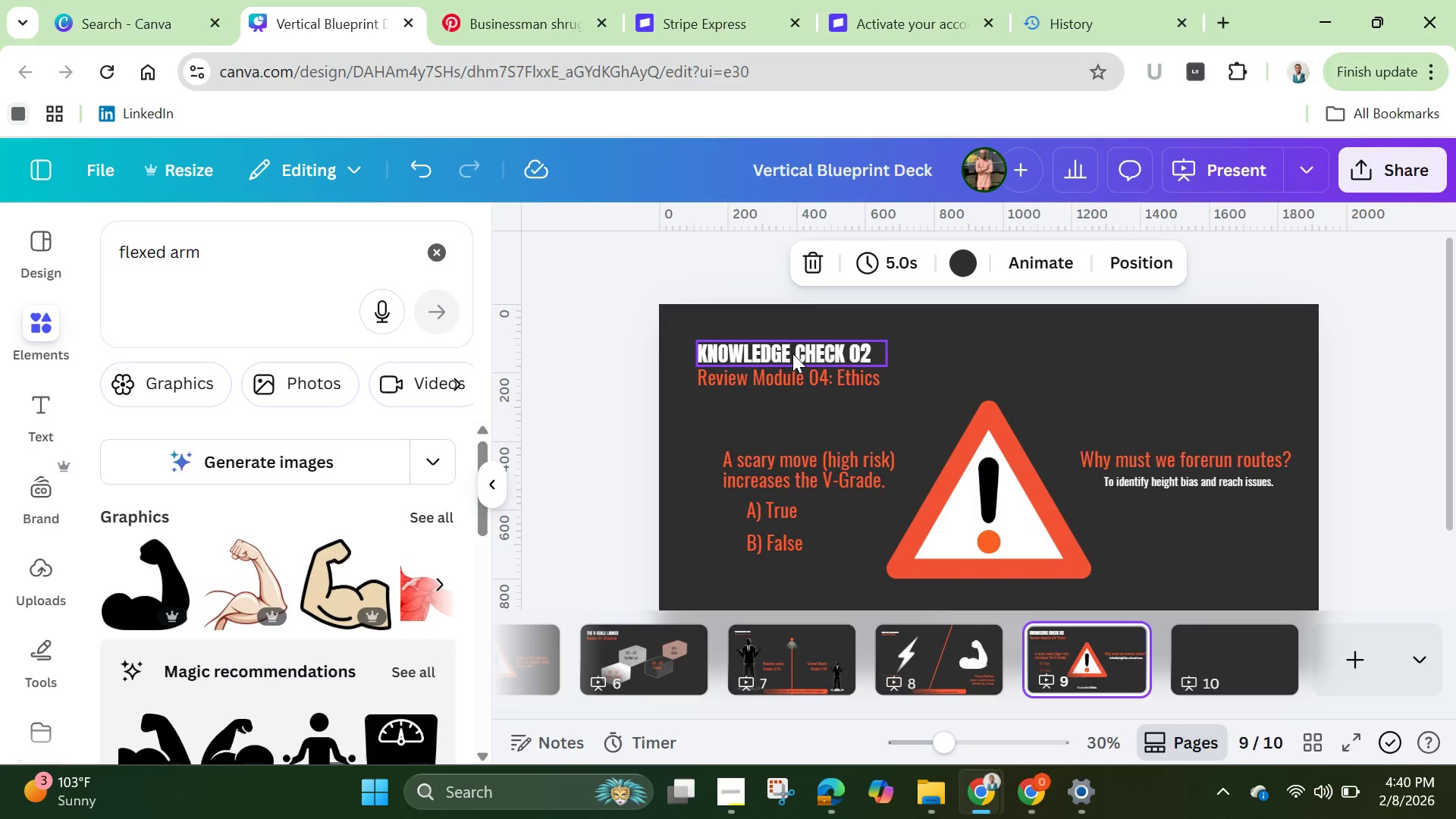 
left_click([793, 353])
 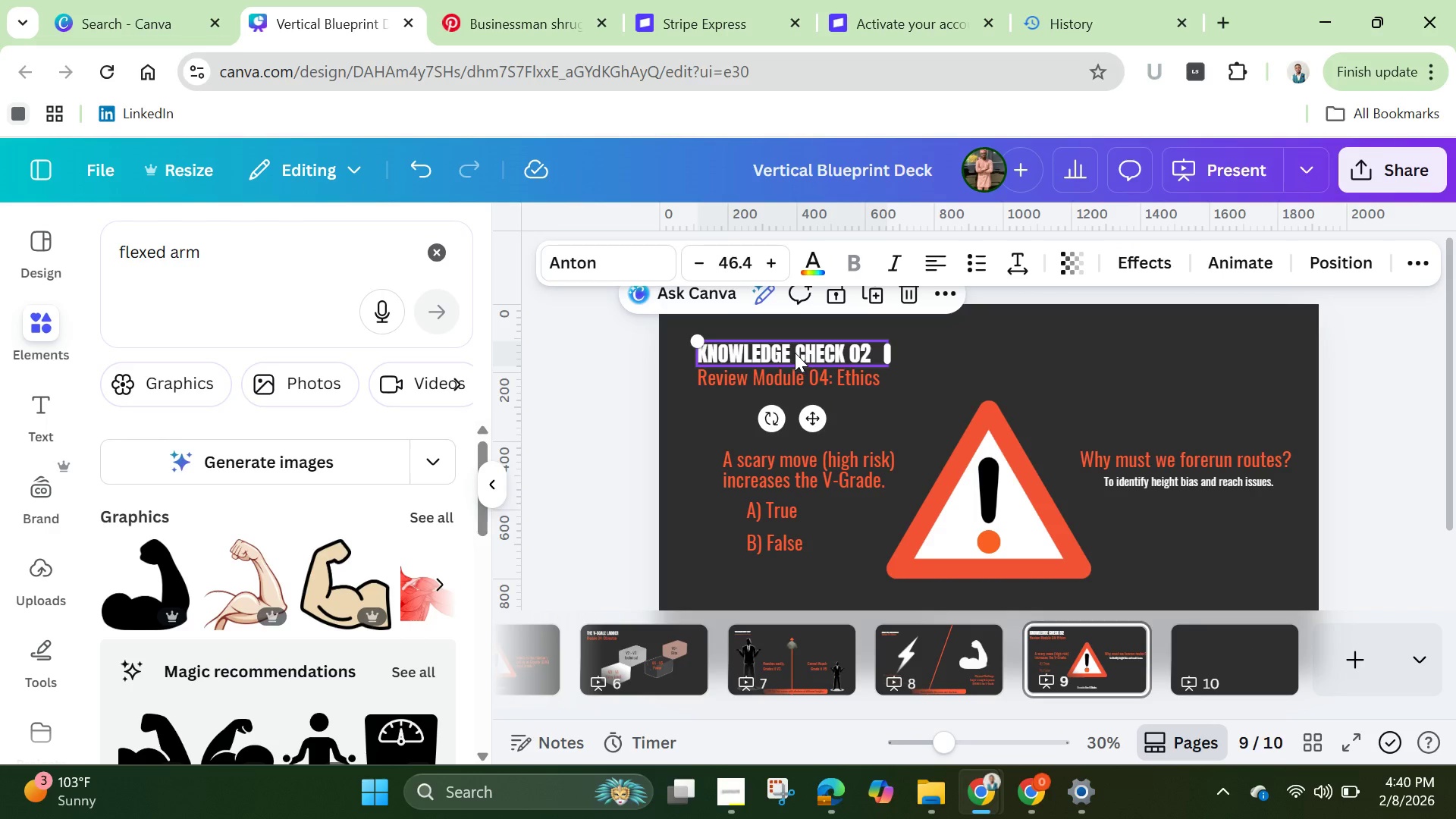 
hold_key(key=ShiftLeft, duration=0.95)
left_click([805, 383])
 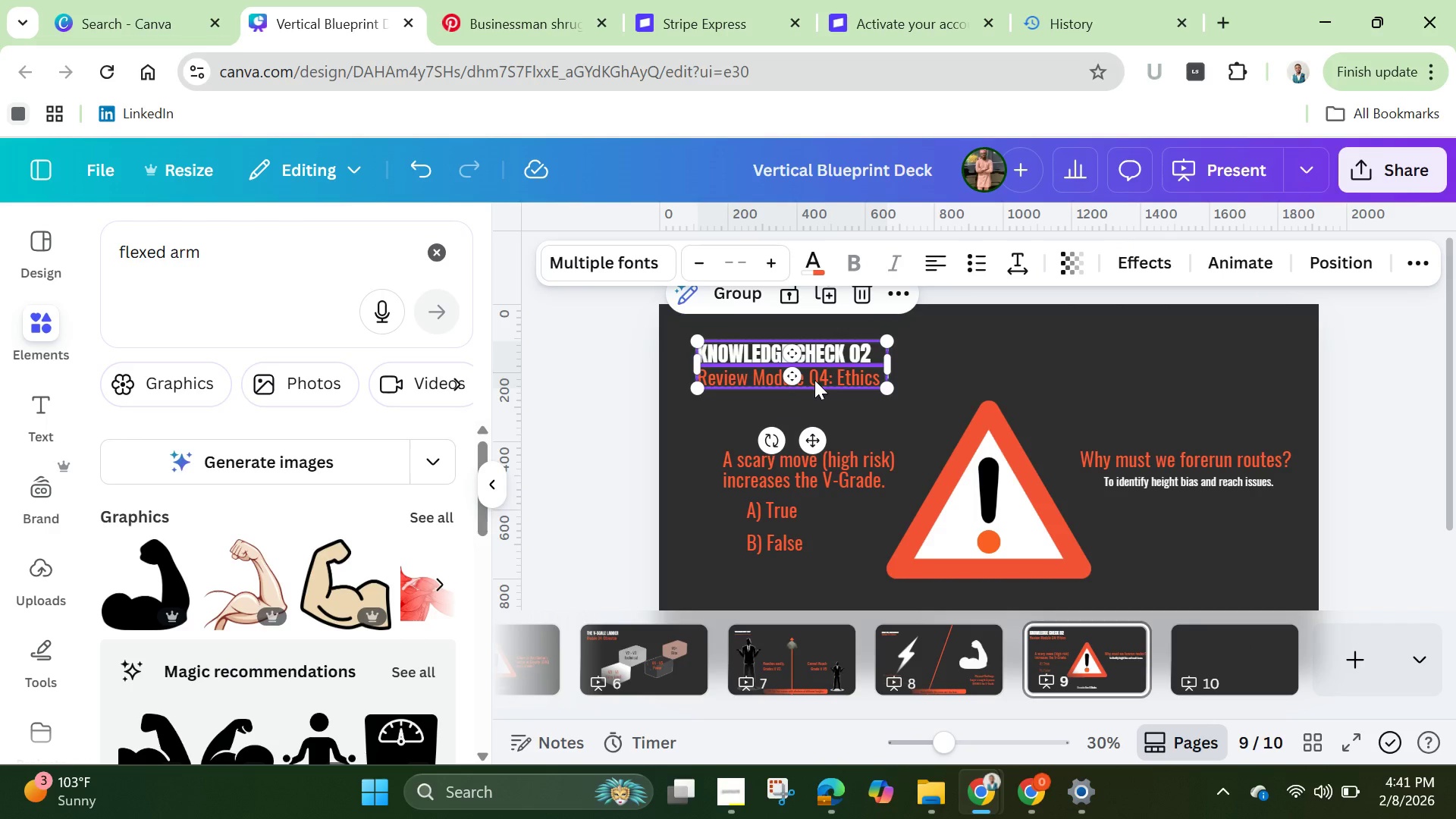 
hold_key(key=ShiftLeft, duration=10.52)
left_click([893, 293])
 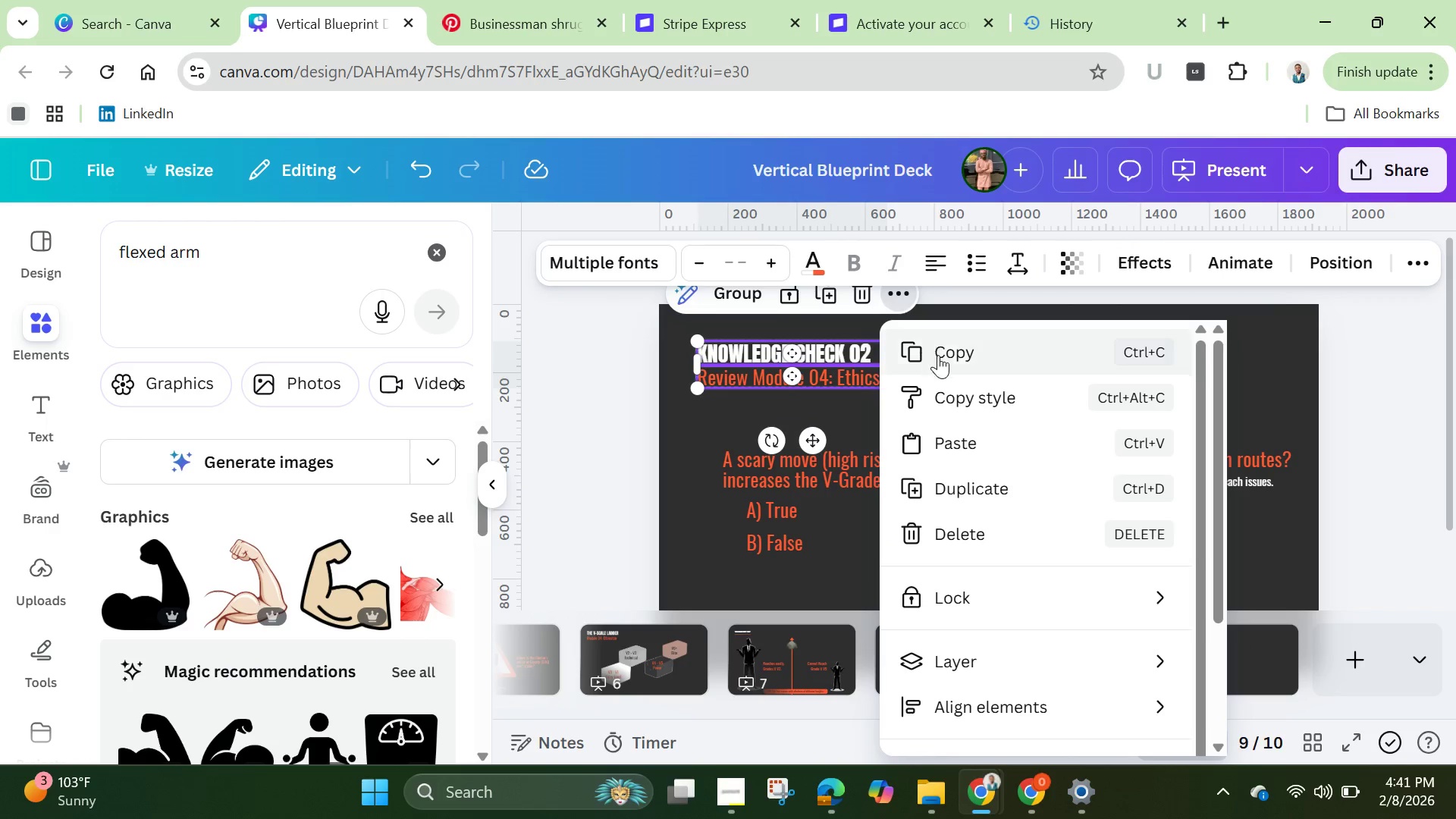 
left_click([938, 355])
 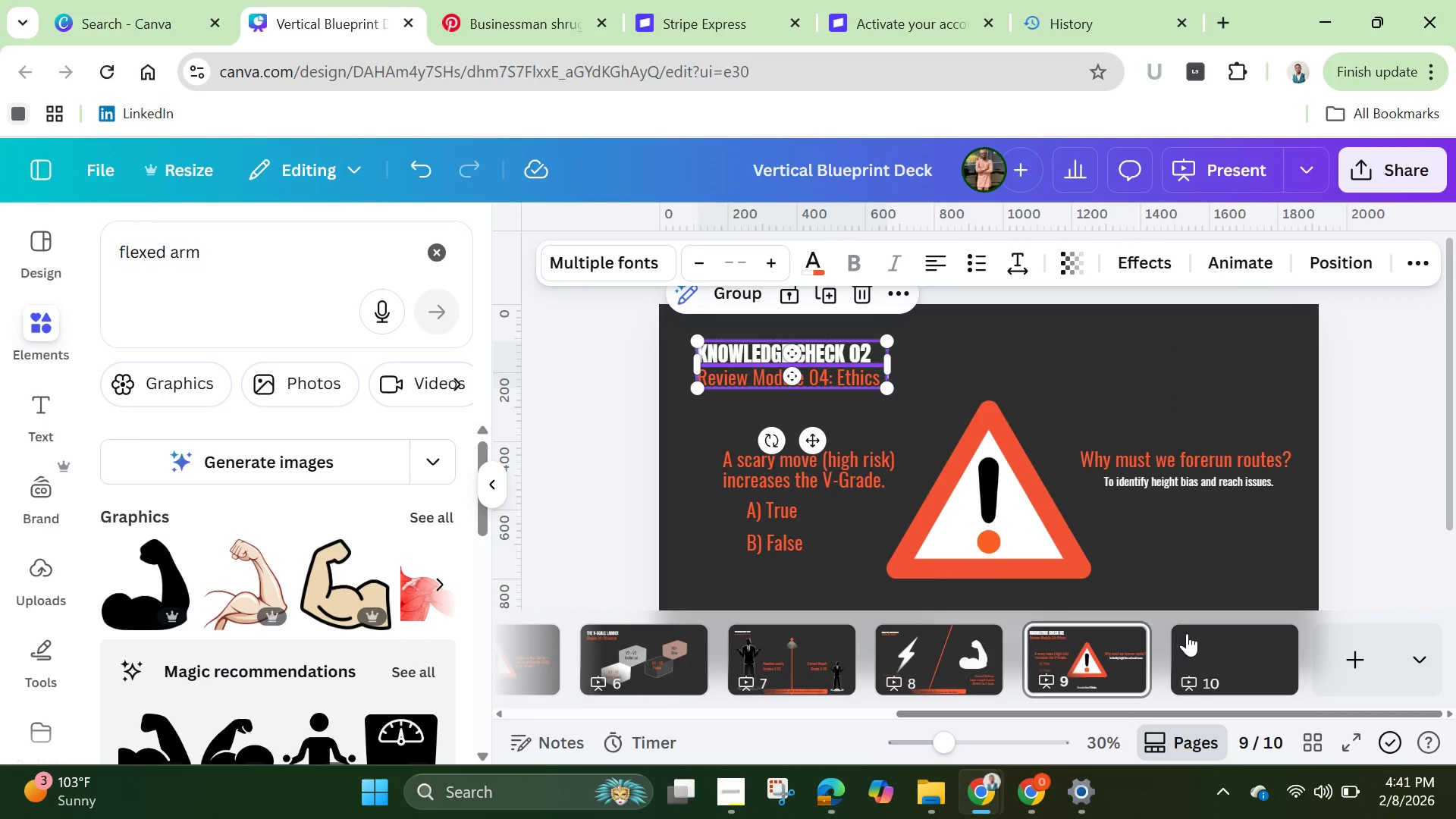 
left_click([1188, 634])
 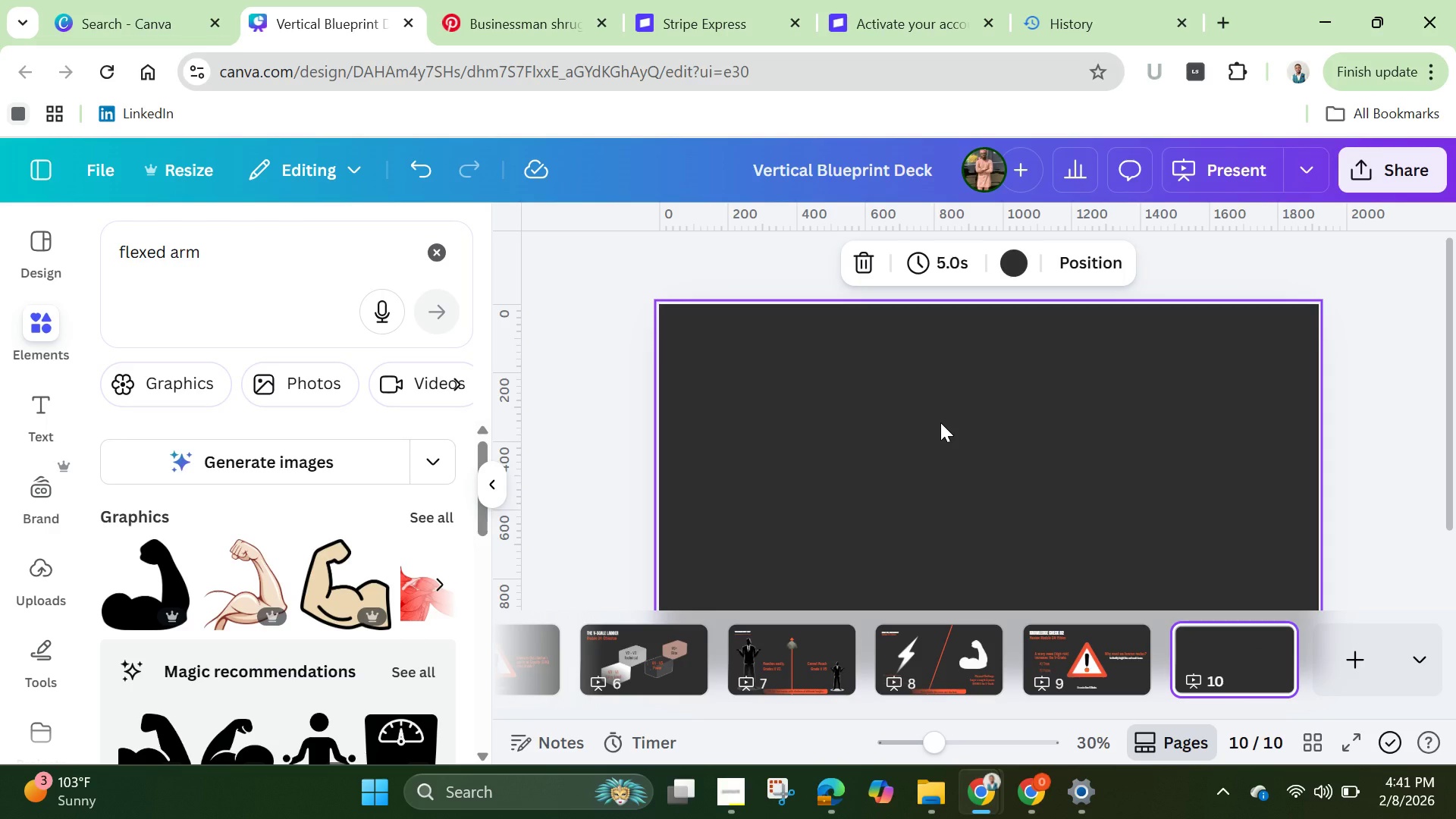 
key(Control+V)
 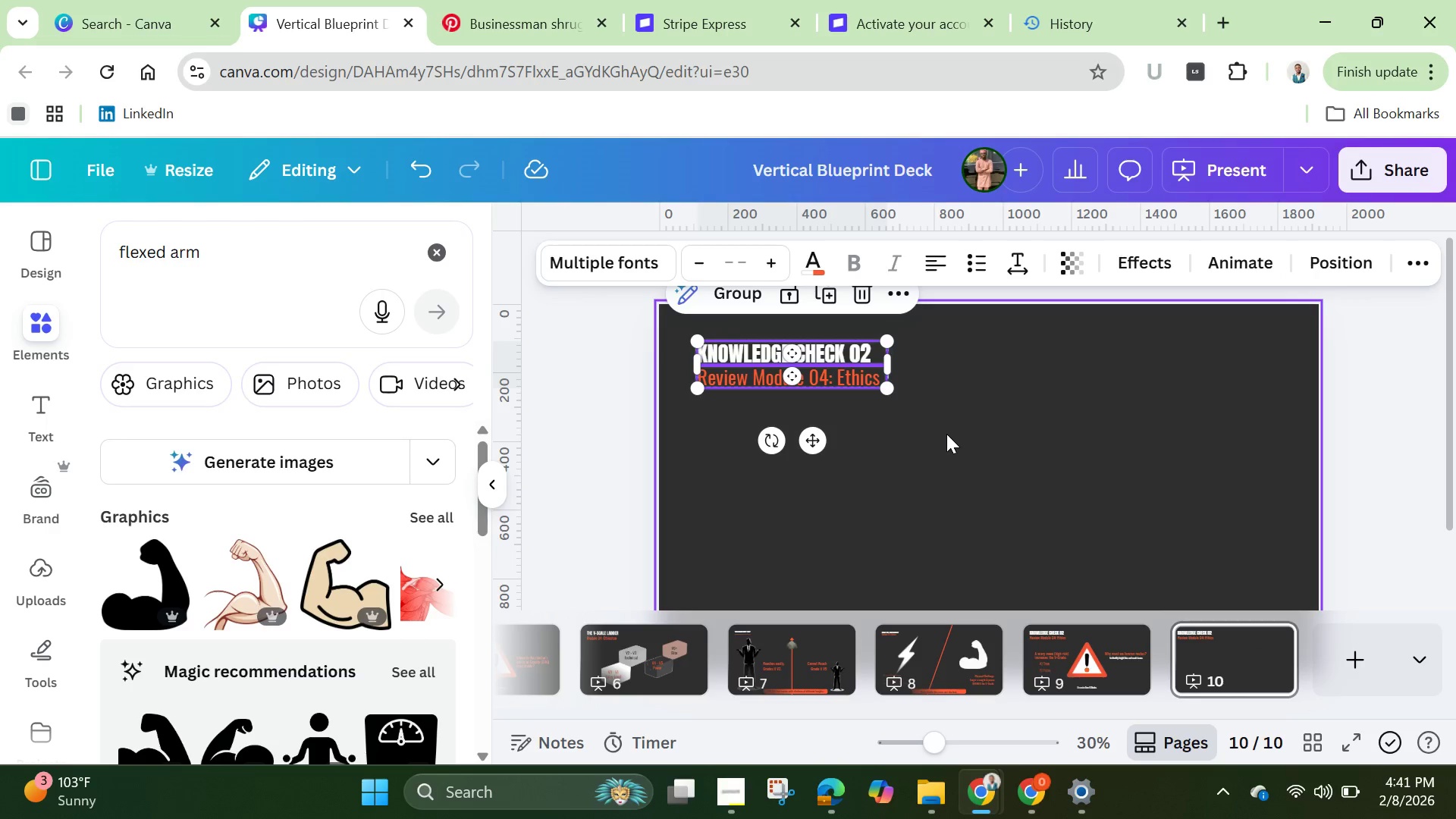 
left_click([949, 438])
 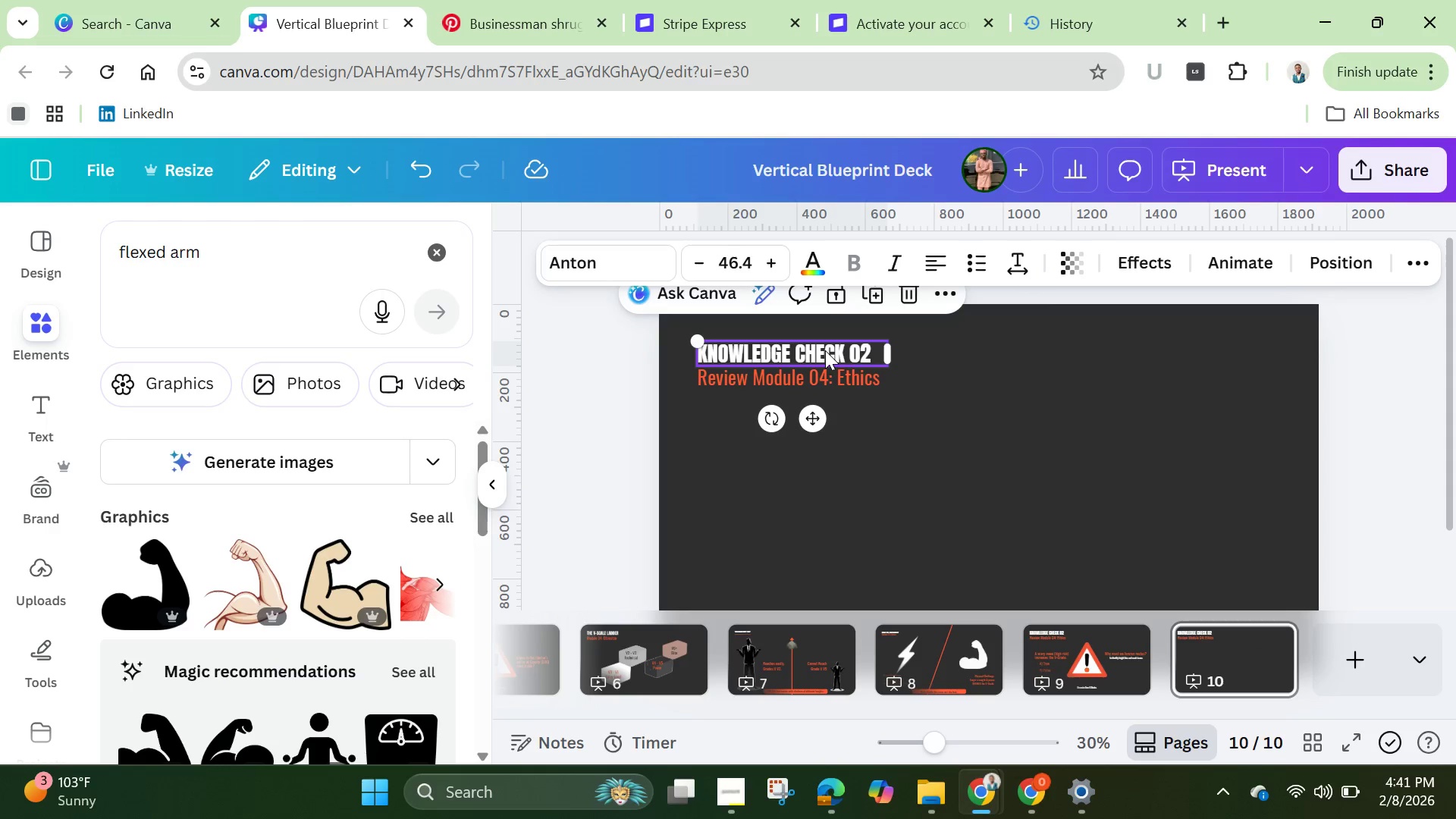 
double_click([825, 350])
 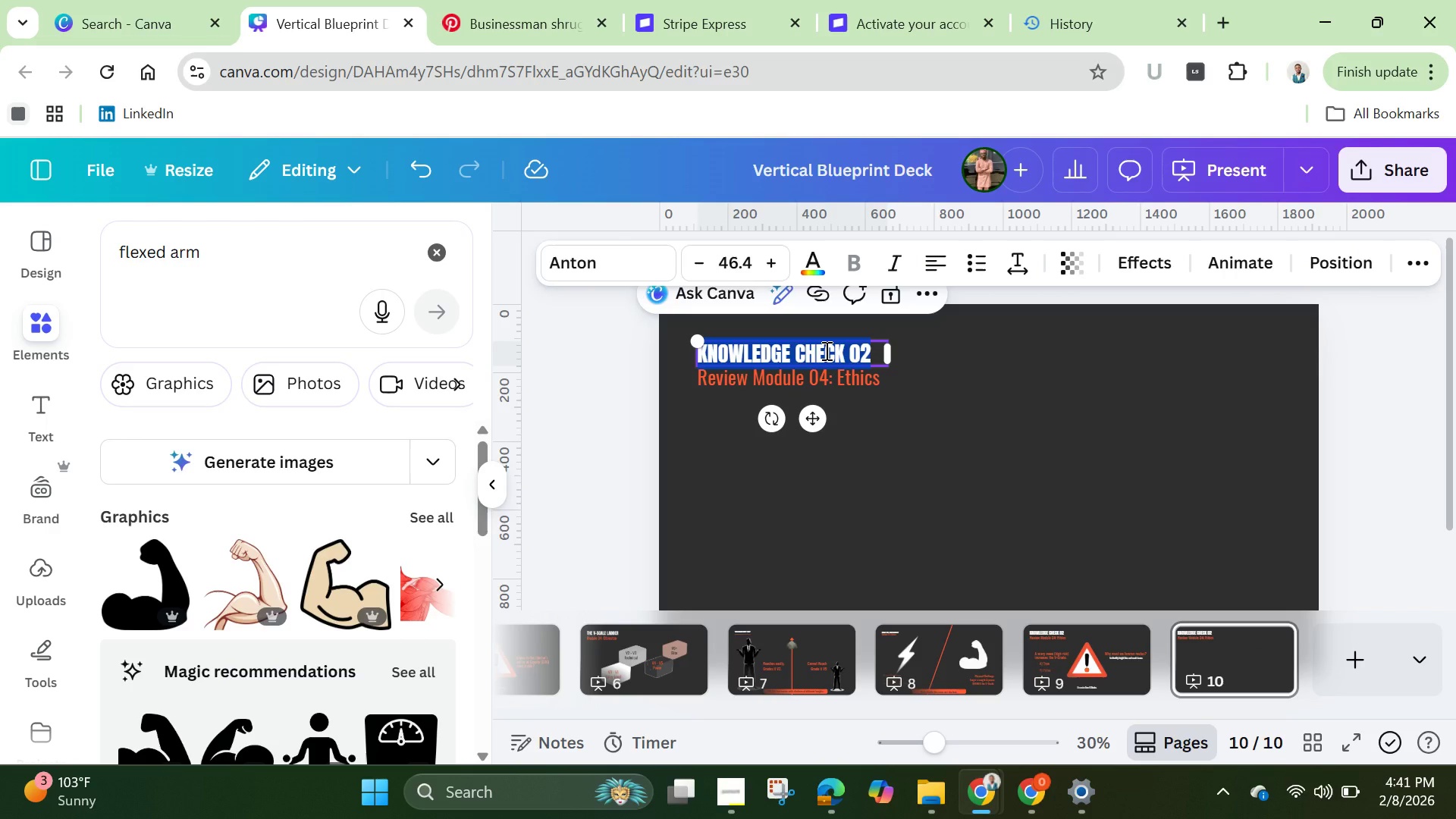 
key(Backspace)
 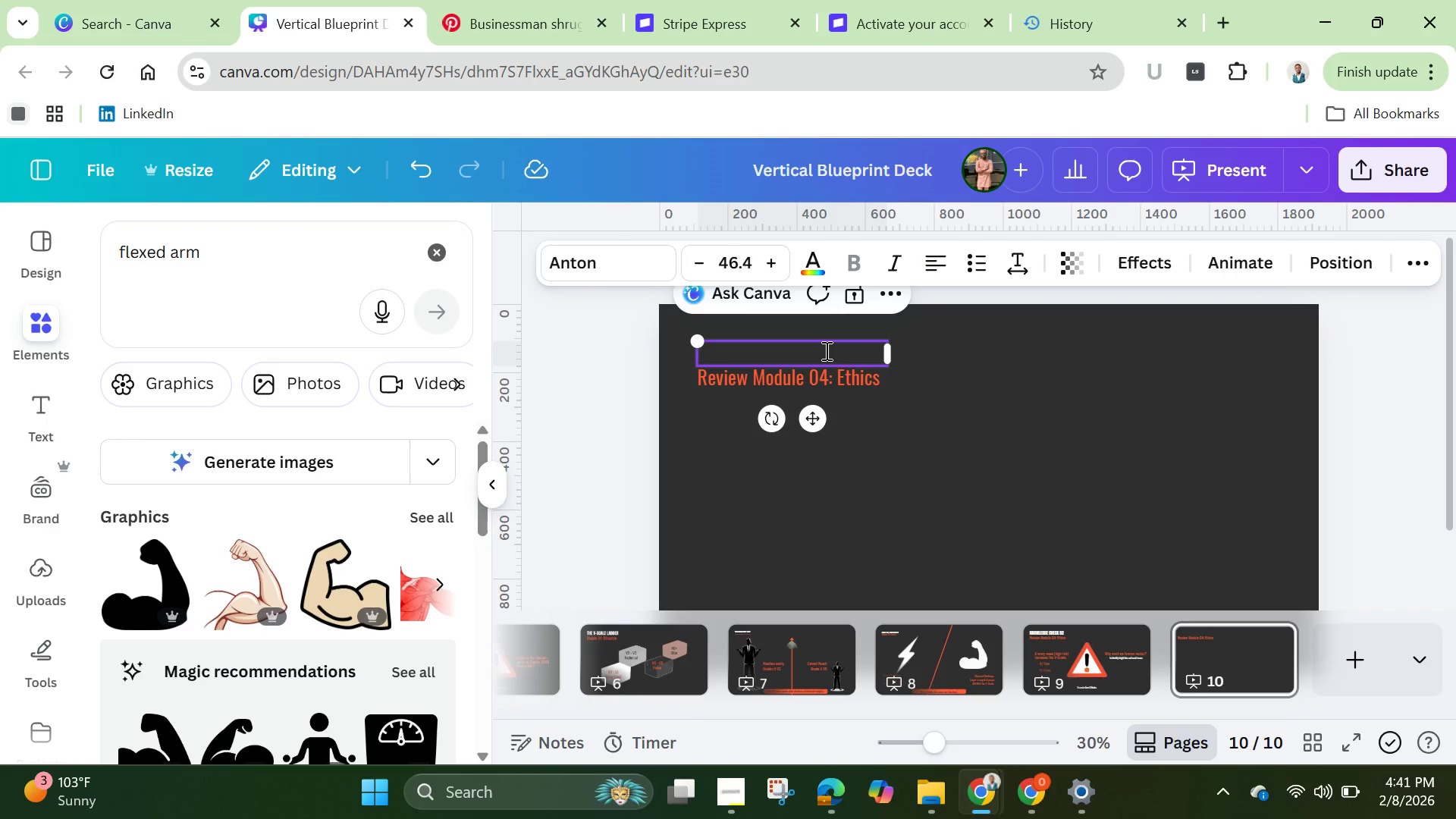 
hold_key(key=ShiftLeft, duration=0.7)
 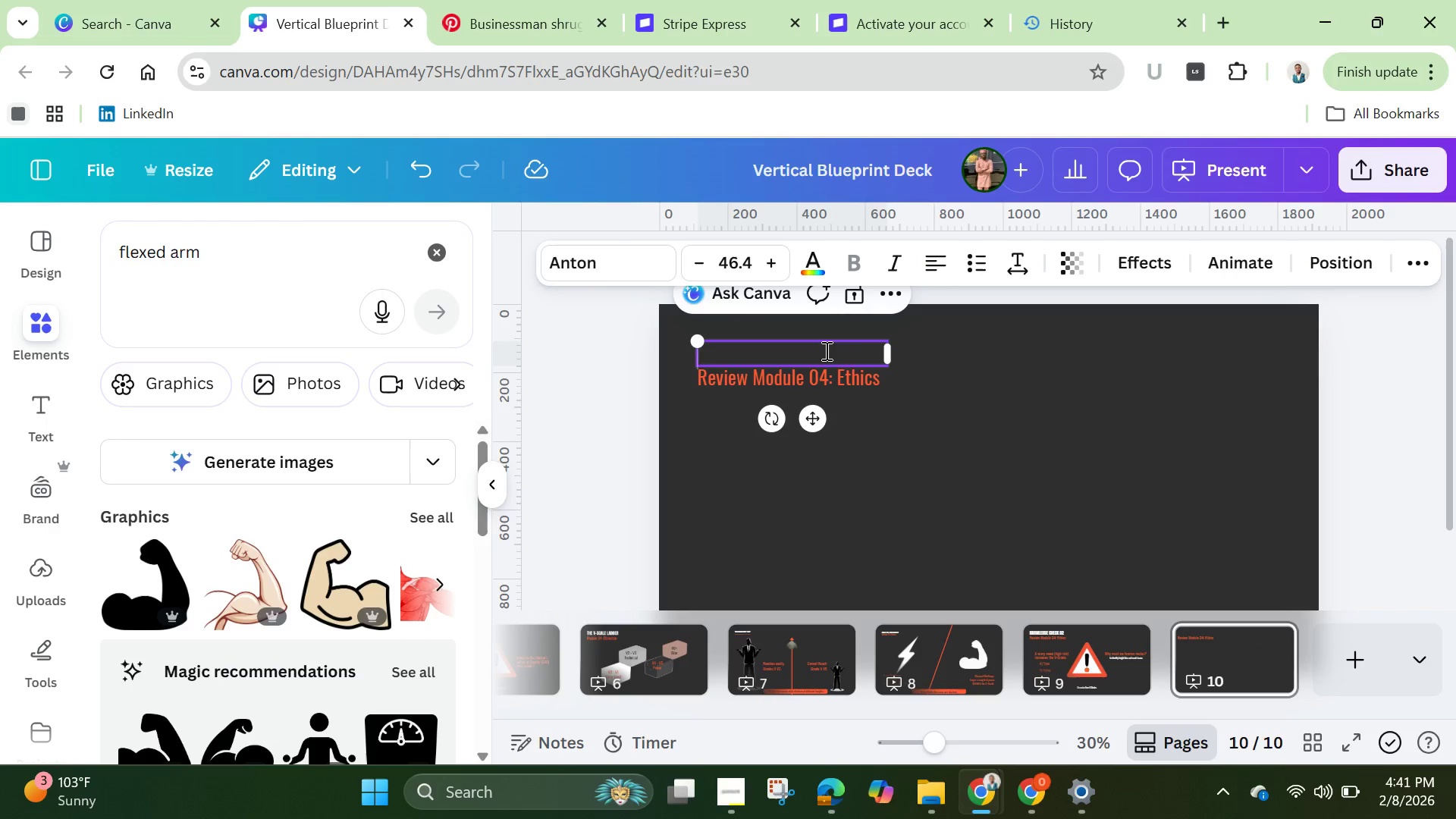 
type(AESTHETIC FLOW)
 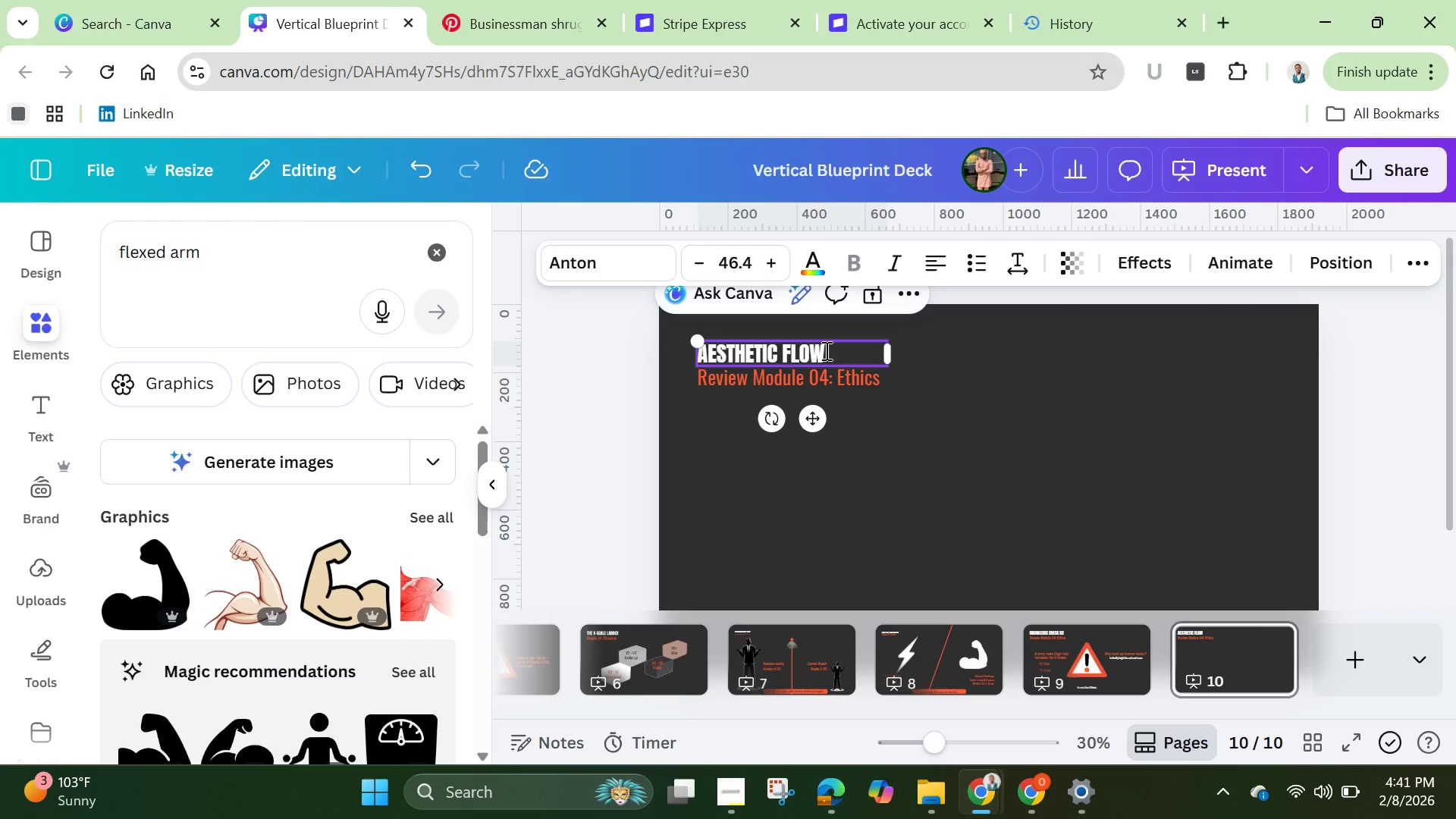 
double_click([830, 375])
 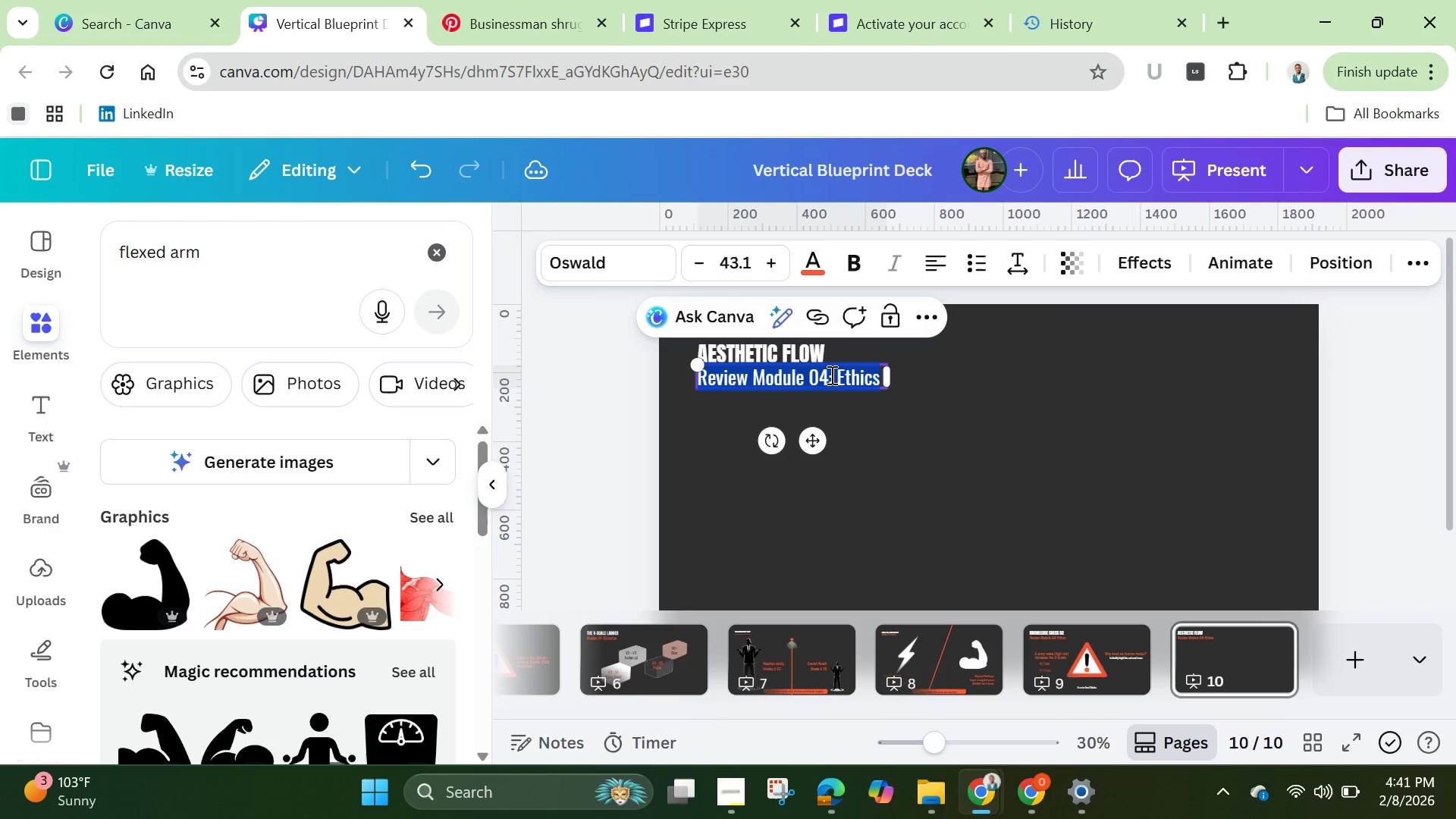 
key(Backspace)
type(Visual Ape)
key(Backspace)
type(peal ^)
key(Backspace)
type(()
key(Backspace)
type(*)
key(Backspace)
type(^)
key(Backspace)
type(& Direction)
 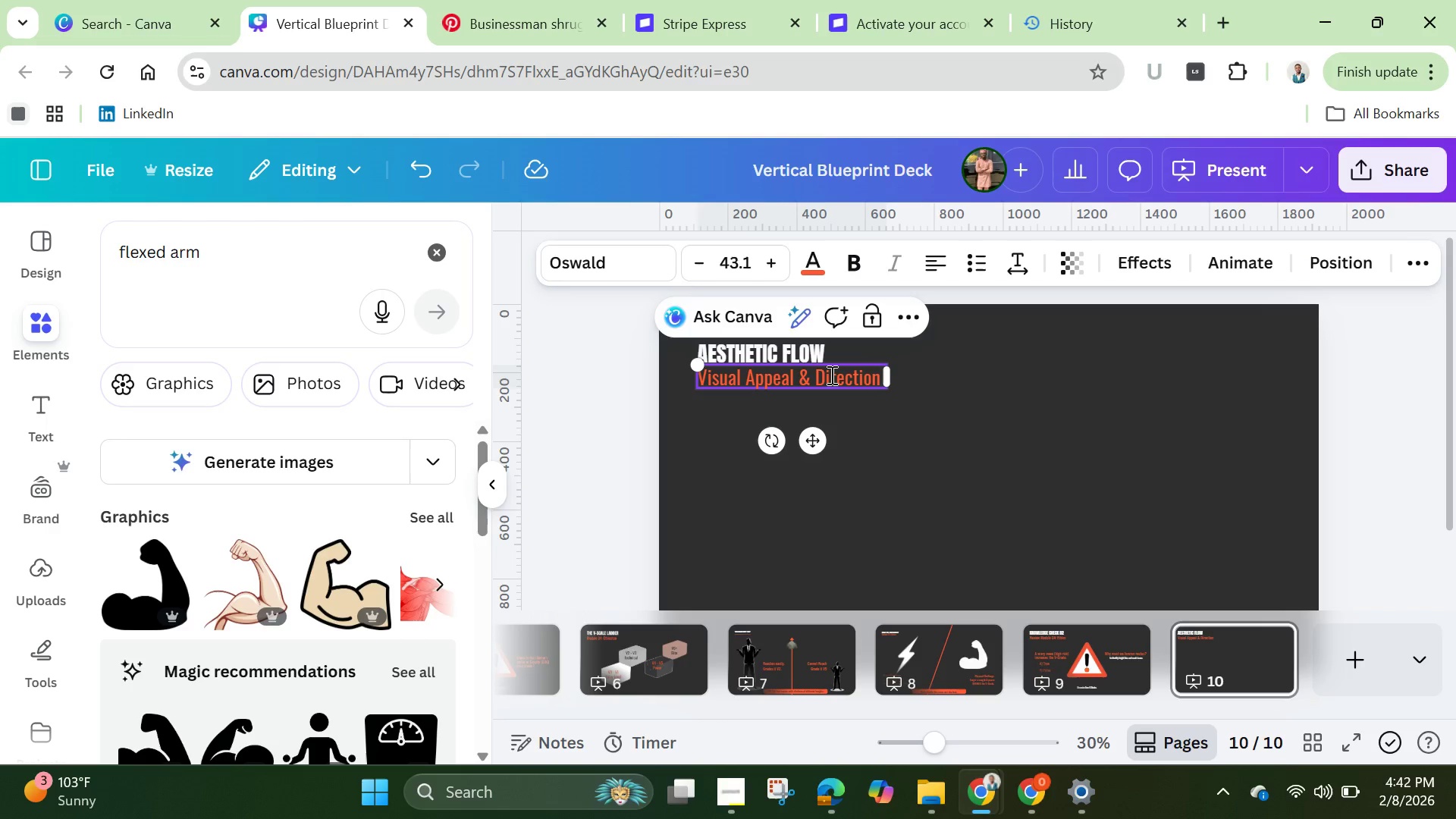 
wait(19.31)
 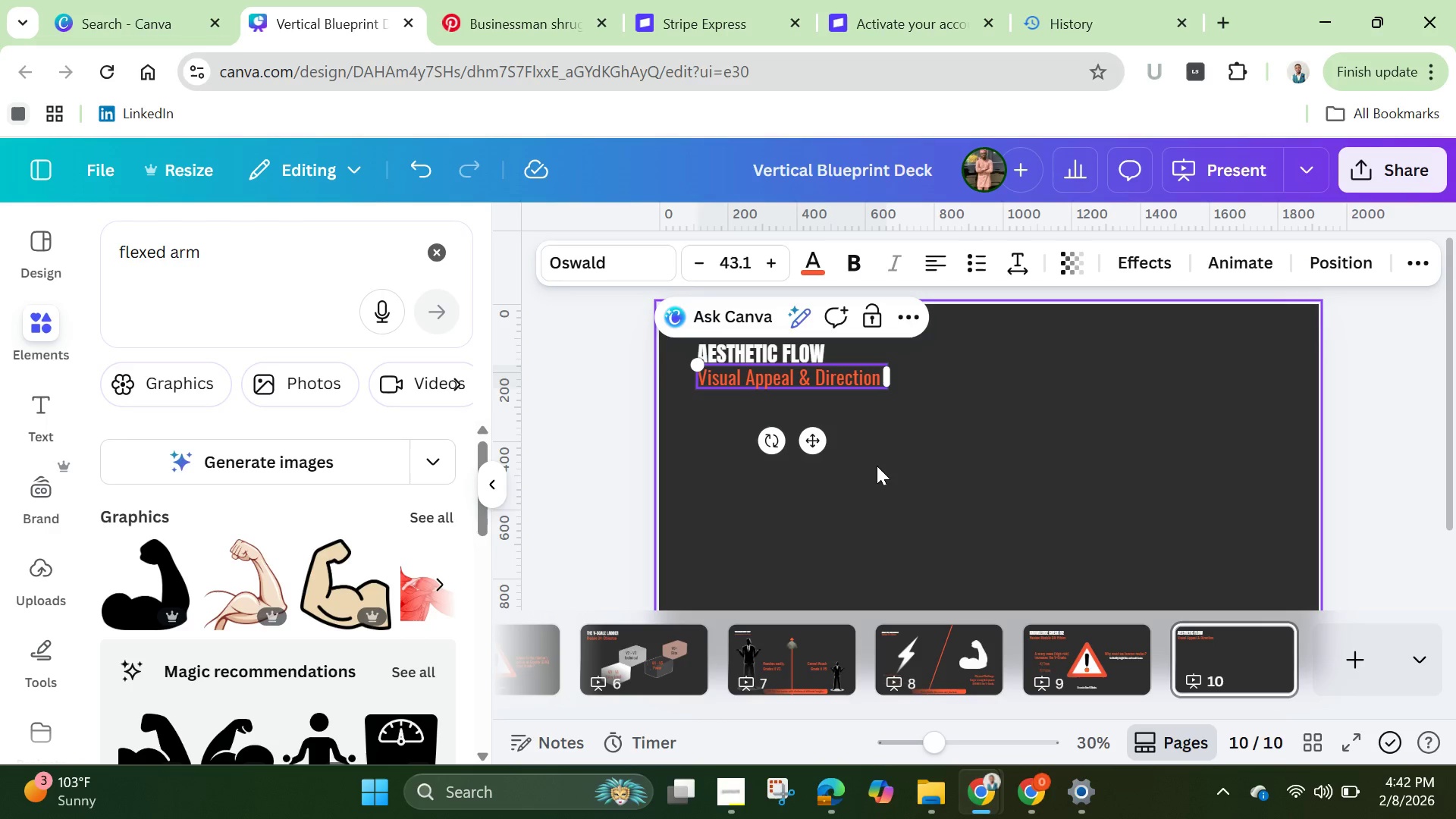 
left_click([981, 427])
 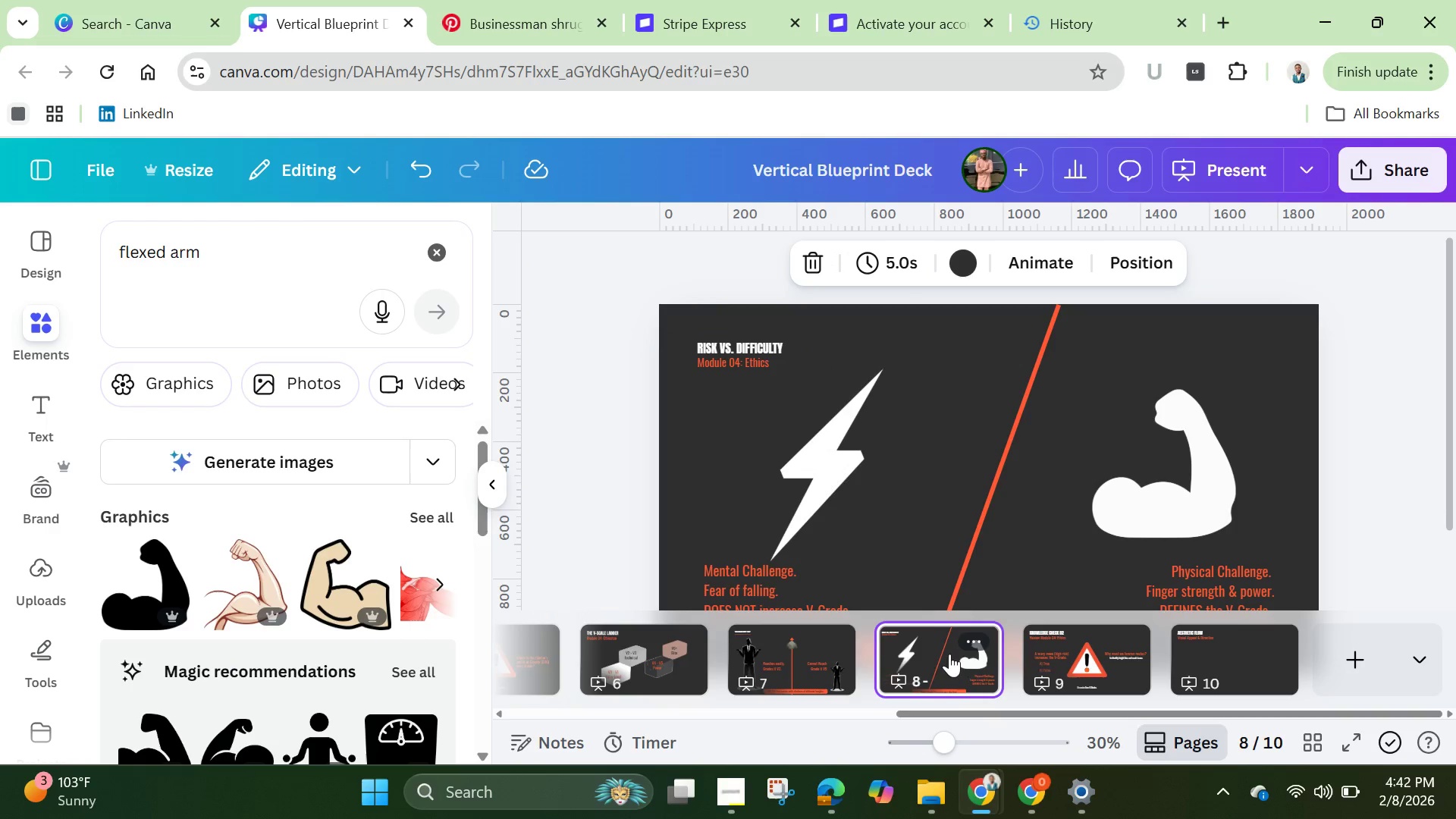 
left_click([980, 520])
 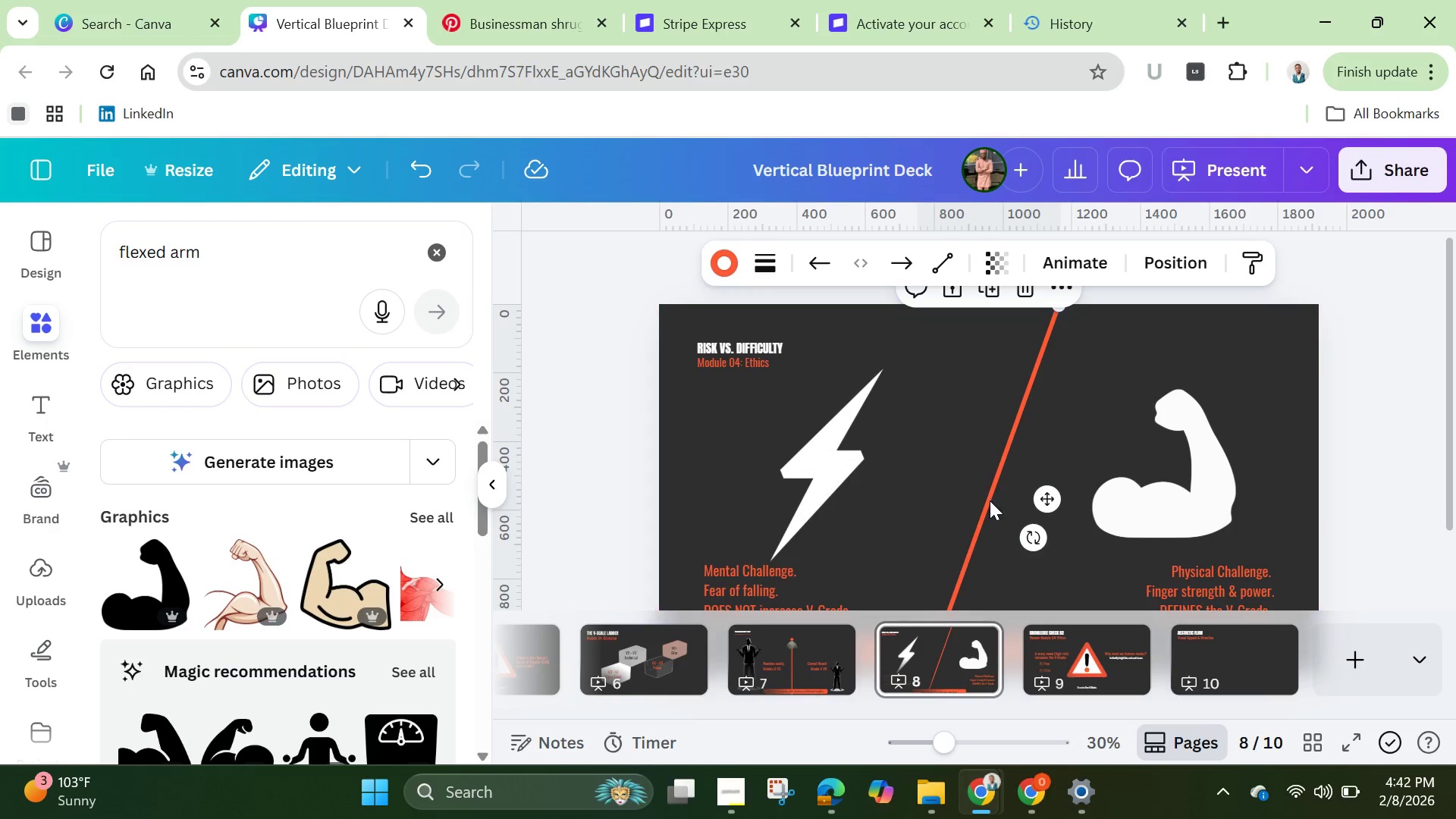 
left_click([986, 498])
 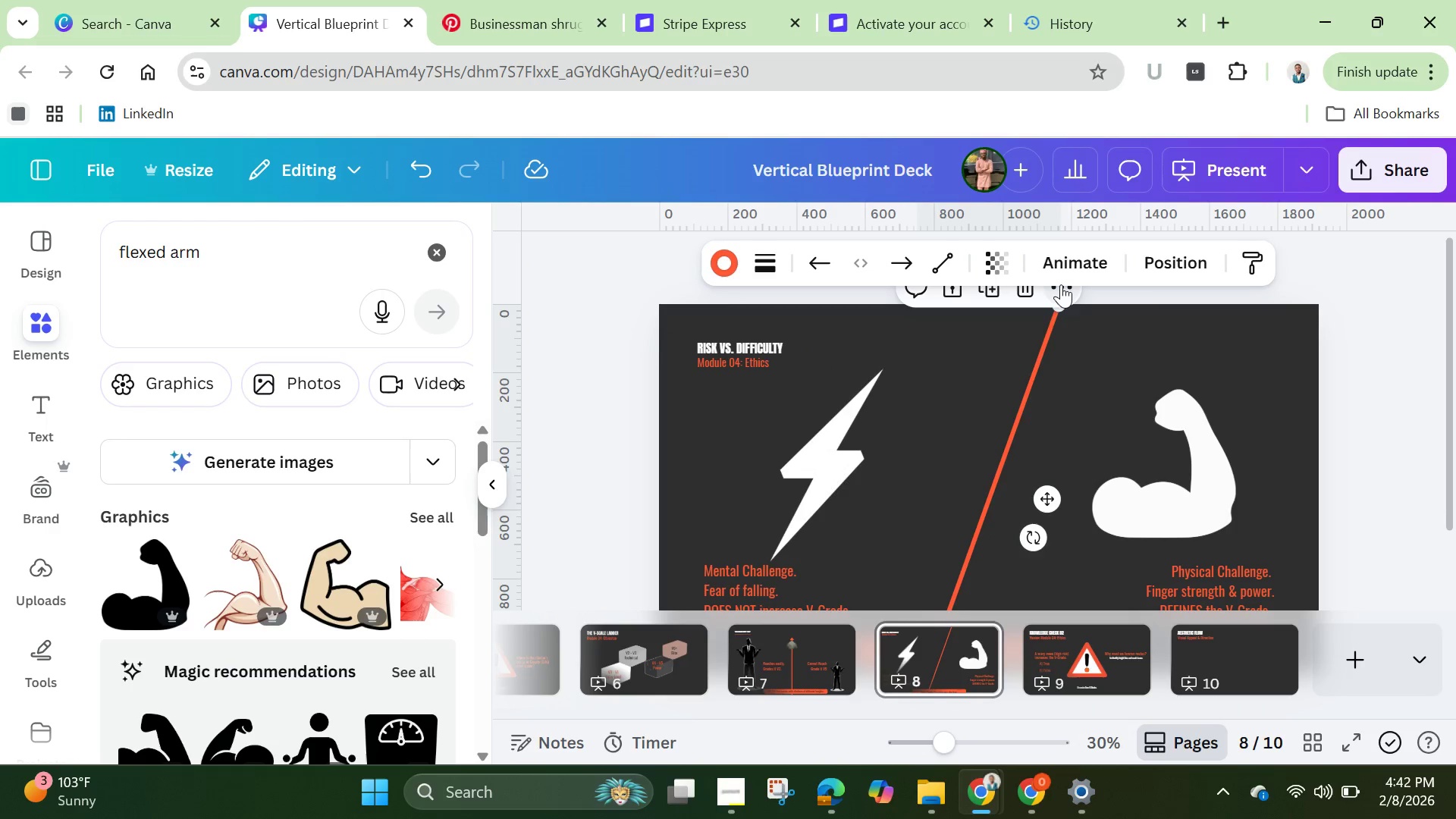 
left_click([1061, 284])
 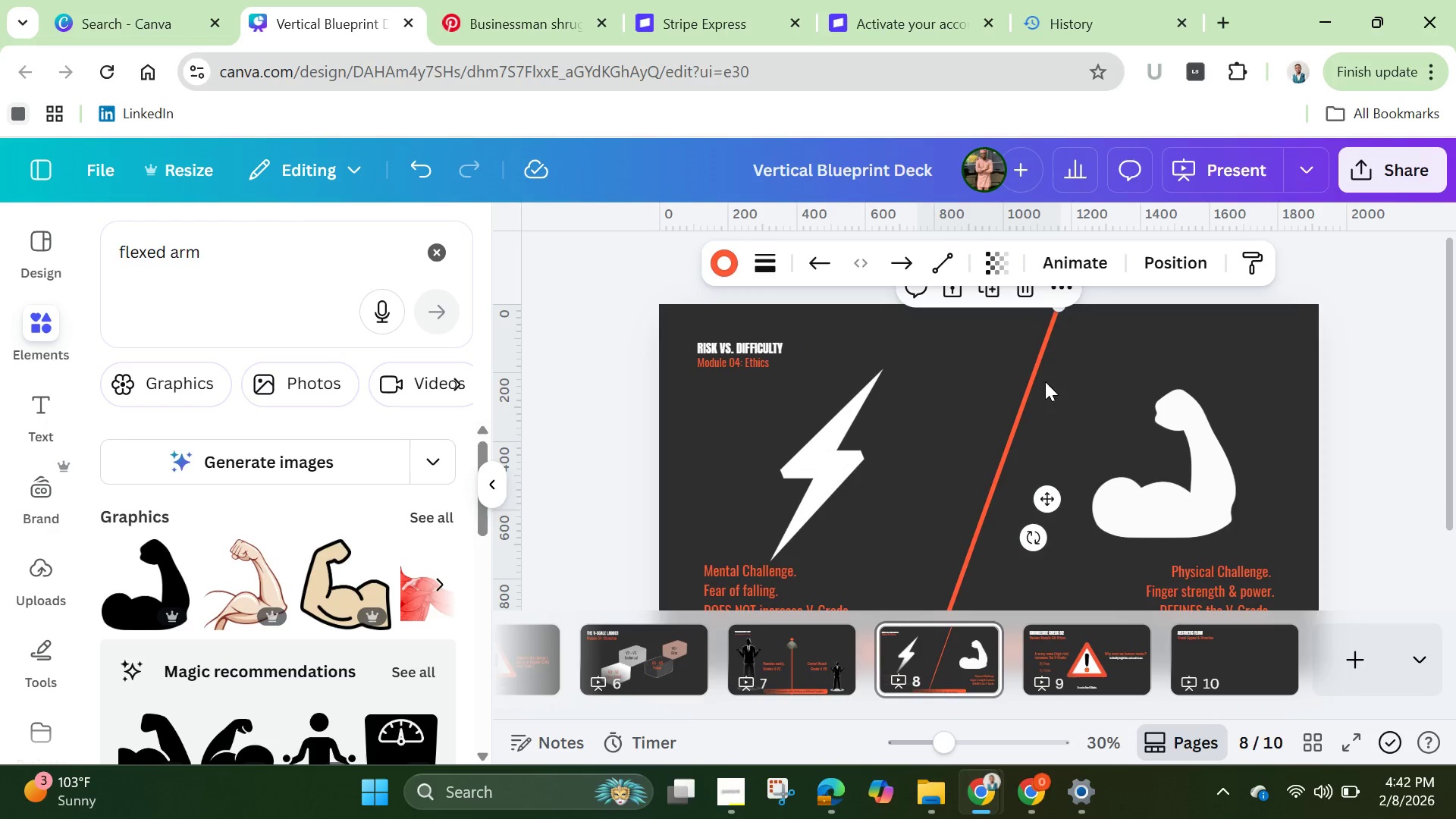 
scroll: coordinate [1043, 372], scroll_direction: up, amount: 3.0
 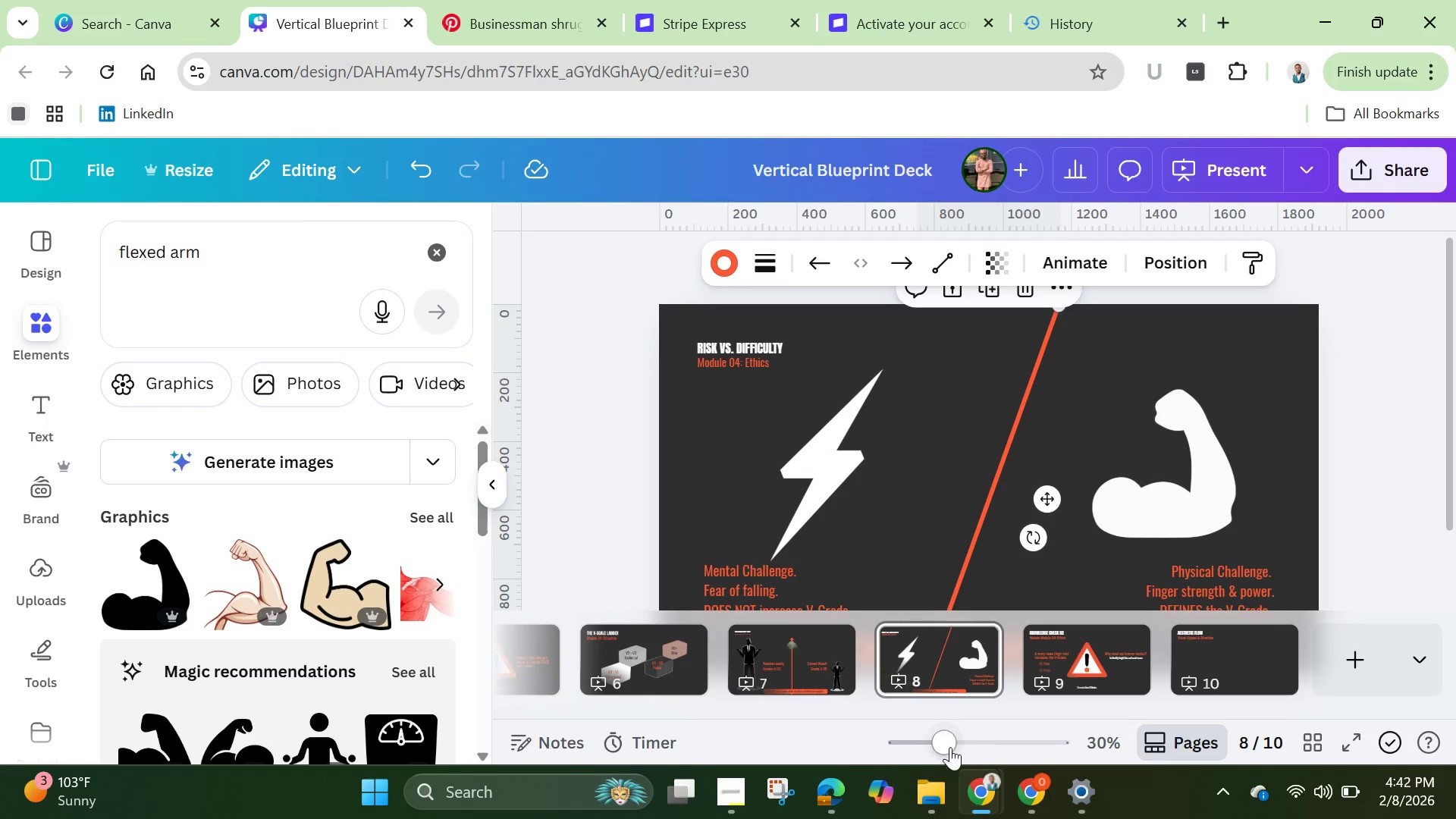 
left_click_drag(start_coordinate=[949, 748], to_coordinate=[943, 748])
 